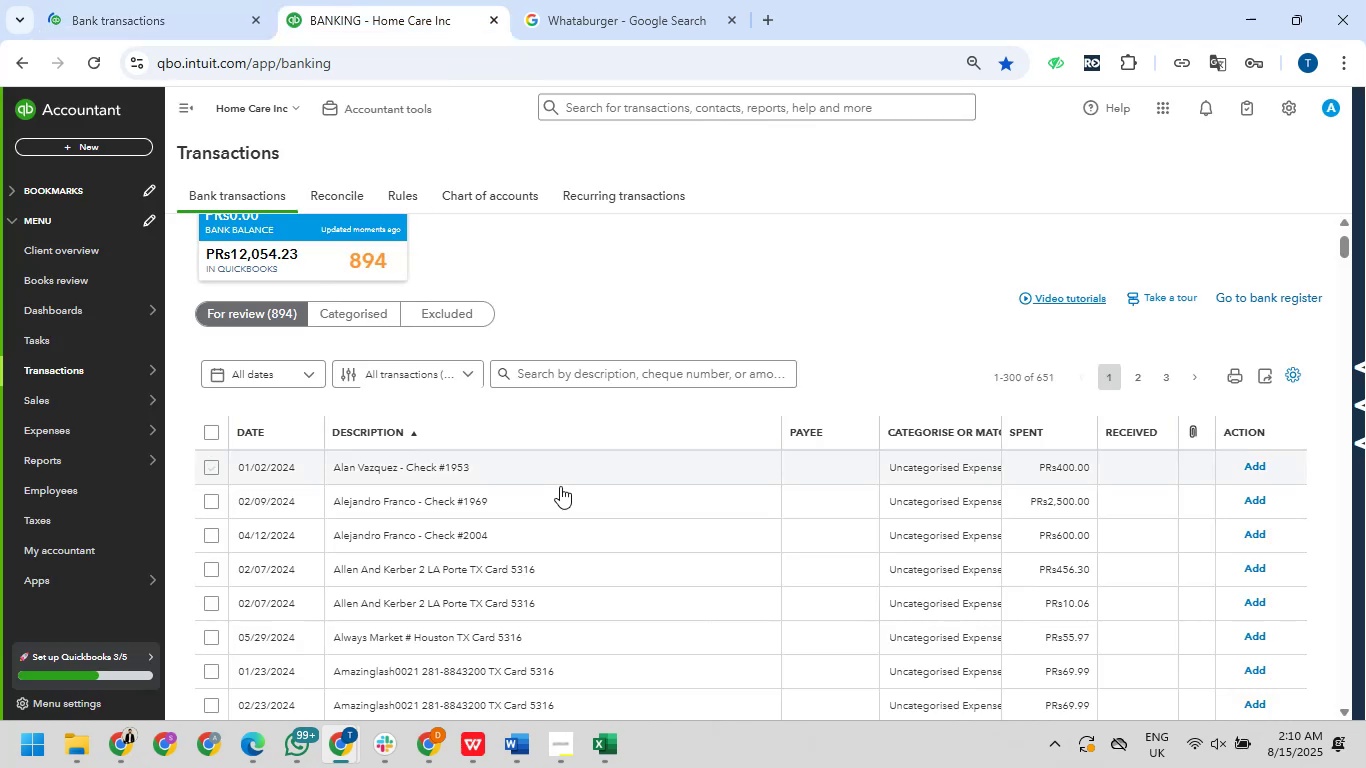 
scroll: coordinate [543, 500], scroll_direction: down, amount: 44.0
 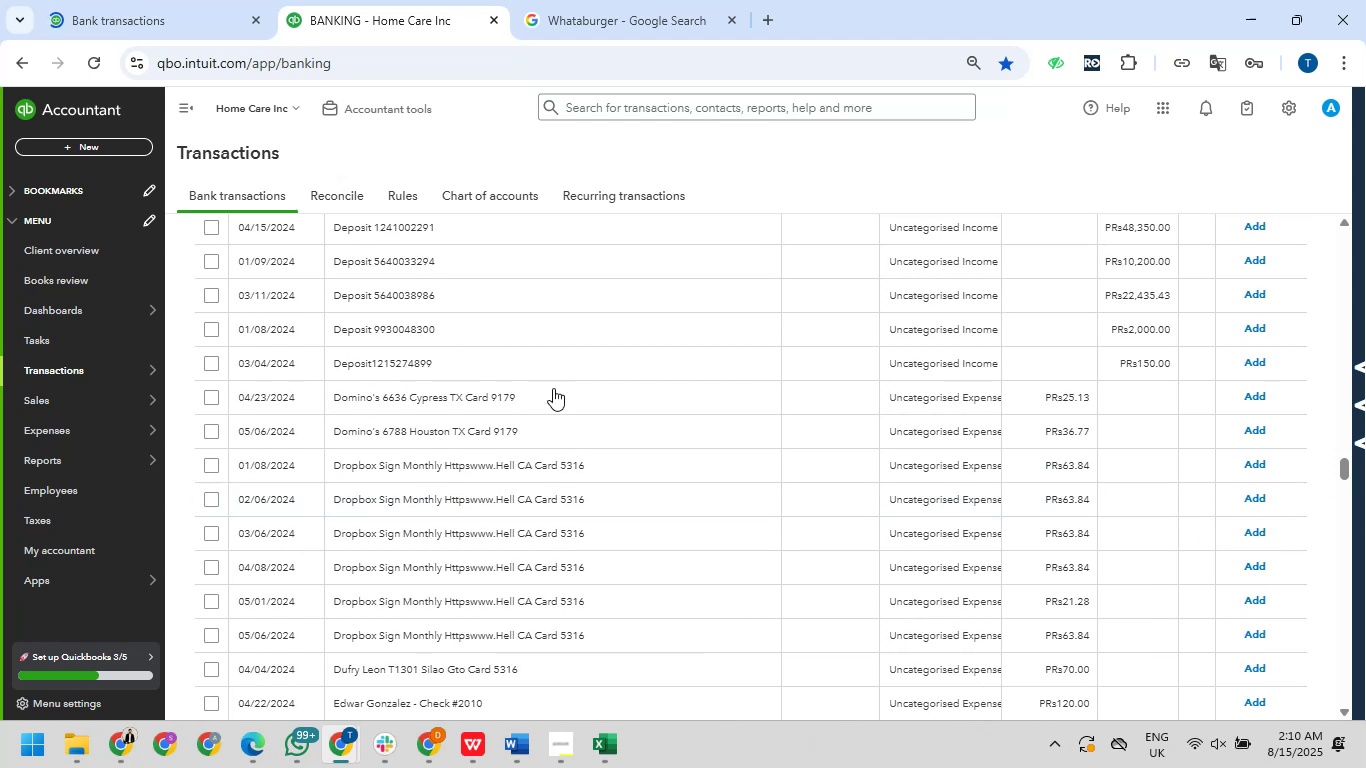 
scroll: coordinate [547, 388], scroll_direction: up, amount: 4.0
 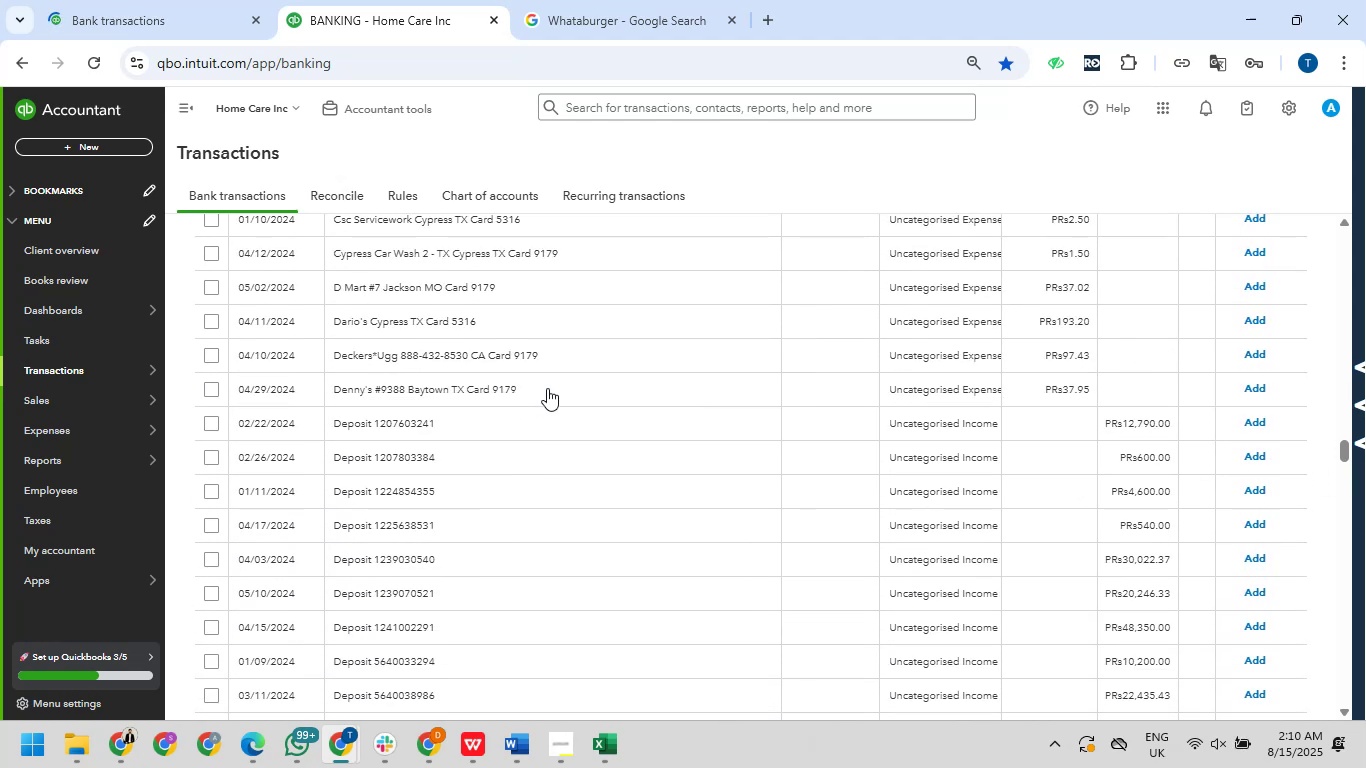 
scroll: coordinate [543, 388], scroll_direction: down, amount: 7.0
 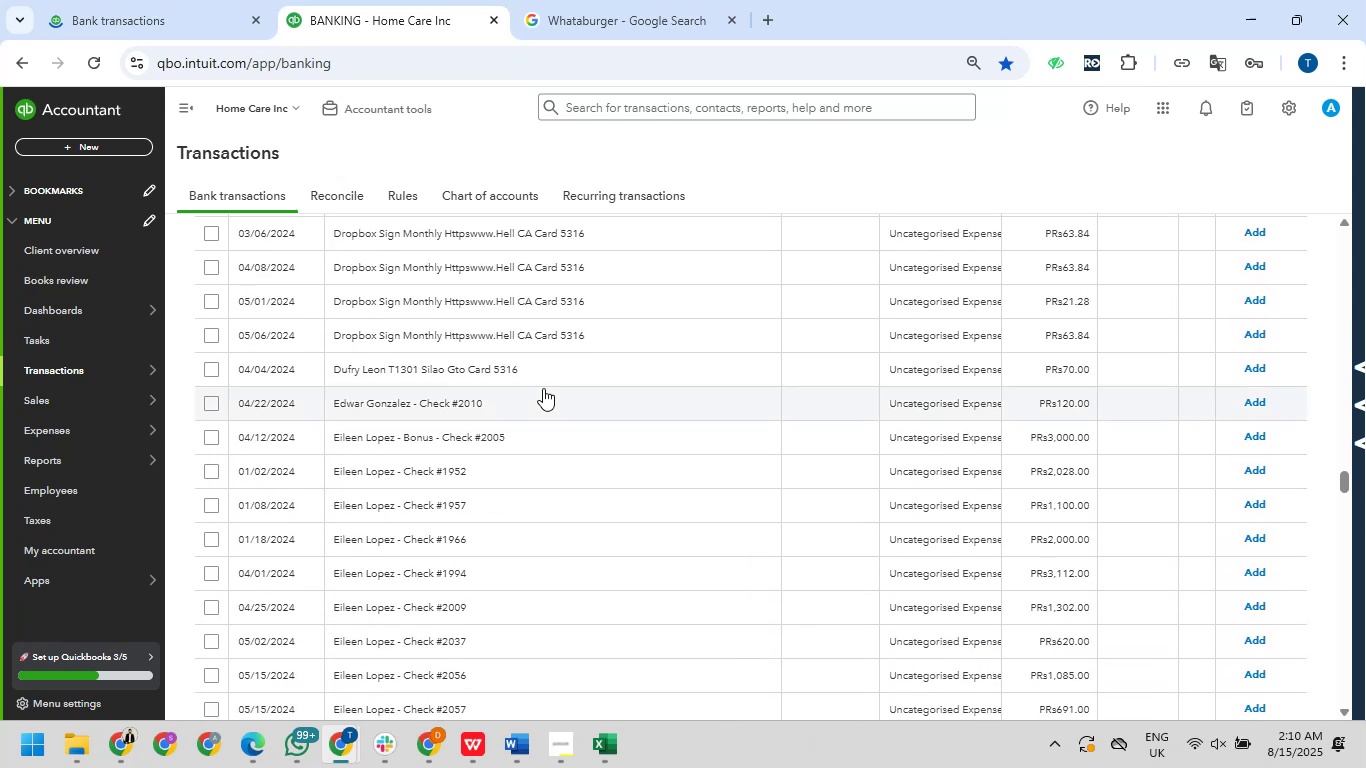 
scroll: coordinate [543, 388], scroll_direction: up, amount: 2.0
 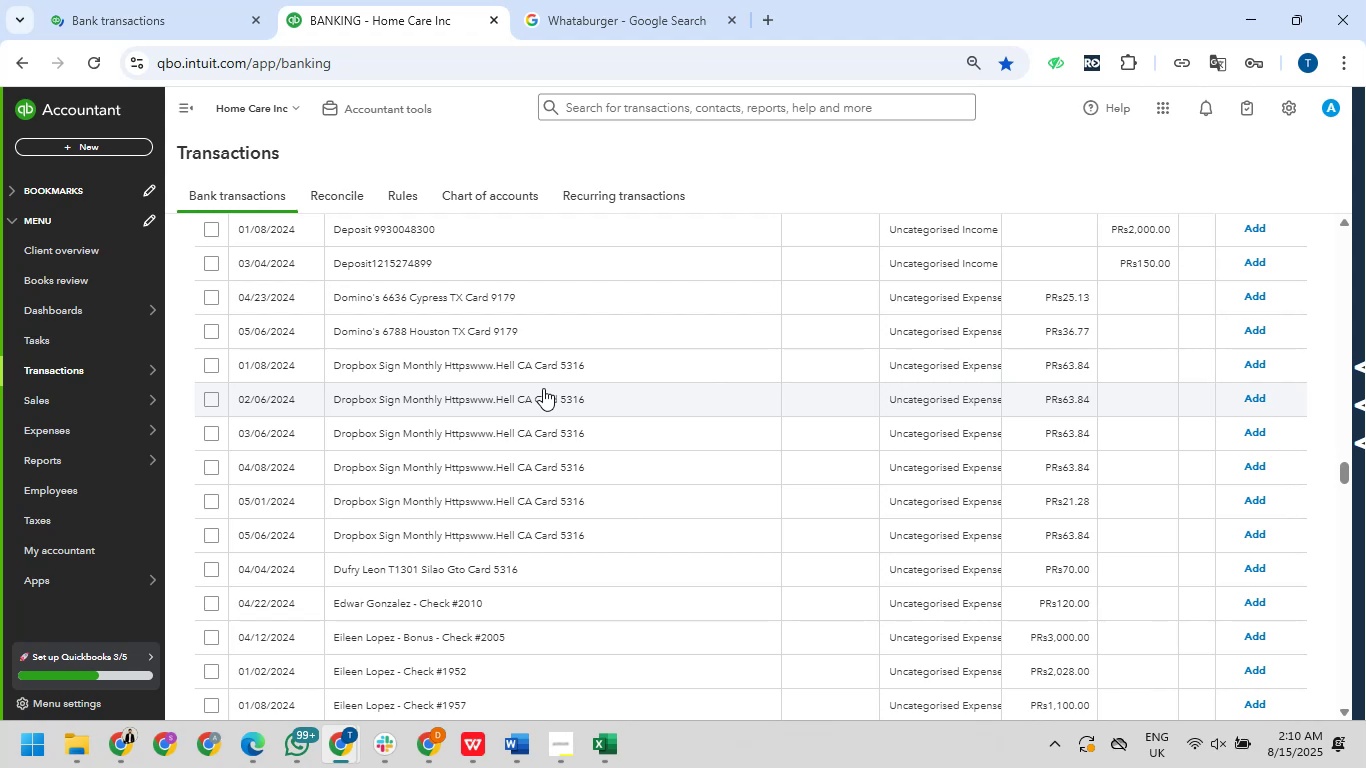 
scroll: coordinate [543, 388], scroll_direction: down, amount: 4.0
 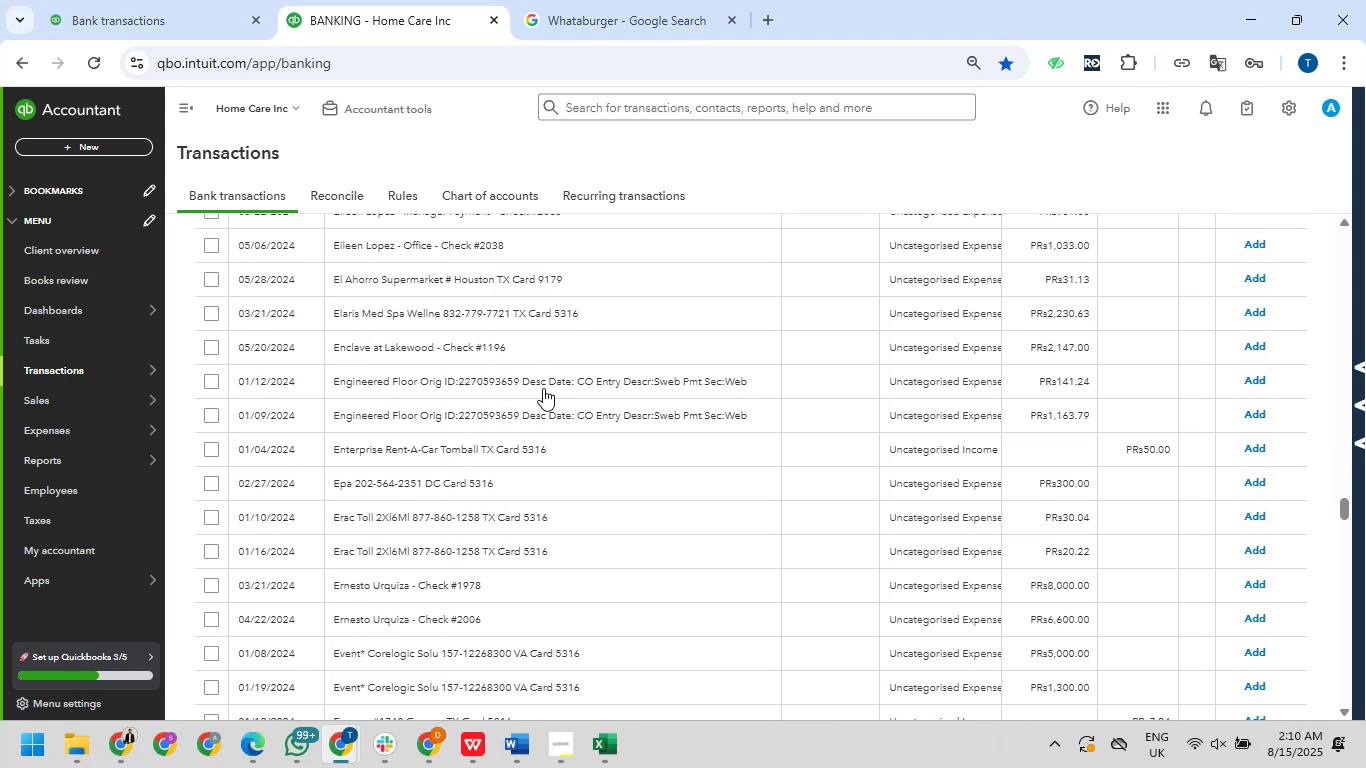 
scroll: coordinate [543, 388], scroll_direction: up, amount: 4.0
 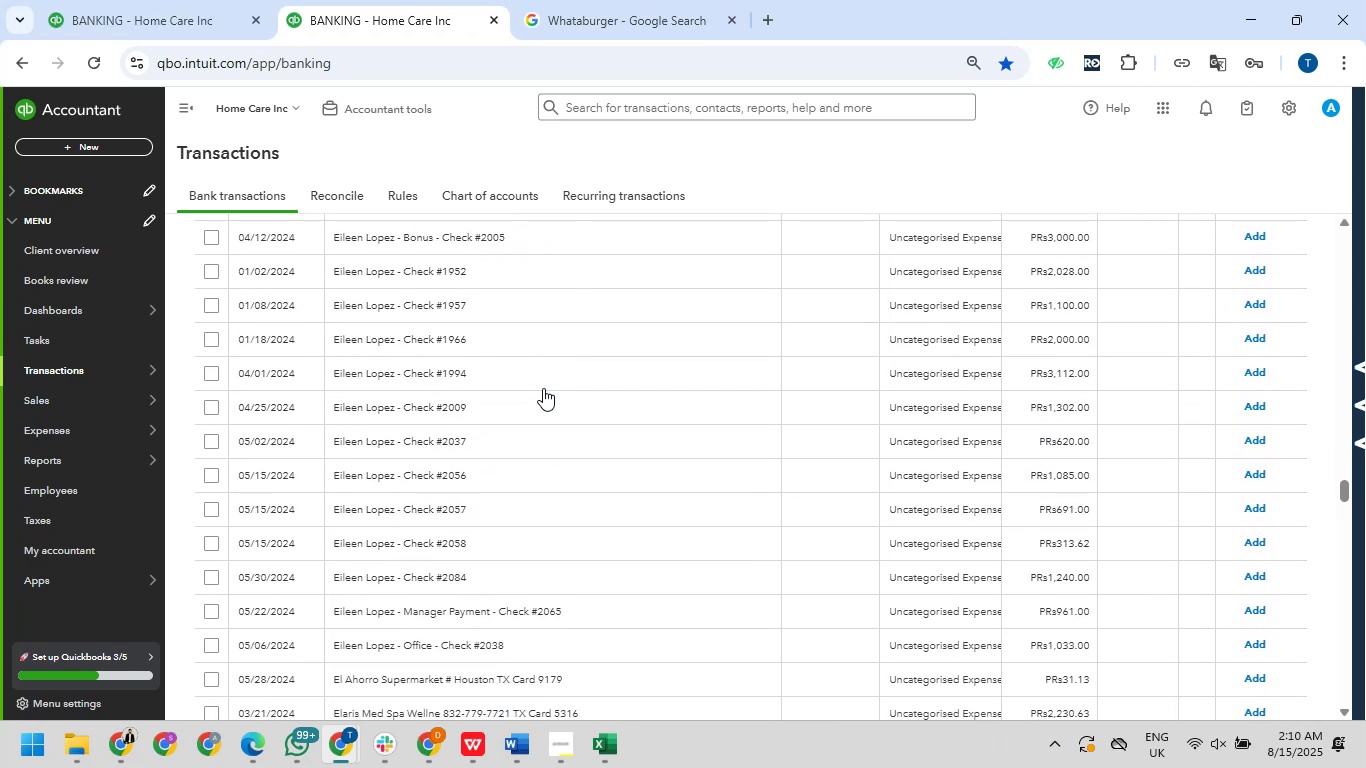 
scroll: coordinate [543, 388], scroll_direction: down, amount: 5.0
 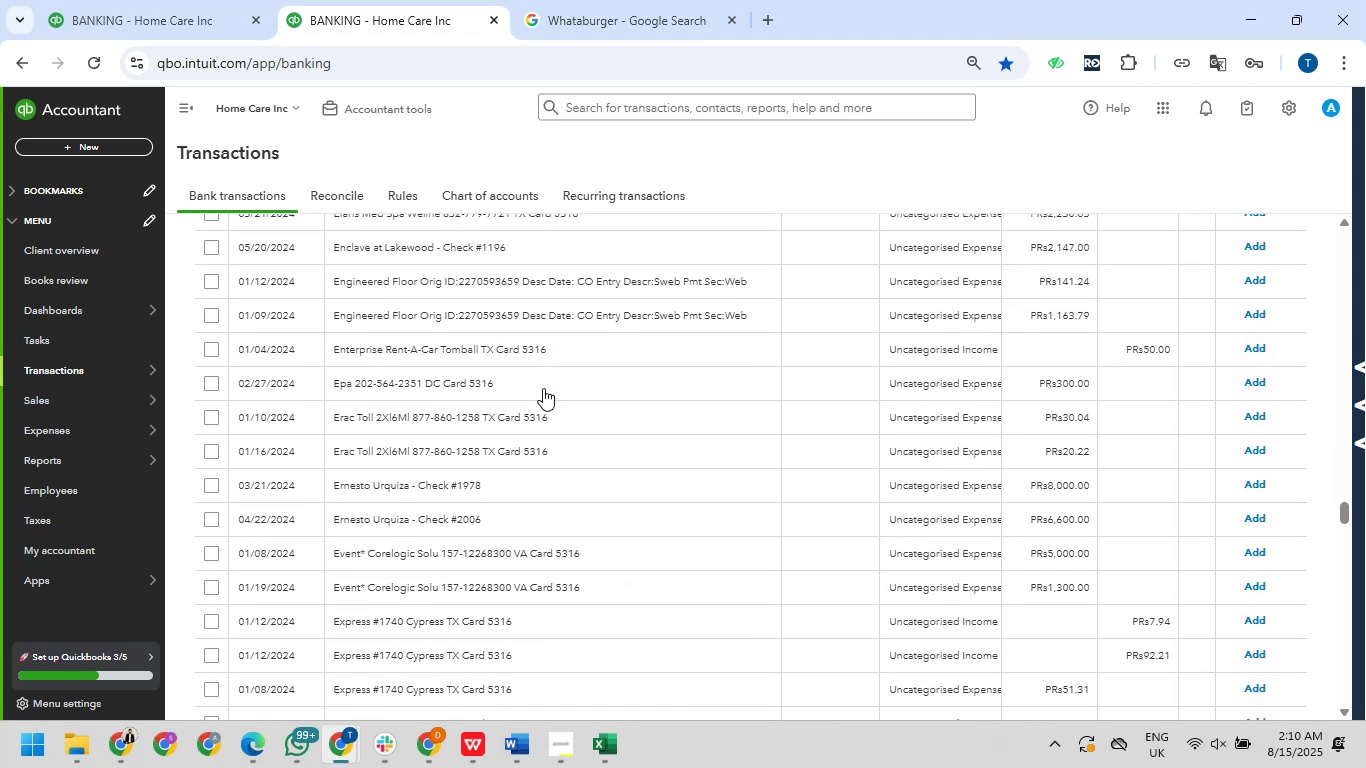 
scroll: coordinate [543, 388], scroll_direction: up, amount: 1.0
 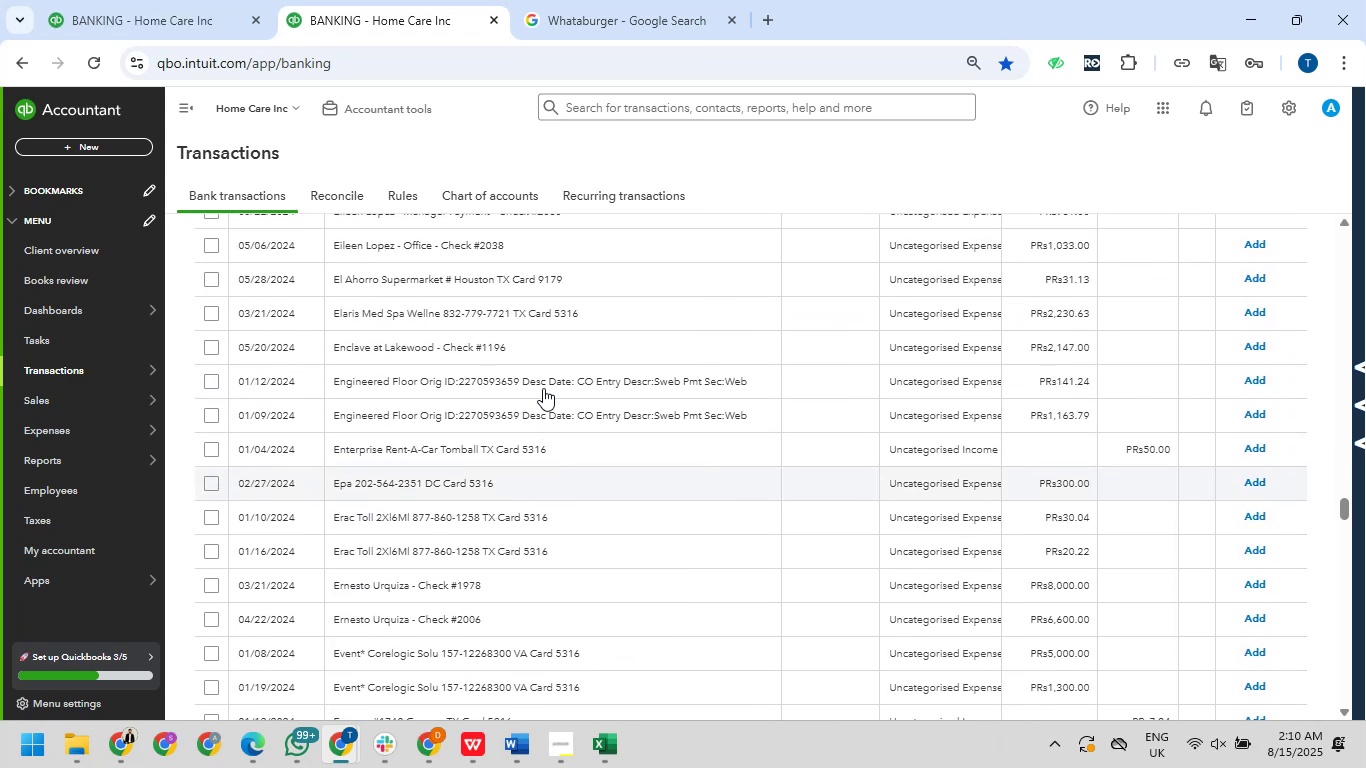 
scroll: coordinate [539, 388], scroll_direction: down, amount: 11.0
 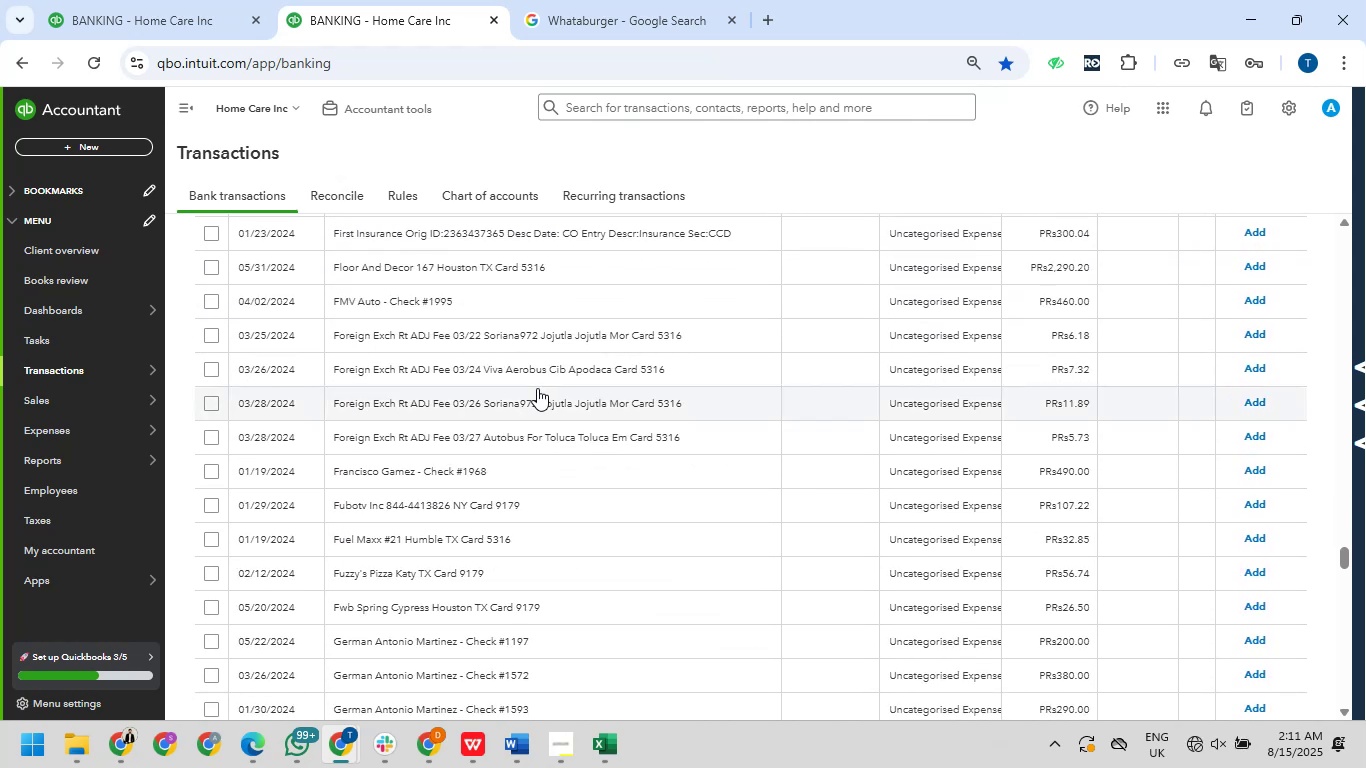 
wait(10.67)
 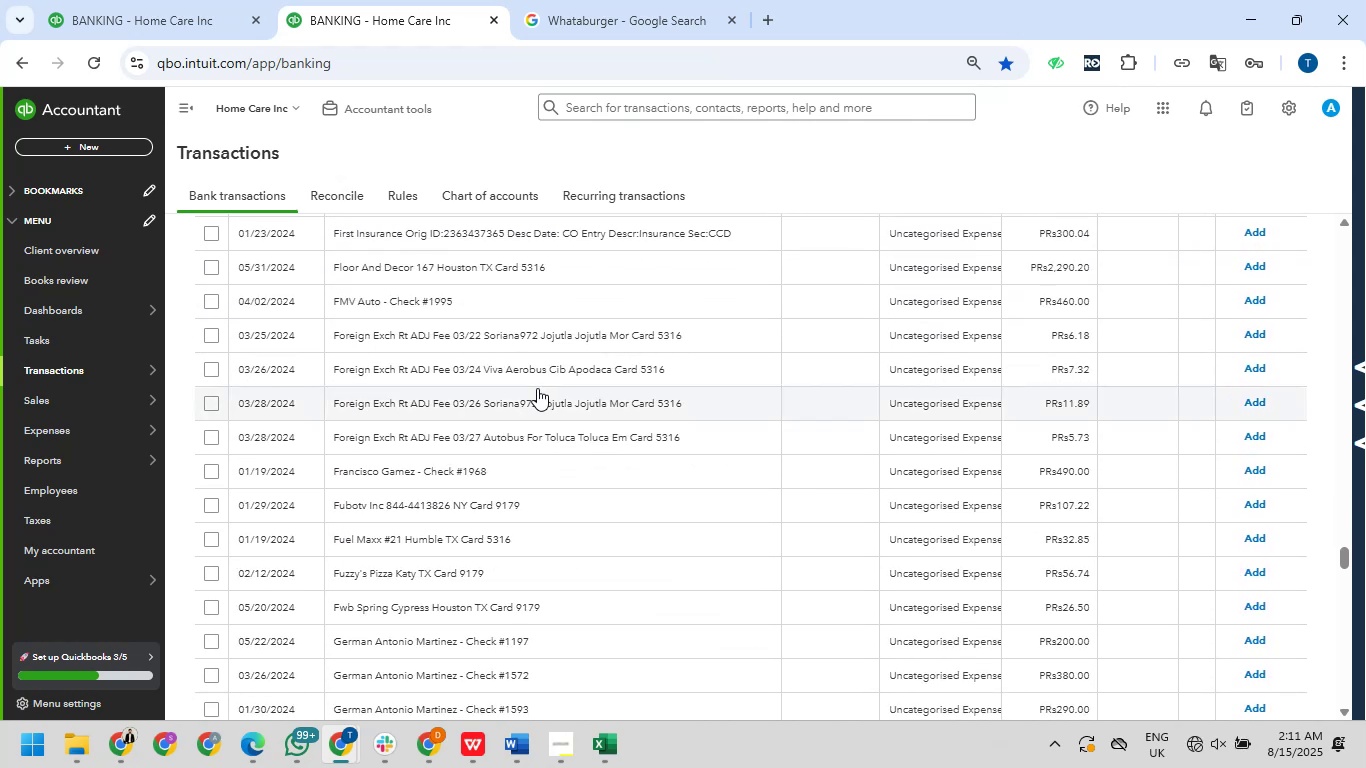 
left_click([1204, 754])
 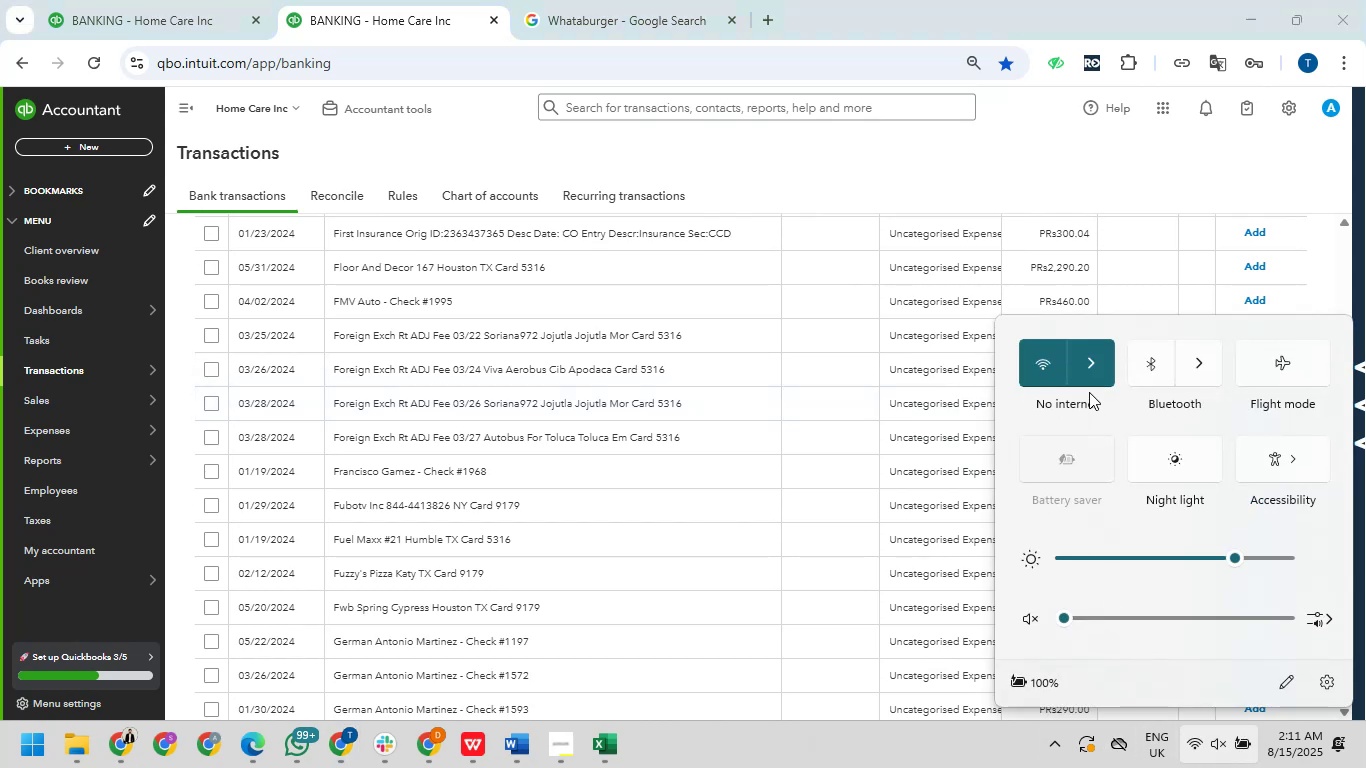 
left_click([1092, 372])
 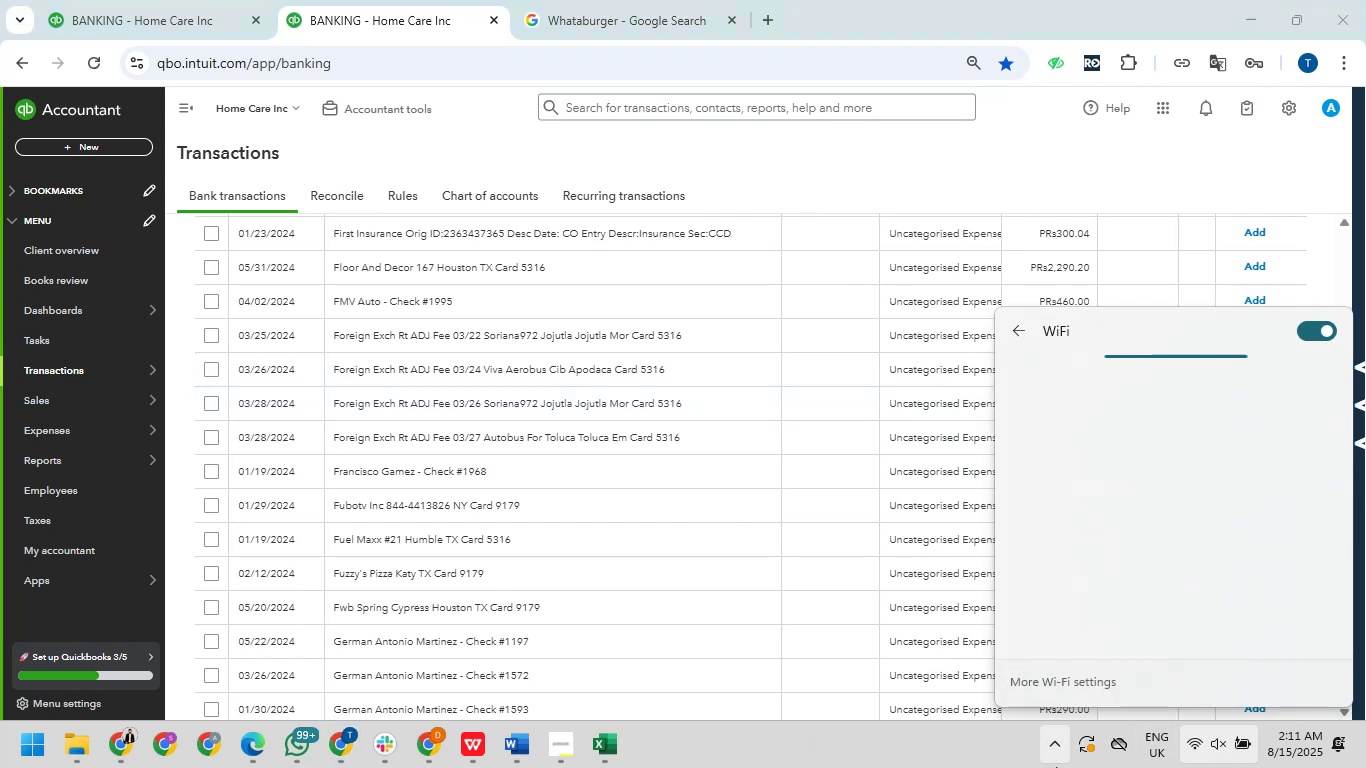 
left_click([995, 765])
 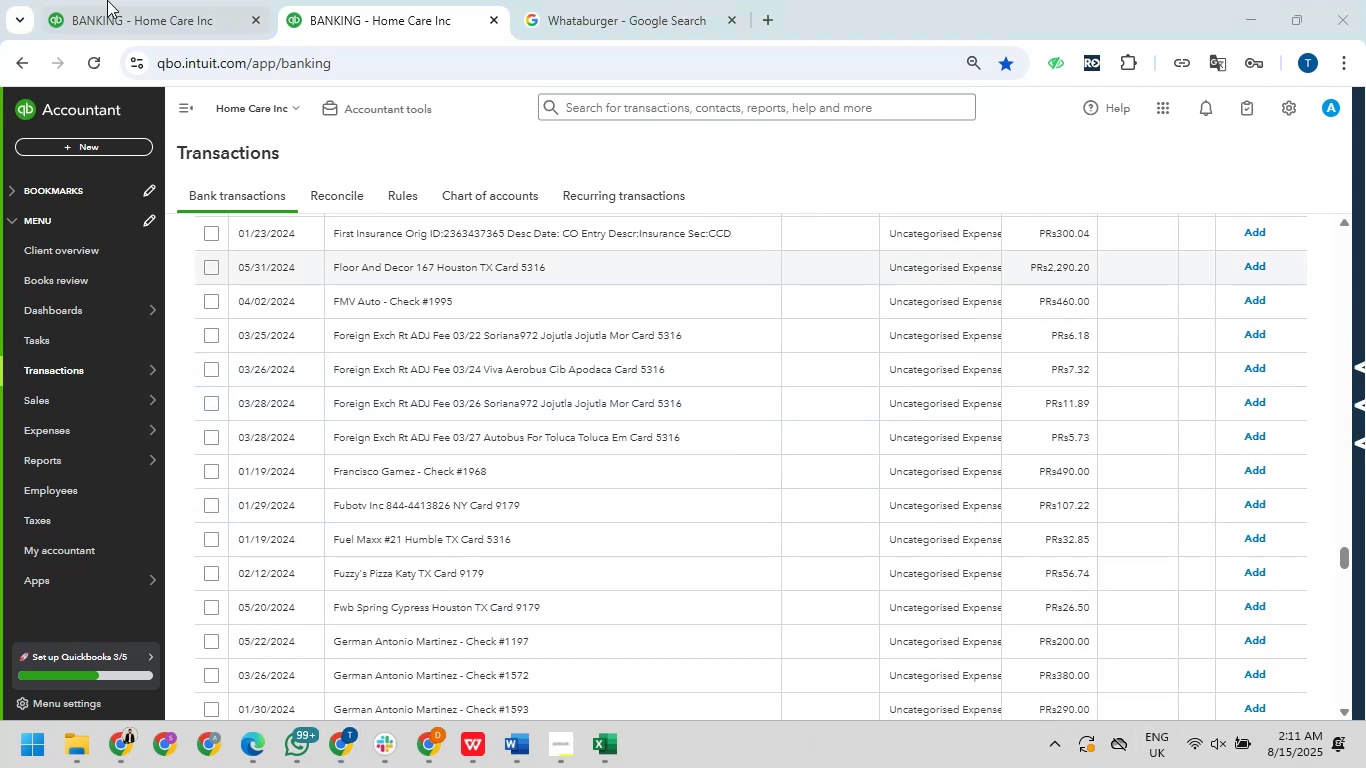 
left_click([96, 0])
 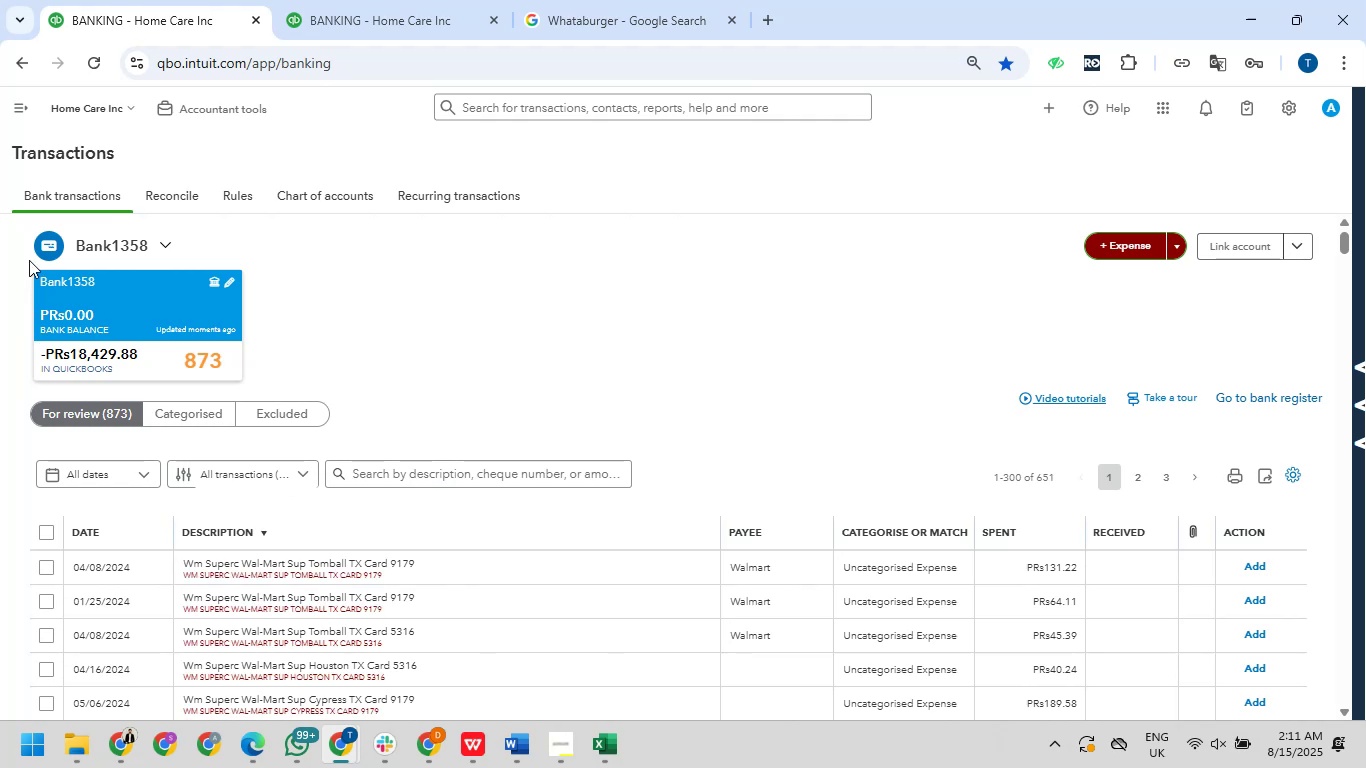 
left_click([15, 119])
 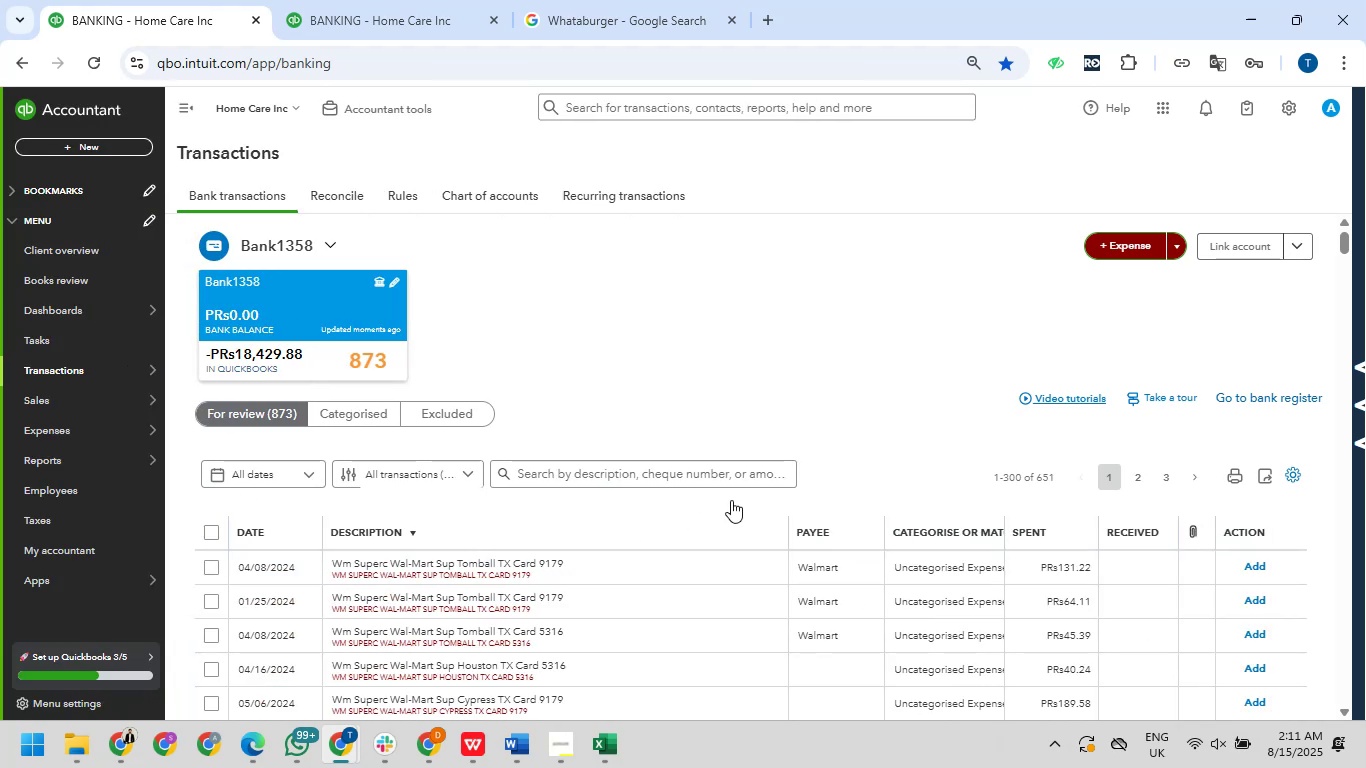 
scroll: coordinate [731, 483], scroll_direction: down, amount: 10.0
 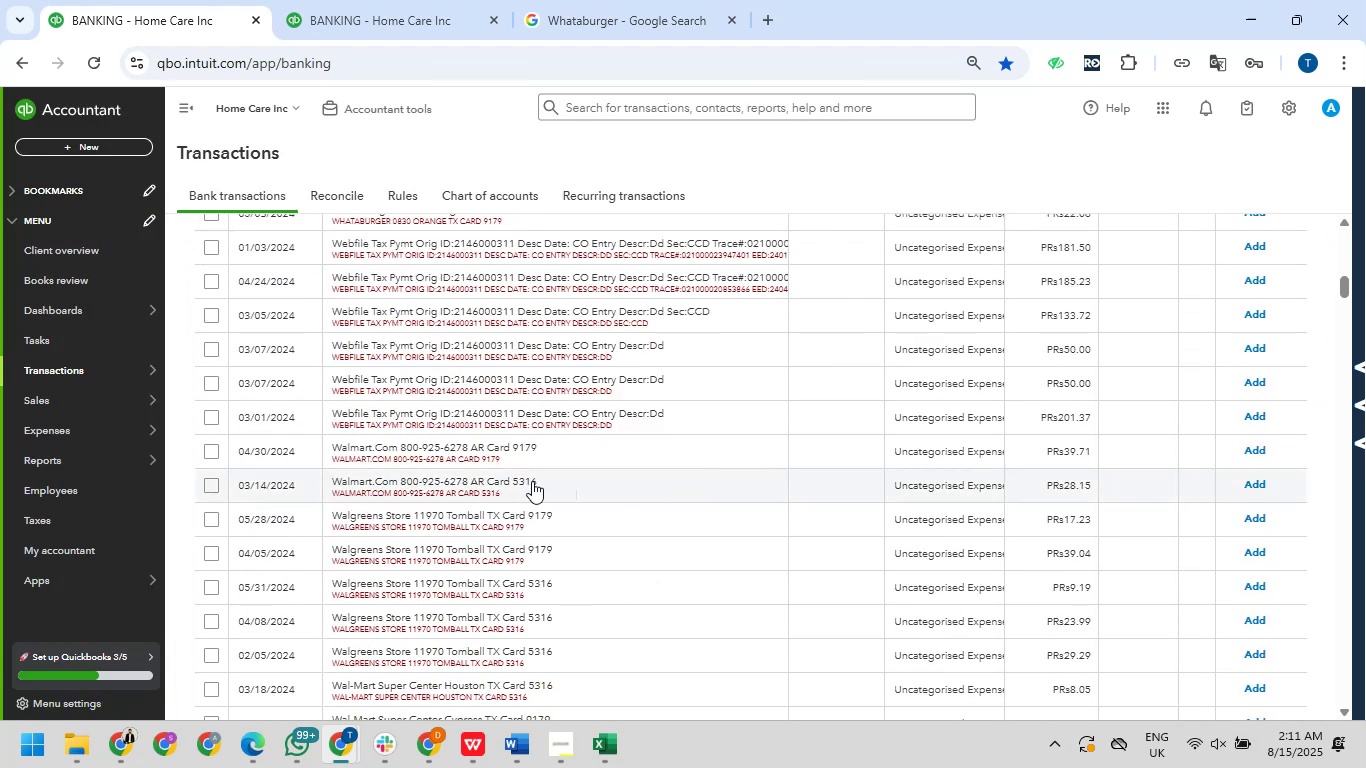 
scroll: coordinate [532, 481], scroll_direction: up, amount: 2.0
 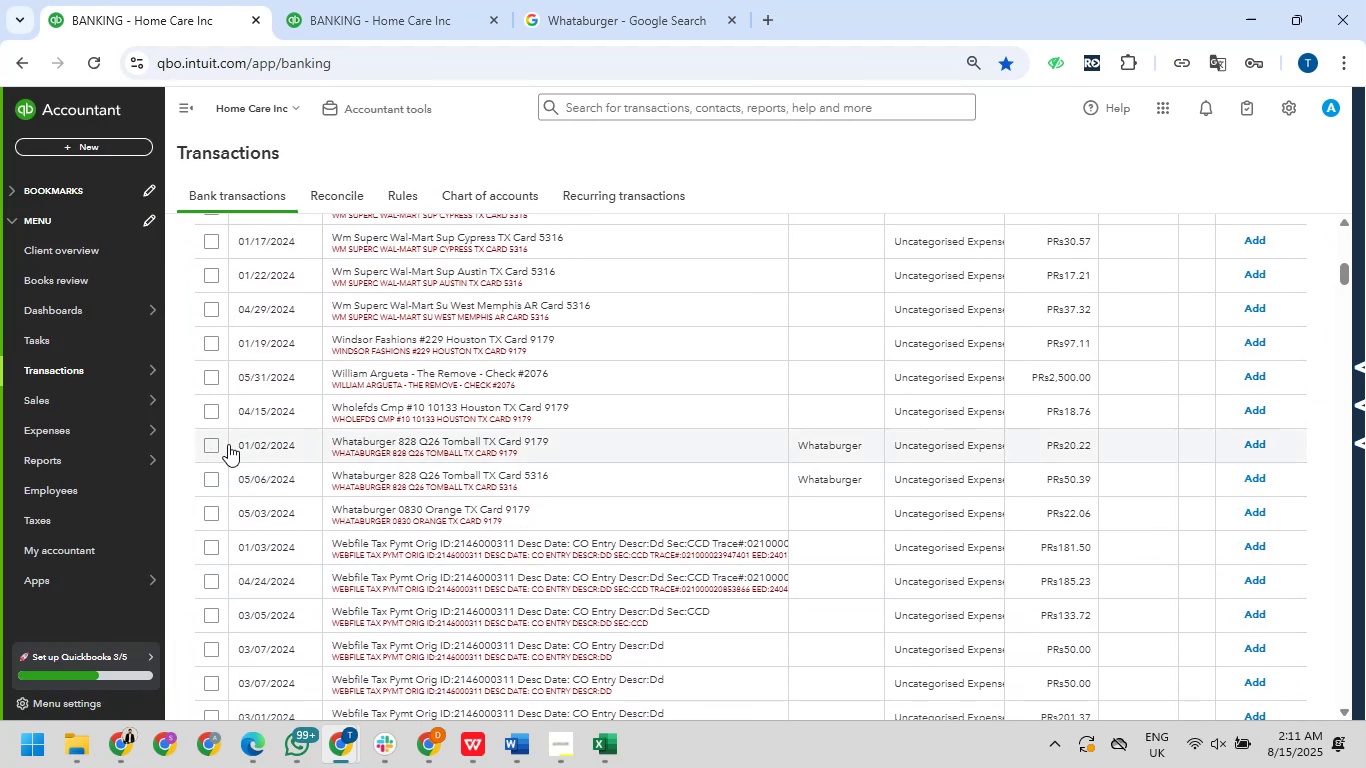 
left_click([212, 444])
 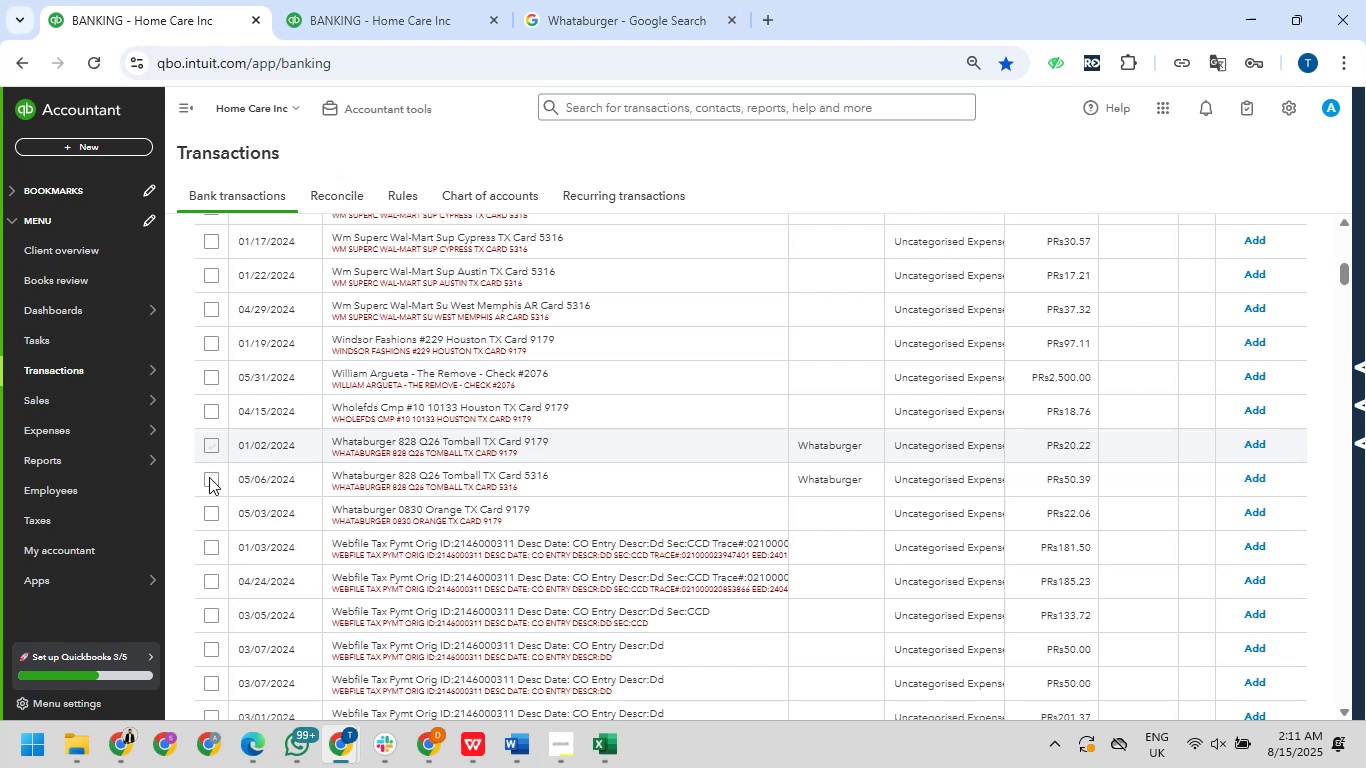 
left_click([209, 477])
 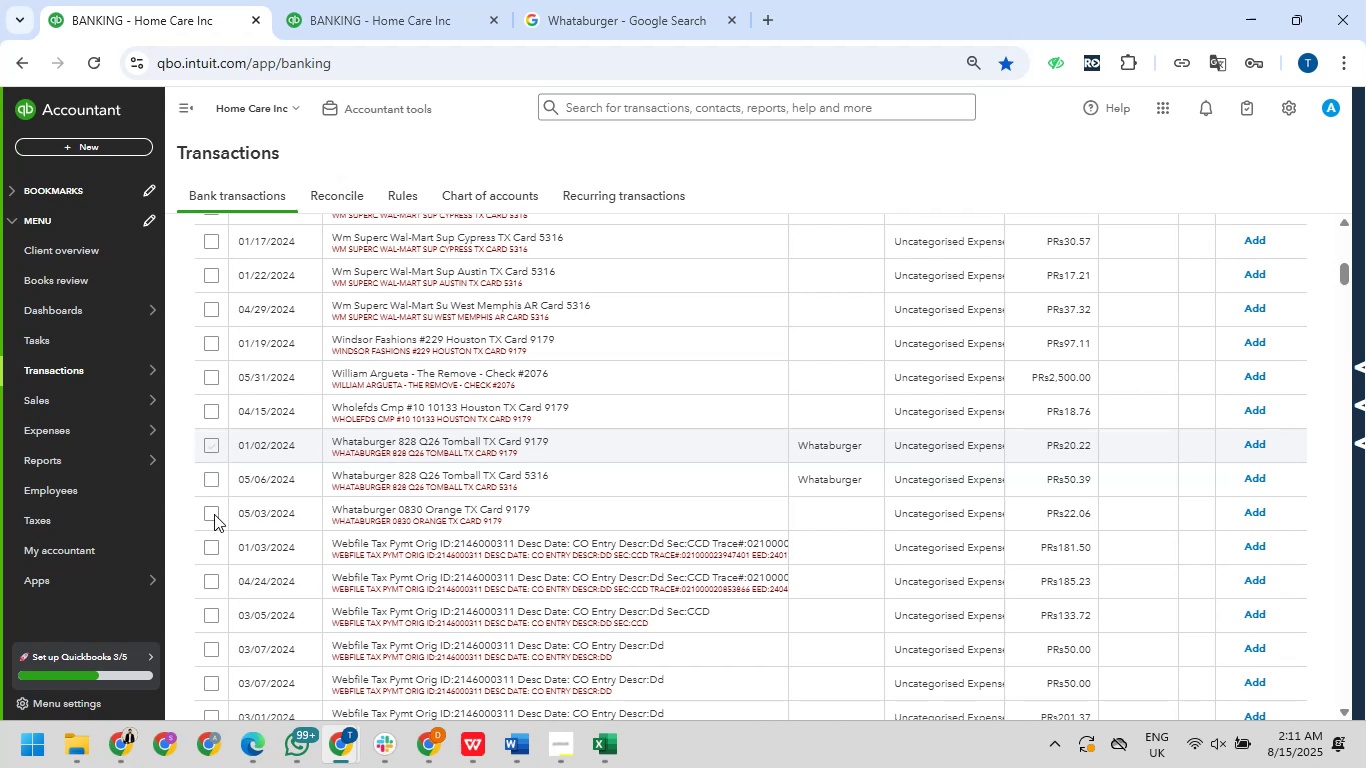 
left_click([214, 514])
 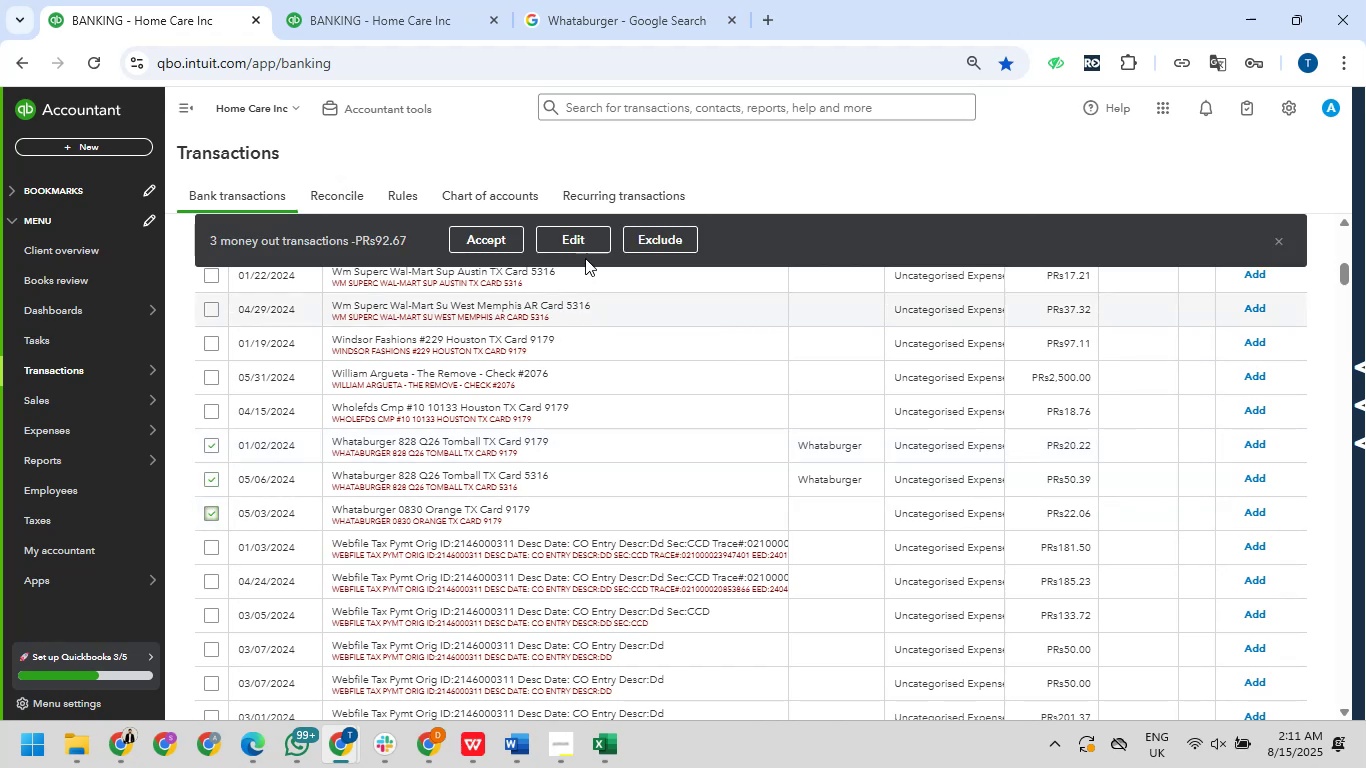 
left_click([584, 244])
 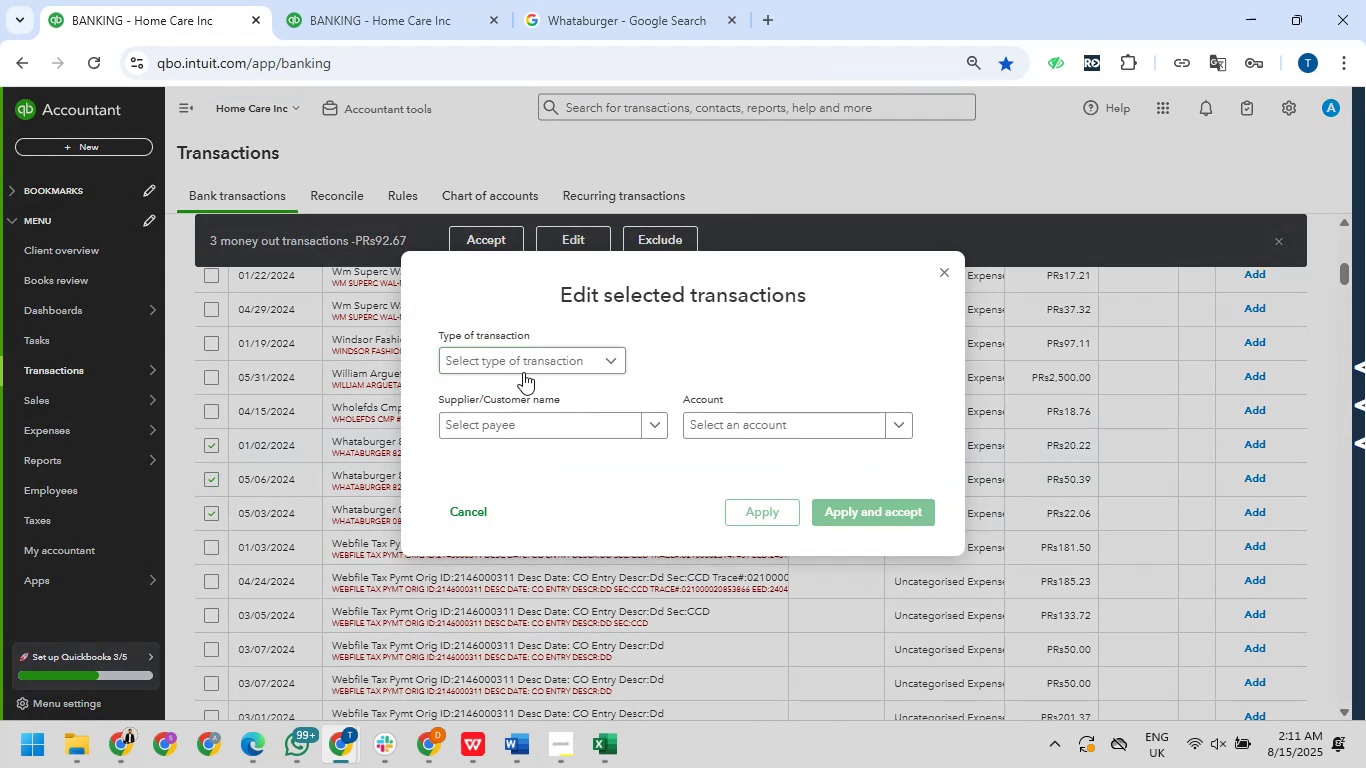 
left_click([523, 385])
 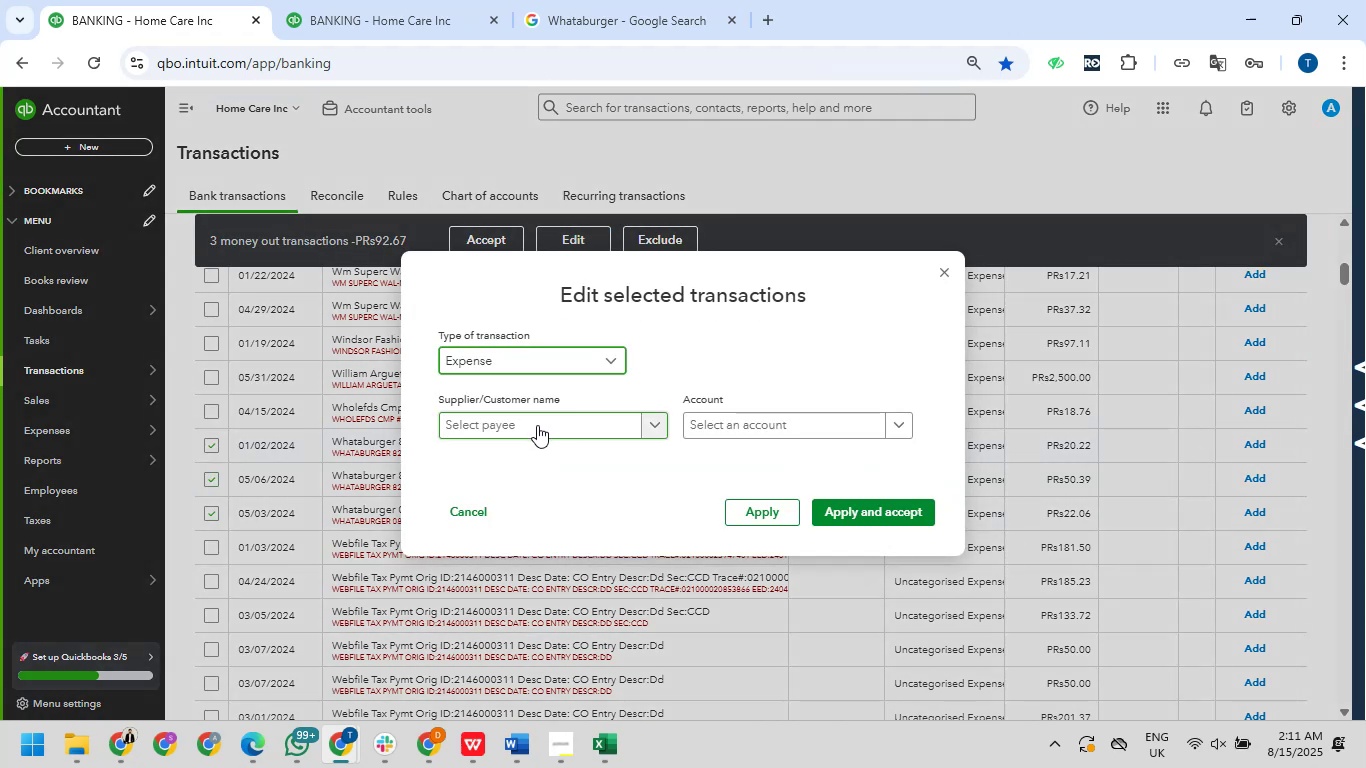 
left_click([537, 425])
 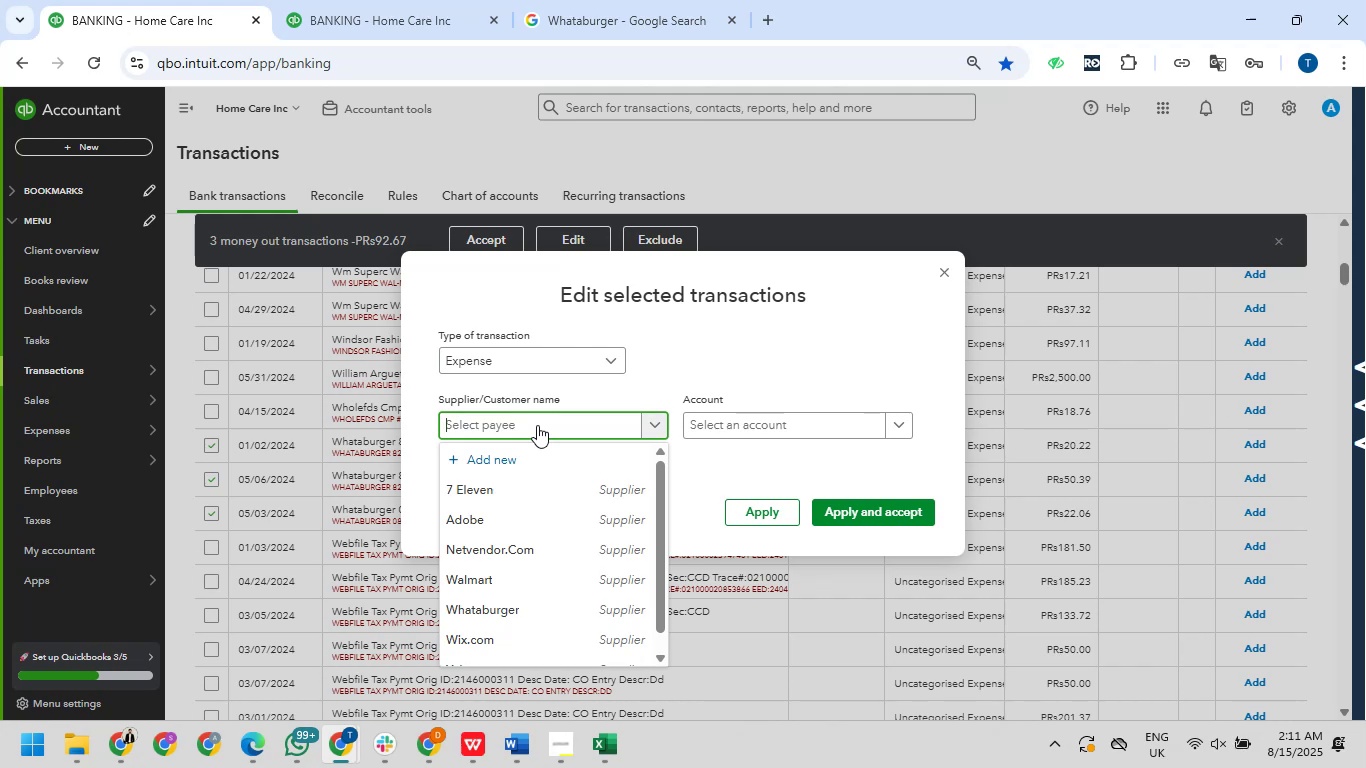 
scroll: coordinate [535, 491], scroll_direction: down, amount: 3.0
 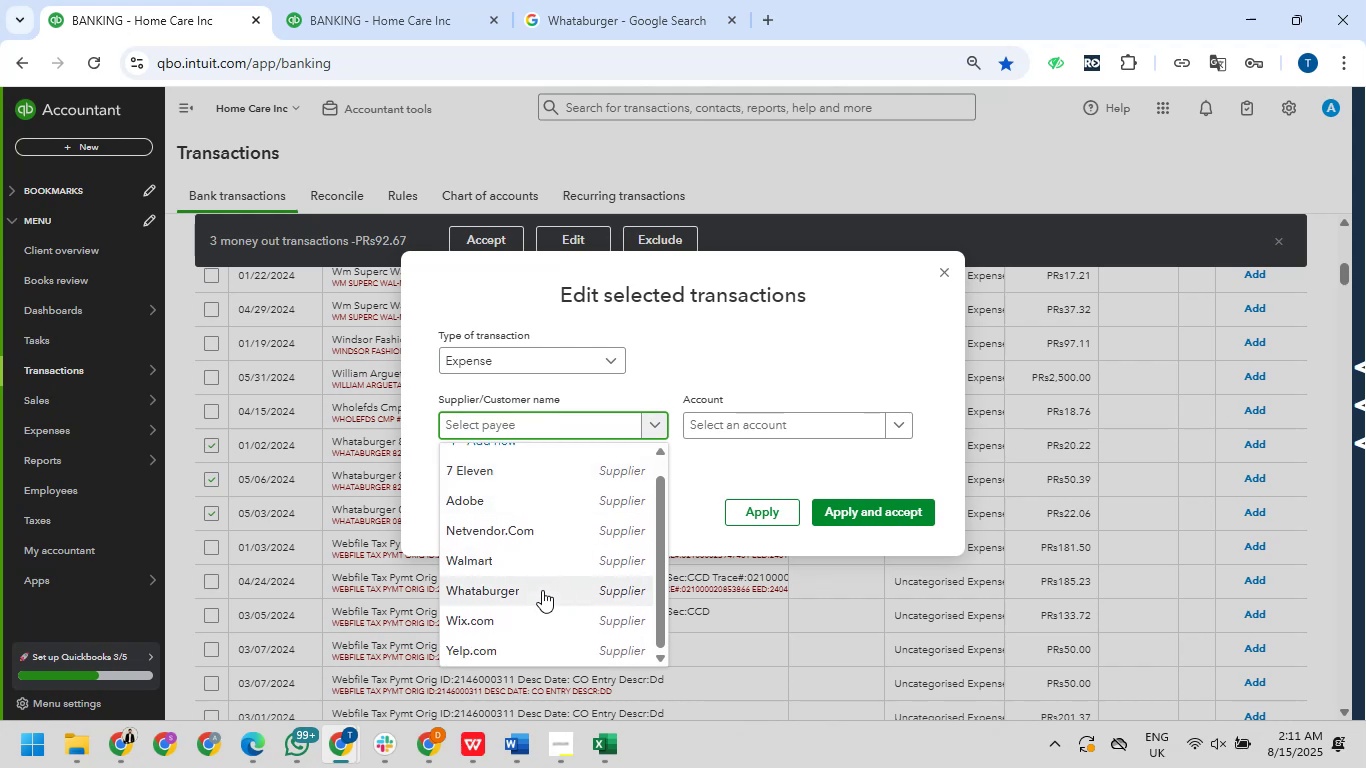 
left_click([542, 590])
 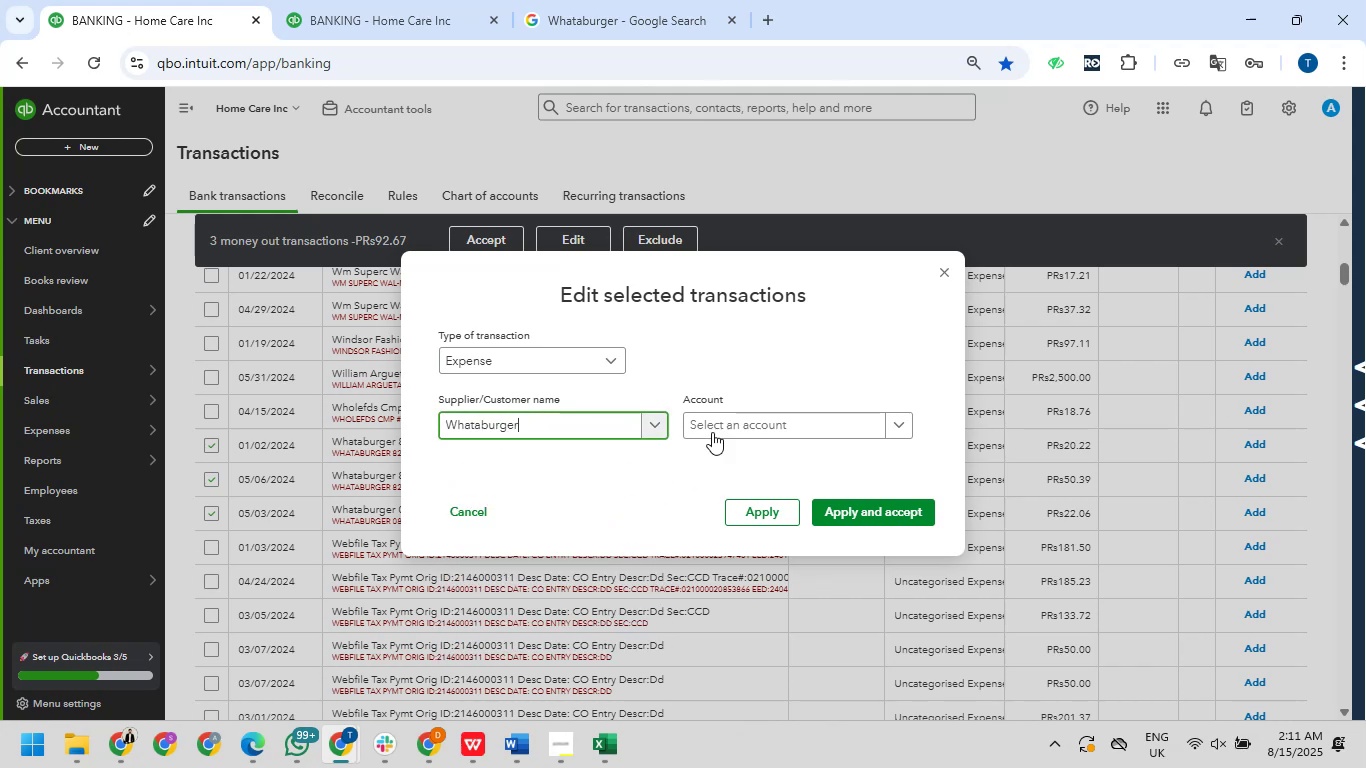 
left_click([716, 426])
 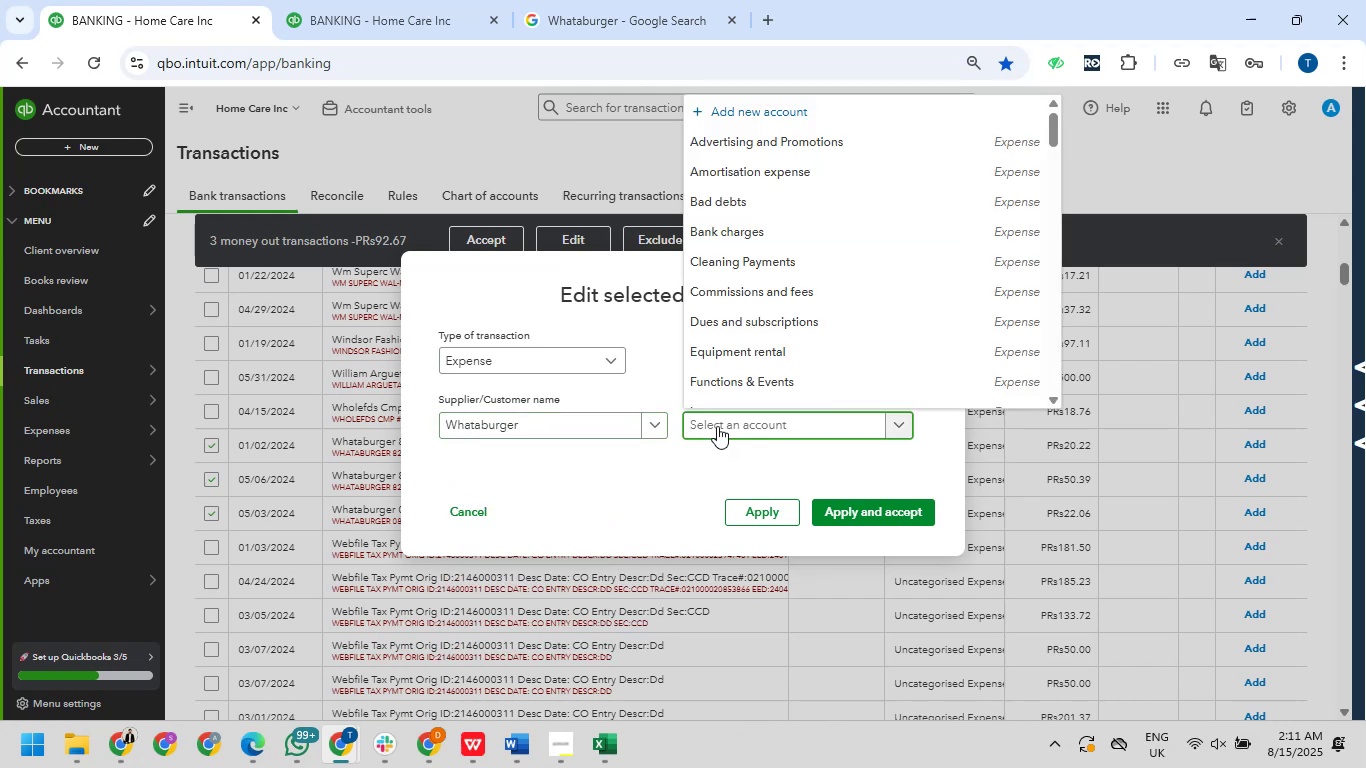 
type(meals)
 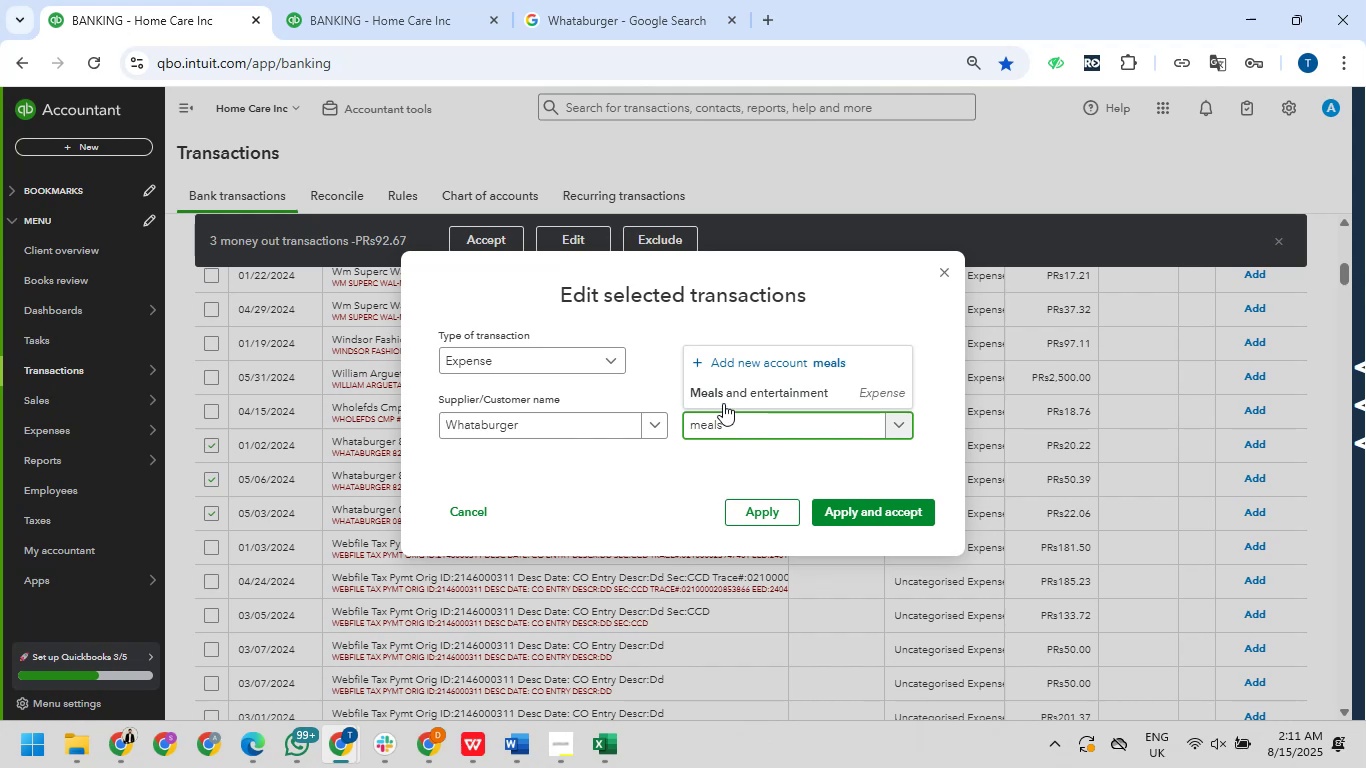 
left_click([726, 393])
 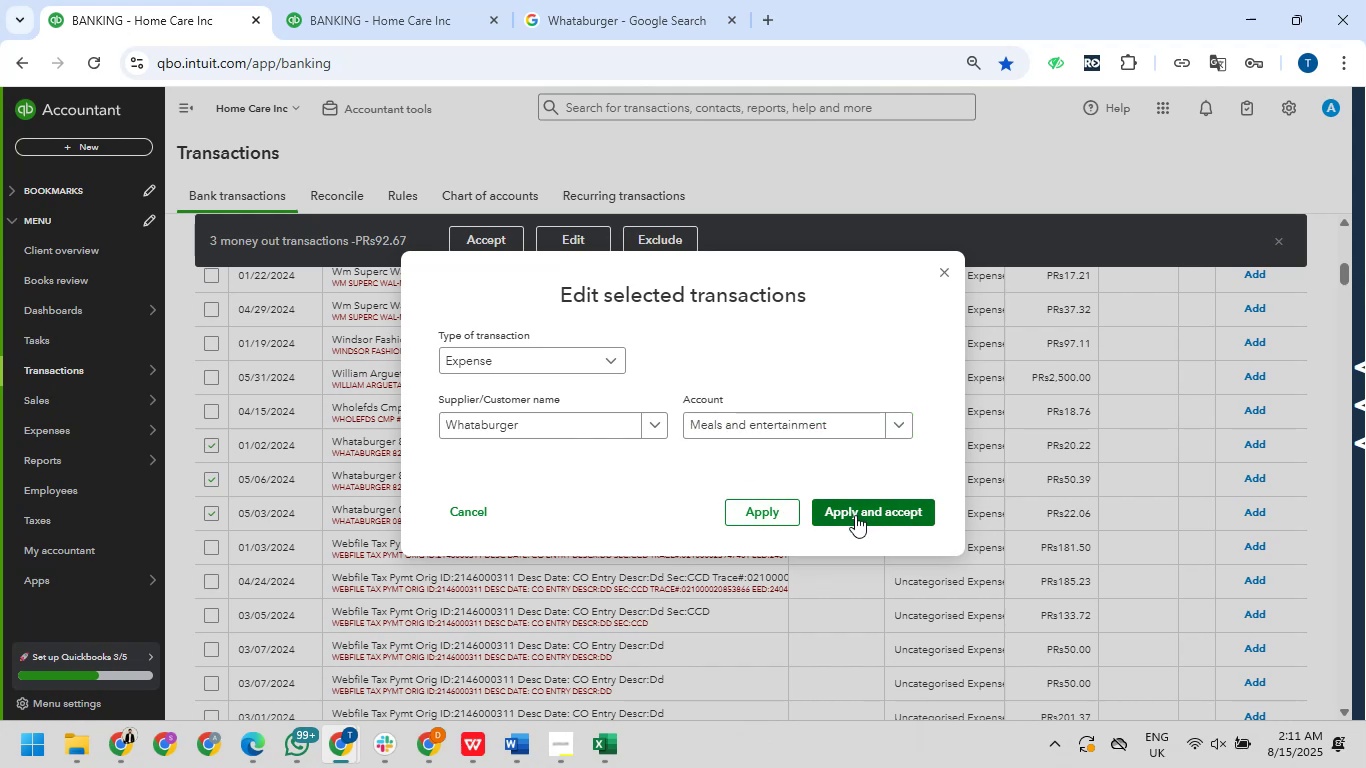 
left_click([855, 515])
 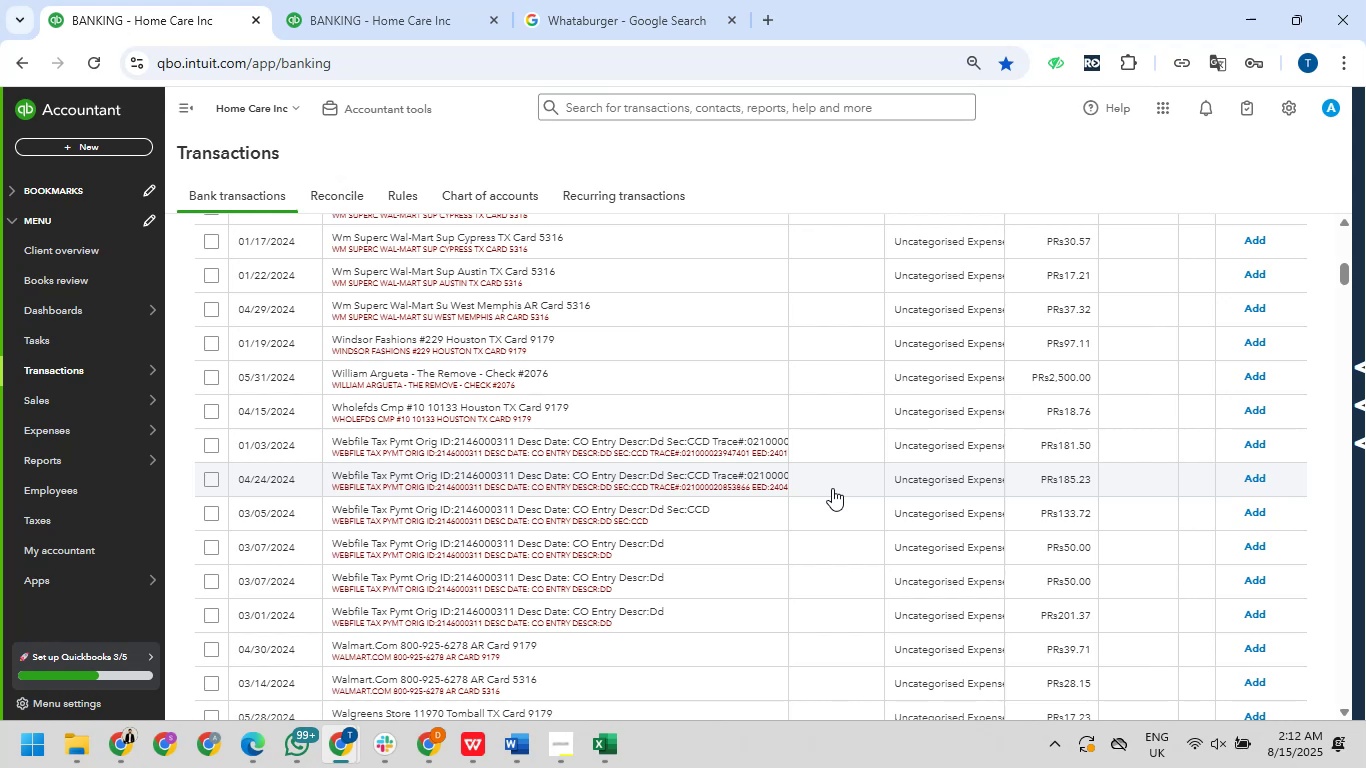 
wait(48.45)
 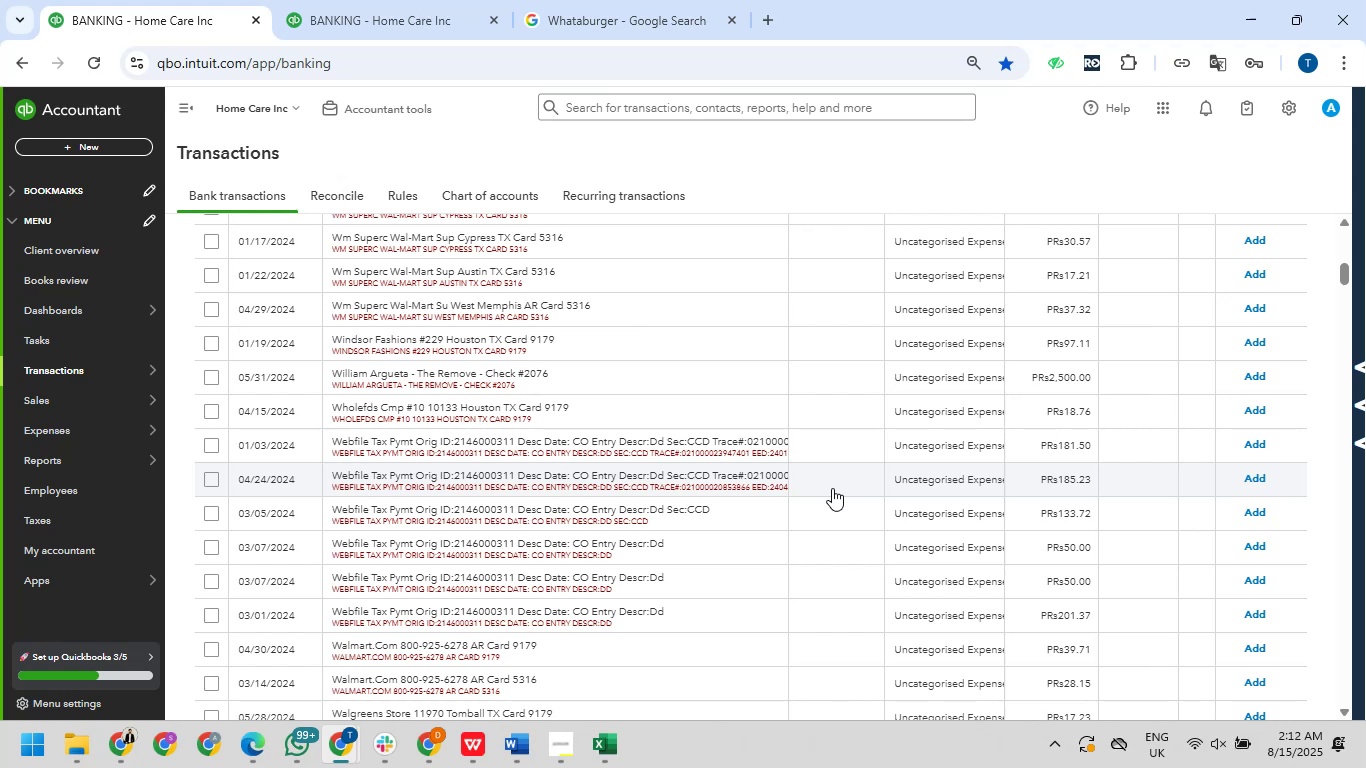 
scroll: coordinate [752, 465], scroll_direction: down, amount: 1.0
 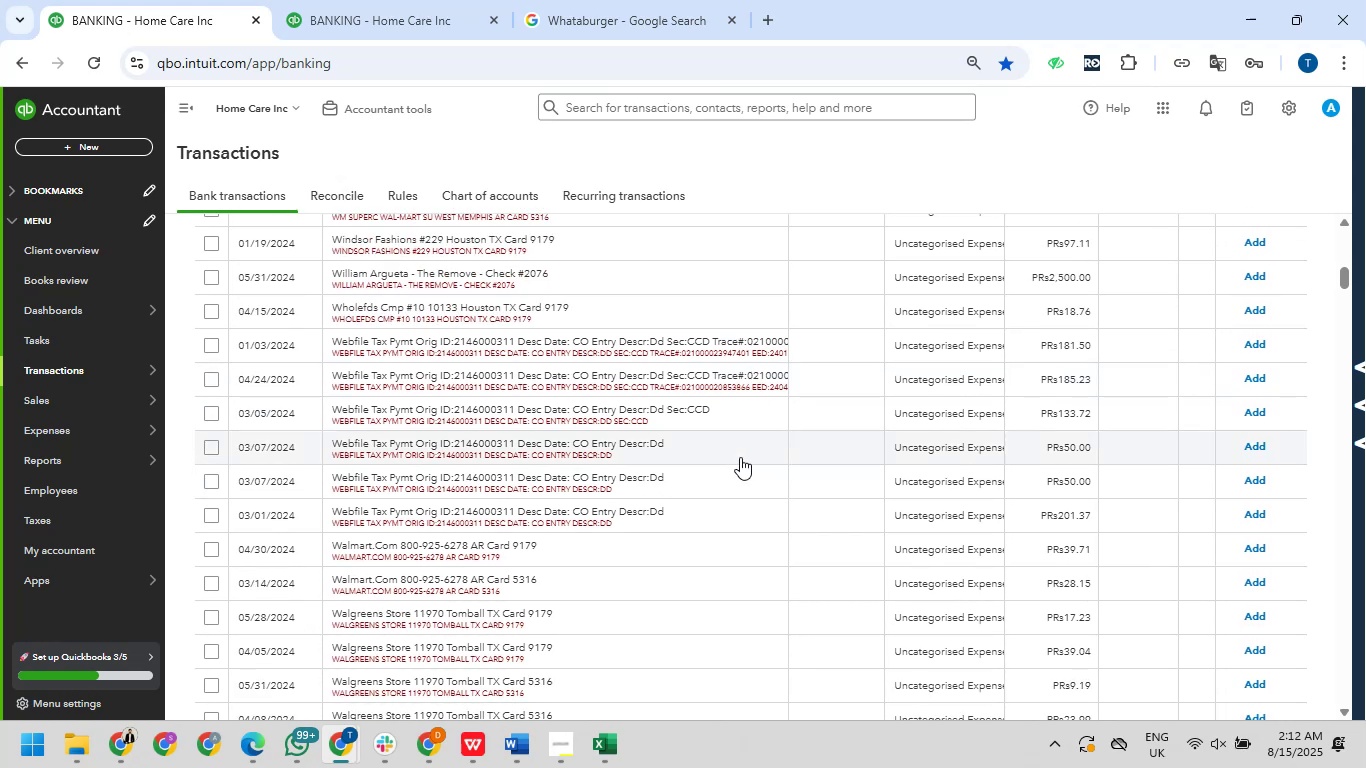 
wait(5.53)
 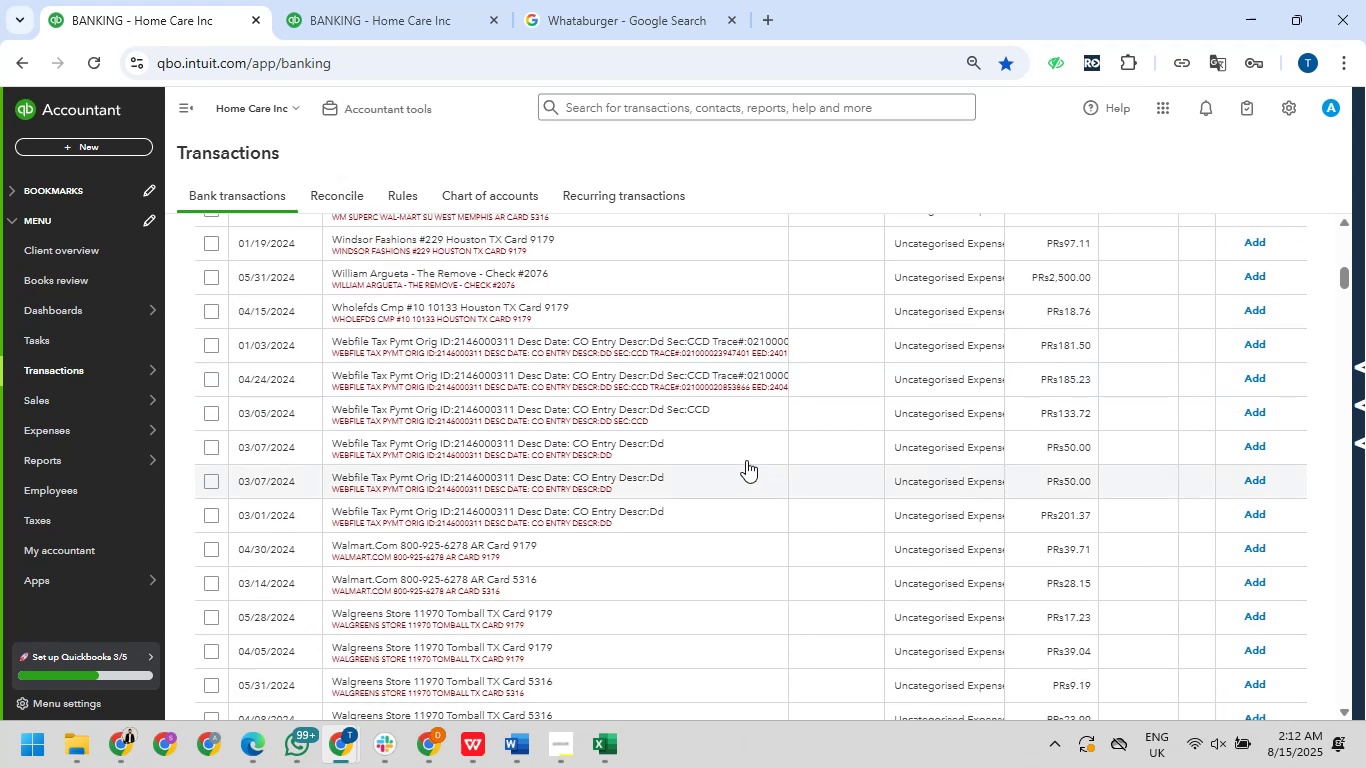 
scroll: coordinate [724, 451], scroll_direction: down, amount: 23.0
 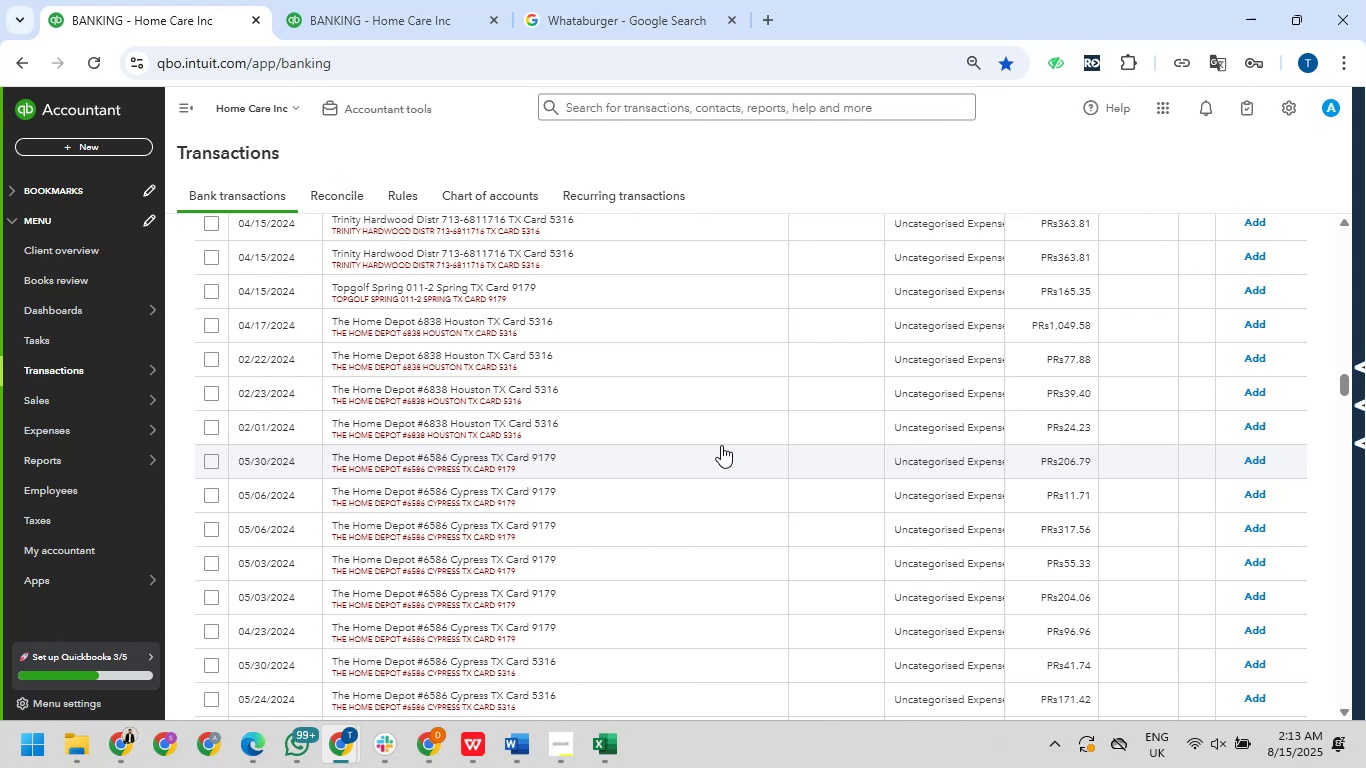 
wait(24.38)
 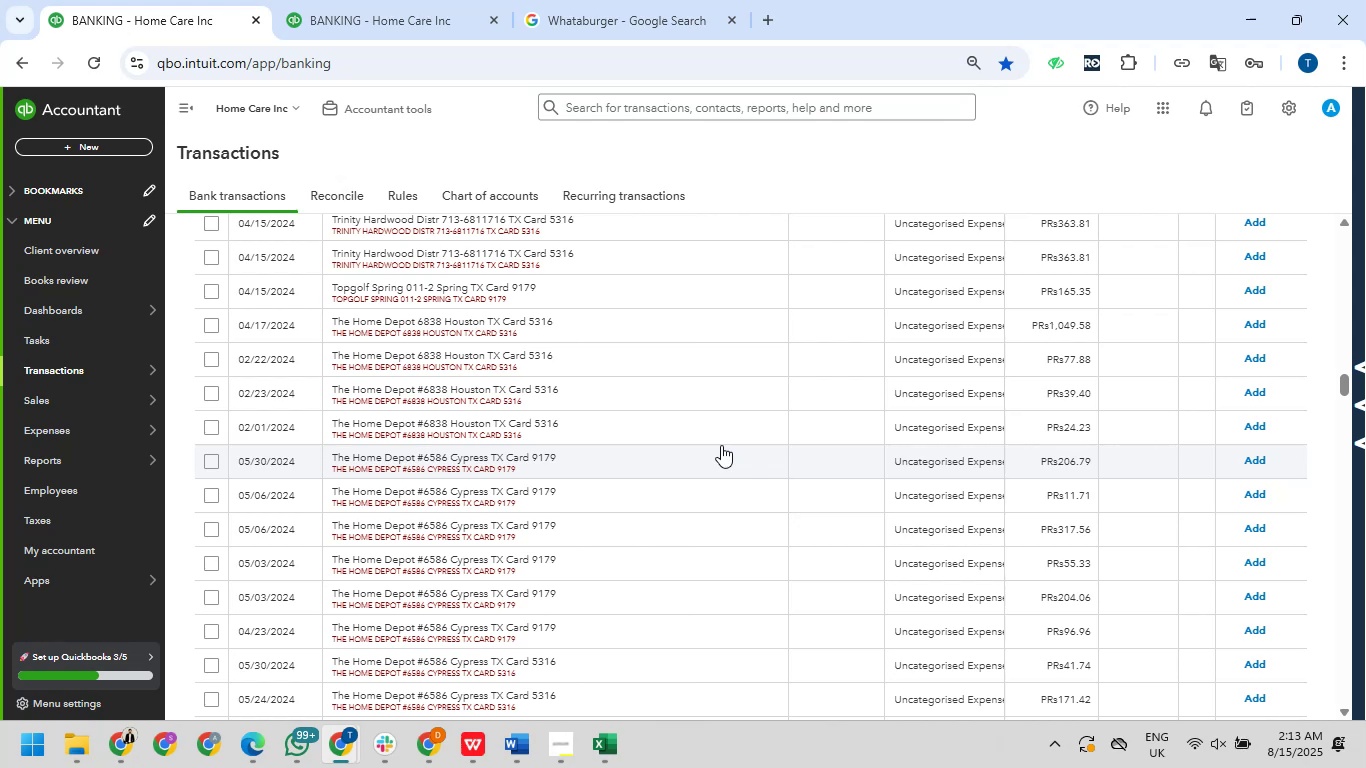 
scroll: coordinate [594, 416], scroll_direction: down, amount: 4.0
 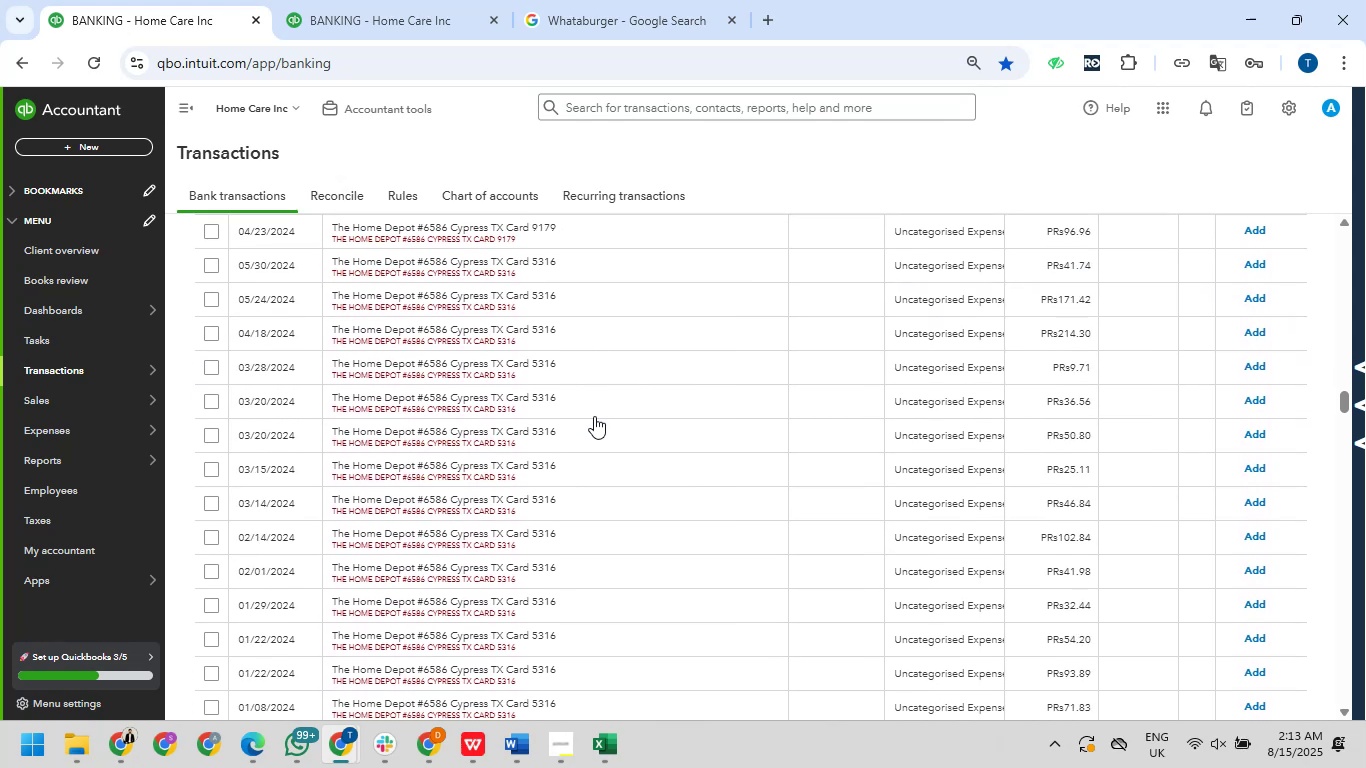 
scroll: coordinate [594, 416], scroll_direction: up, amount: 5.0
 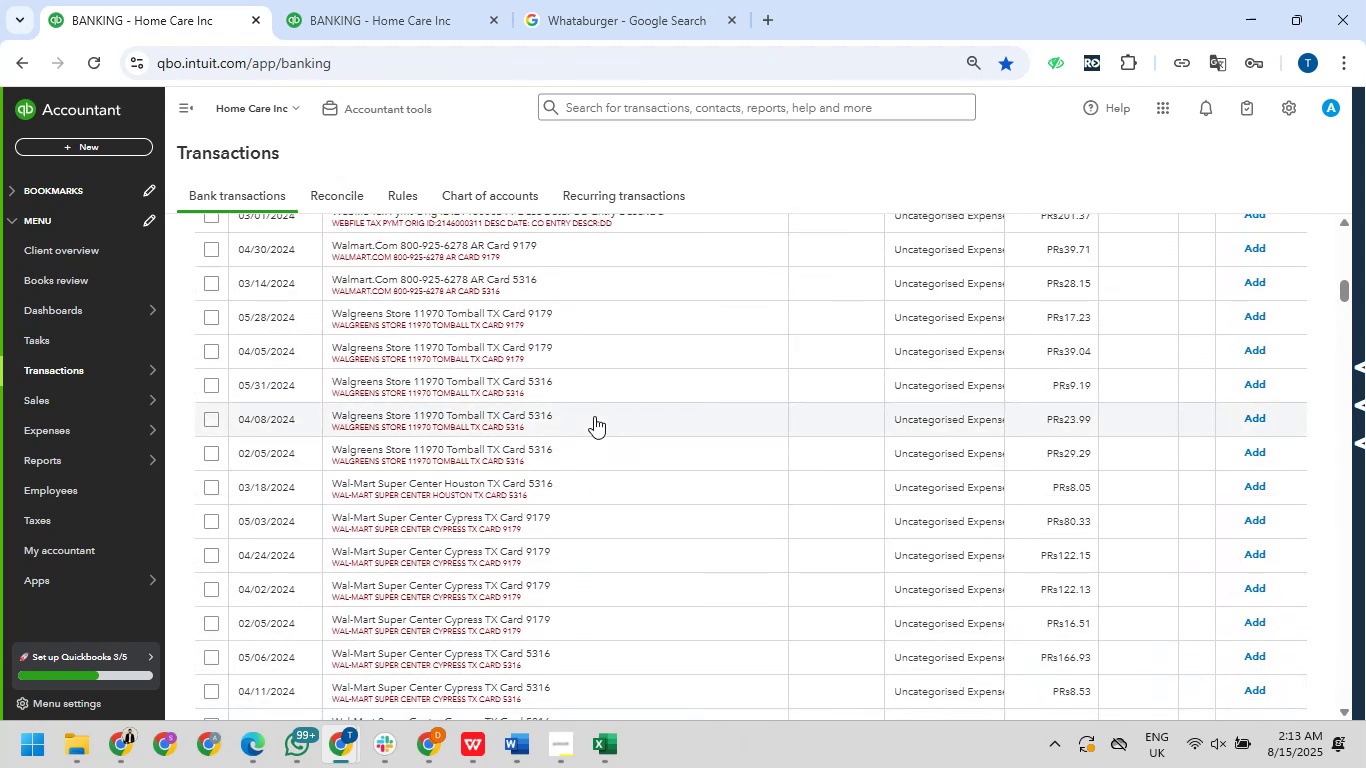 
wait(6.23)
 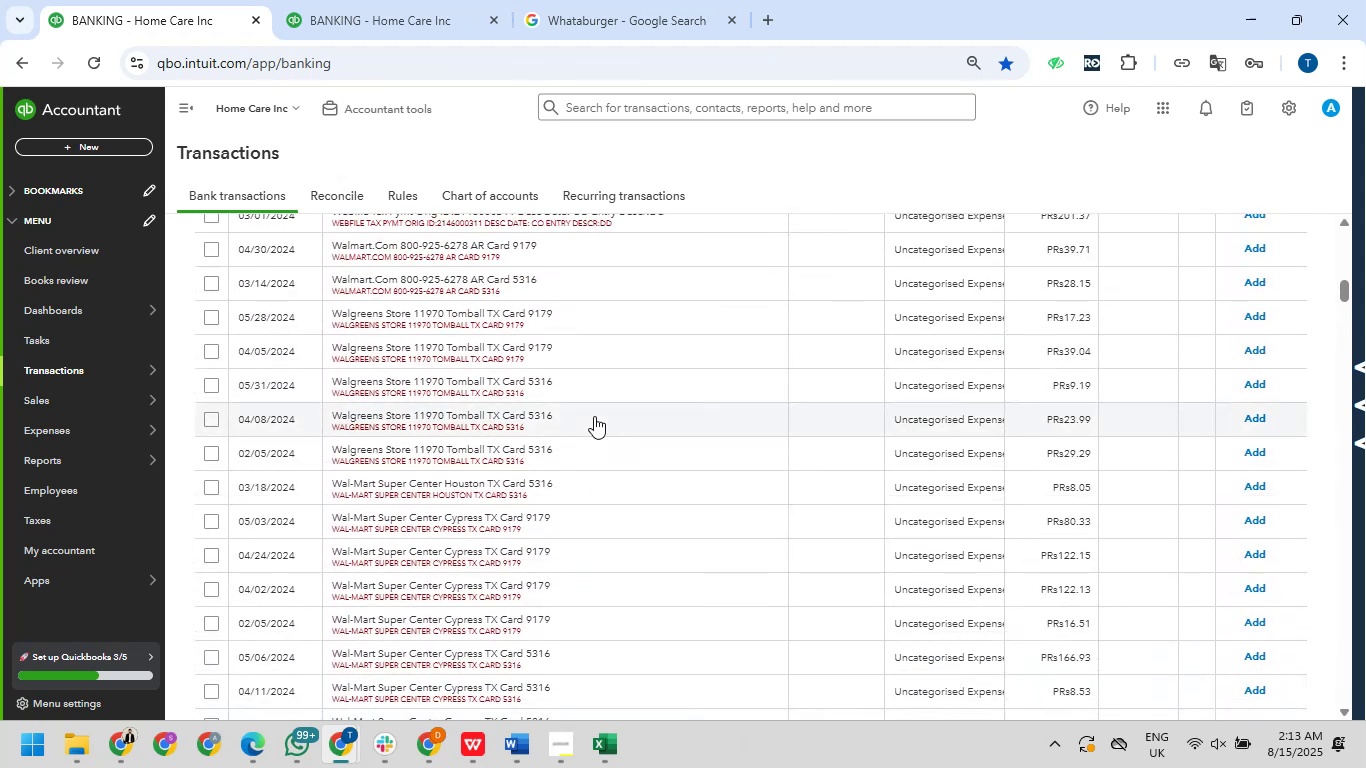 
scroll: coordinate [594, 416], scroll_direction: up, amount: 5.0
 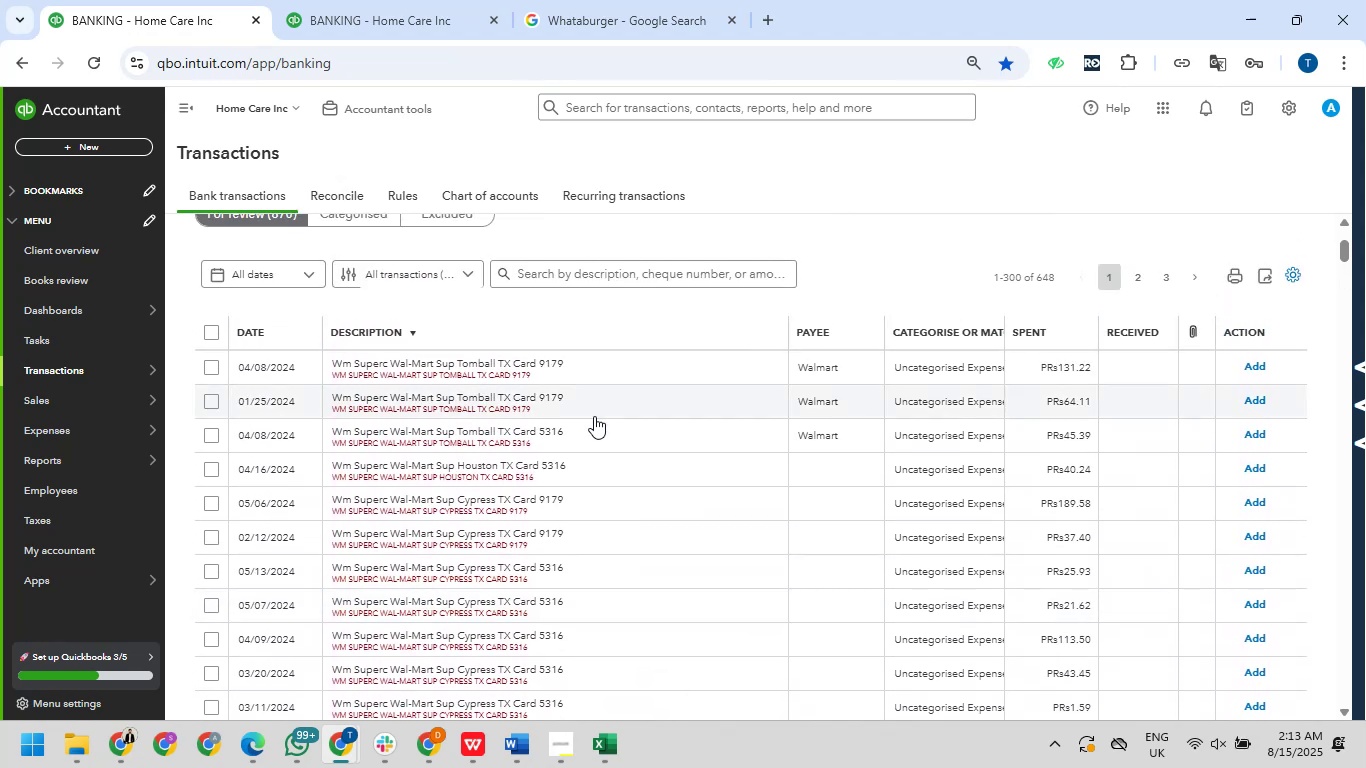 
wait(8.71)
 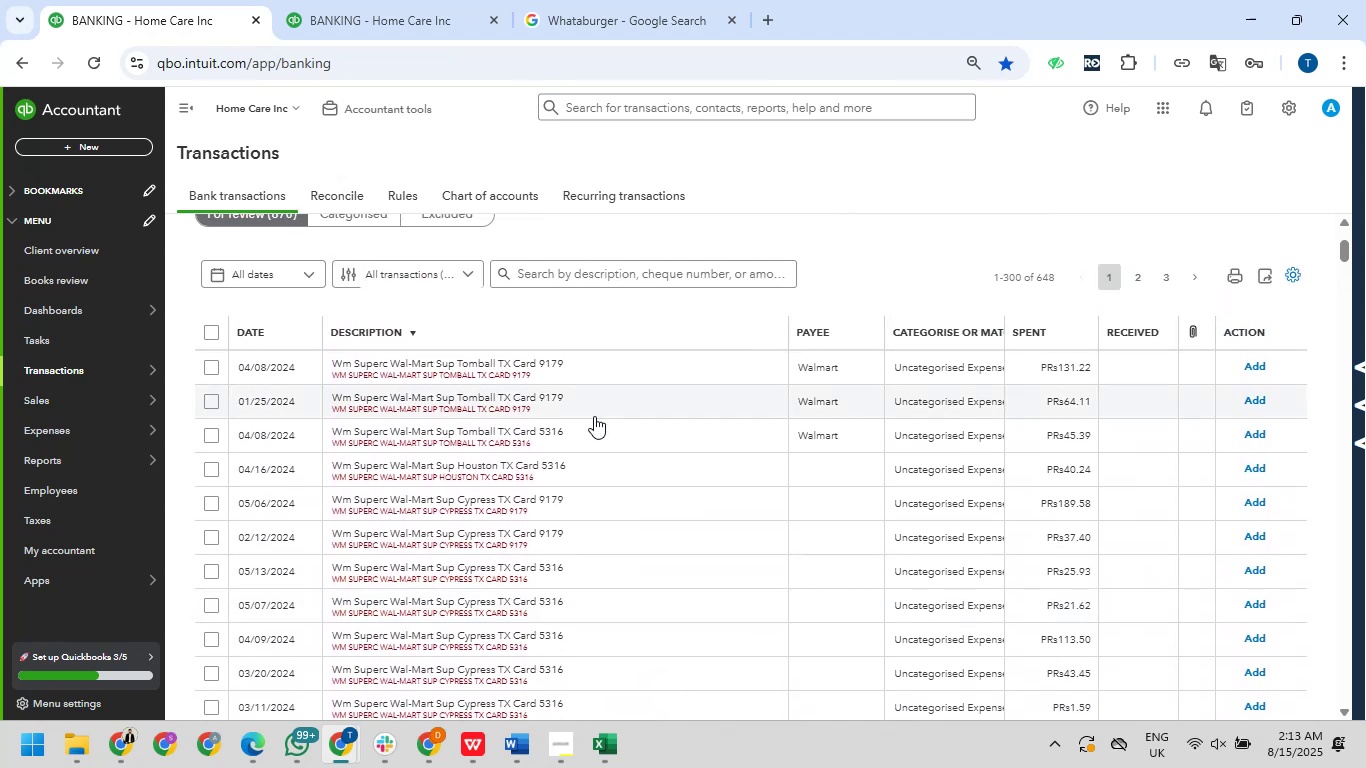 
scroll: coordinate [580, 416], scroll_direction: down, amount: 22.0
 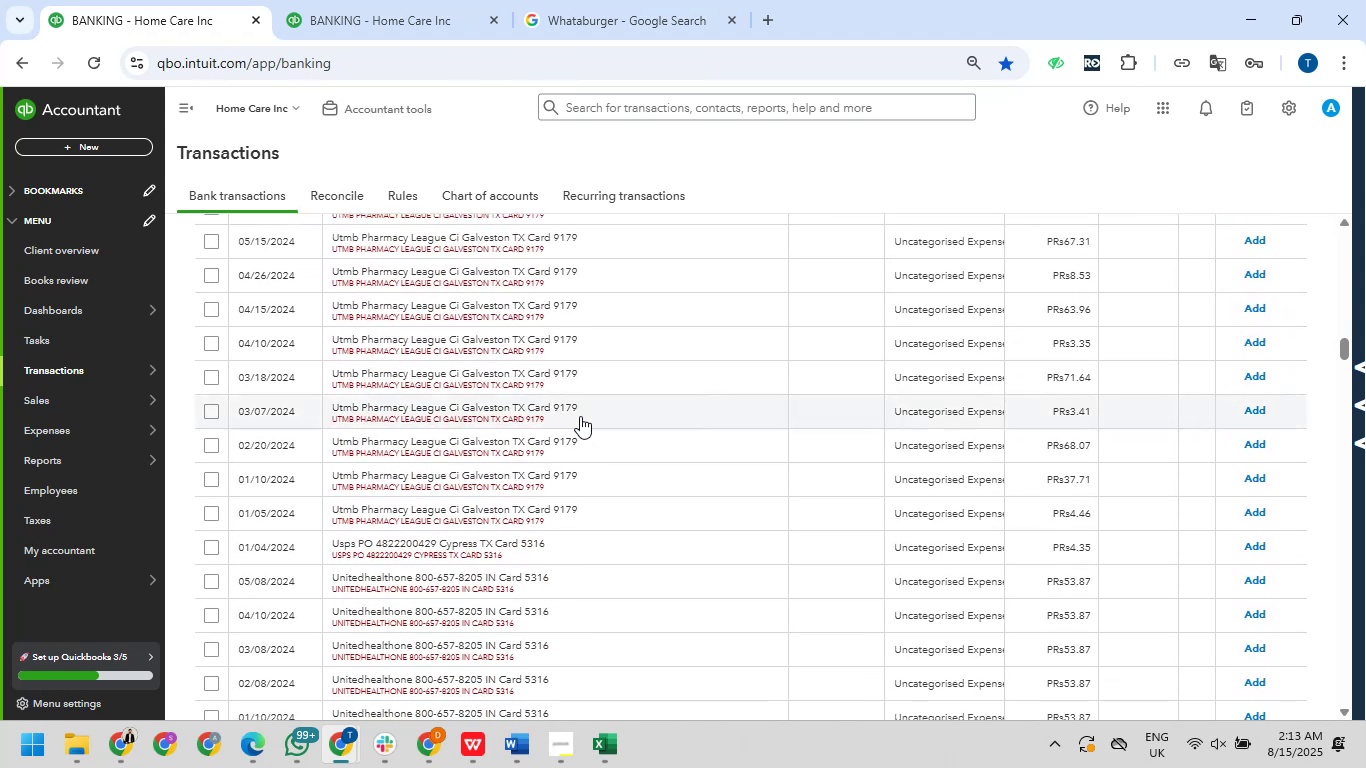 
scroll: coordinate [580, 416], scroll_direction: up, amount: 1.0
 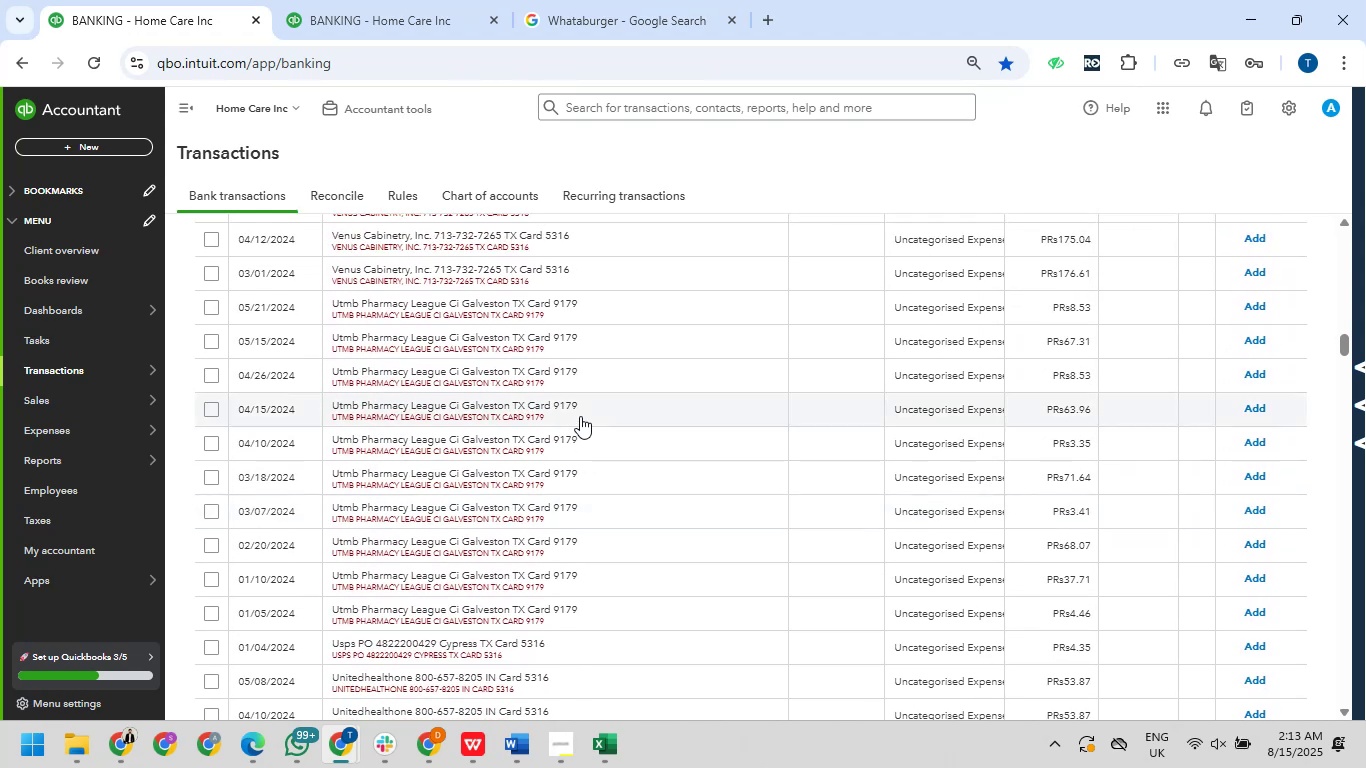 
scroll: coordinate [580, 416], scroll_direction: down, amount: 2.0
 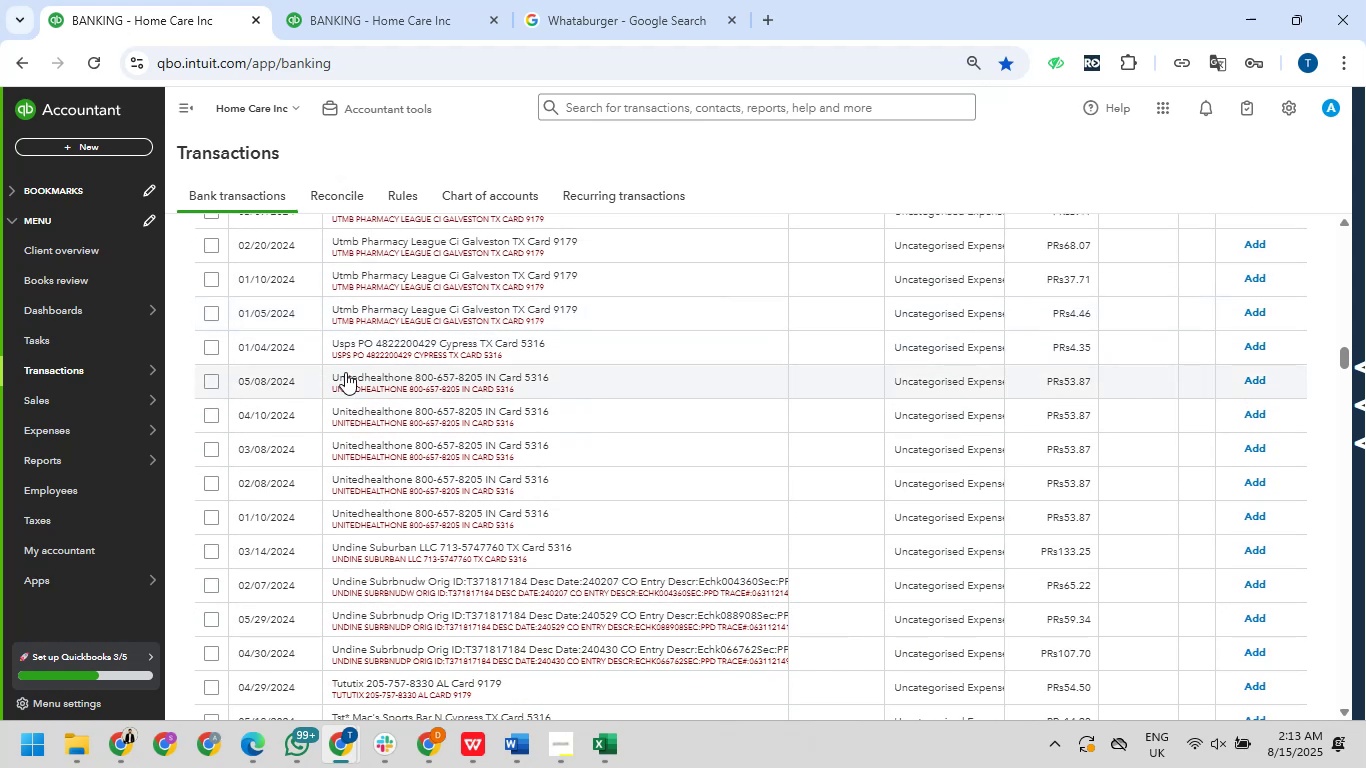 
left_click_drag(start_coordinate=[333, 375], to_coordinate=[414, 375])
 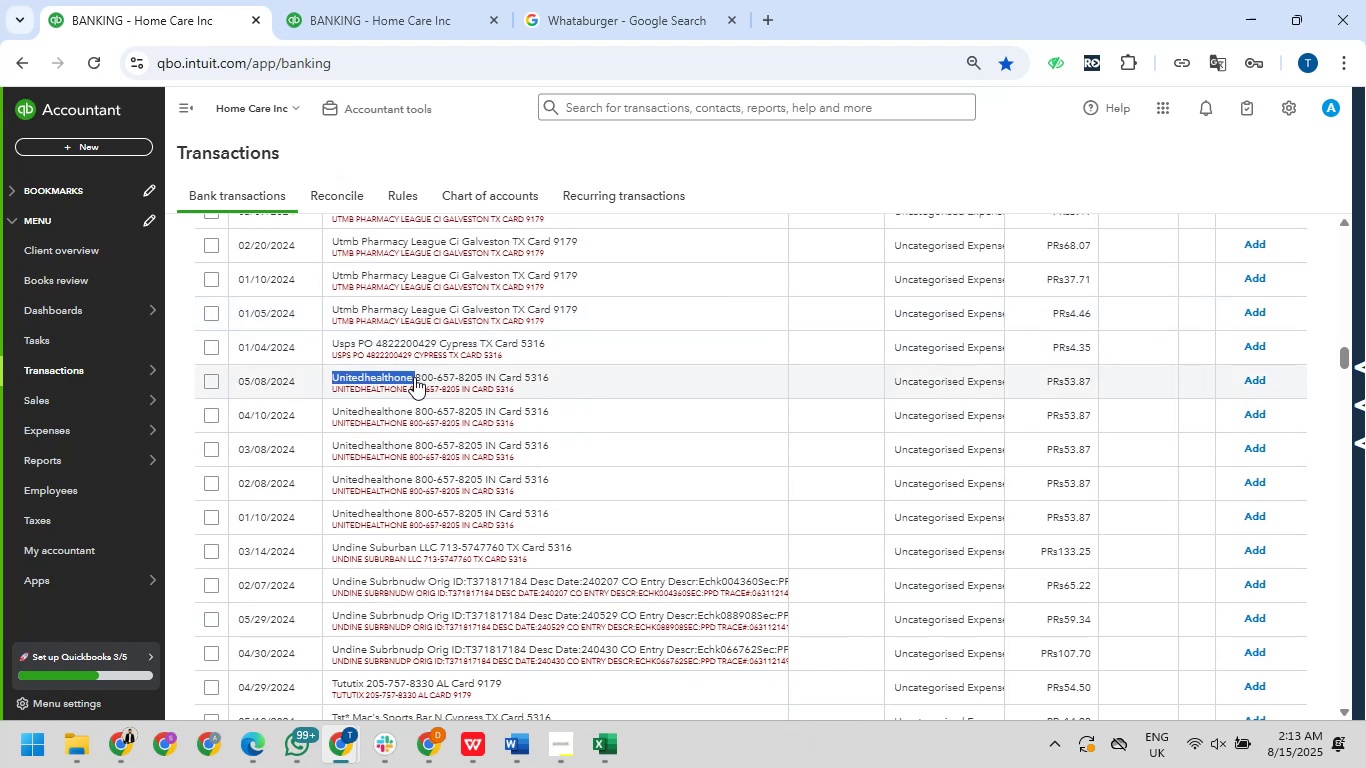 
key(Control+C)
 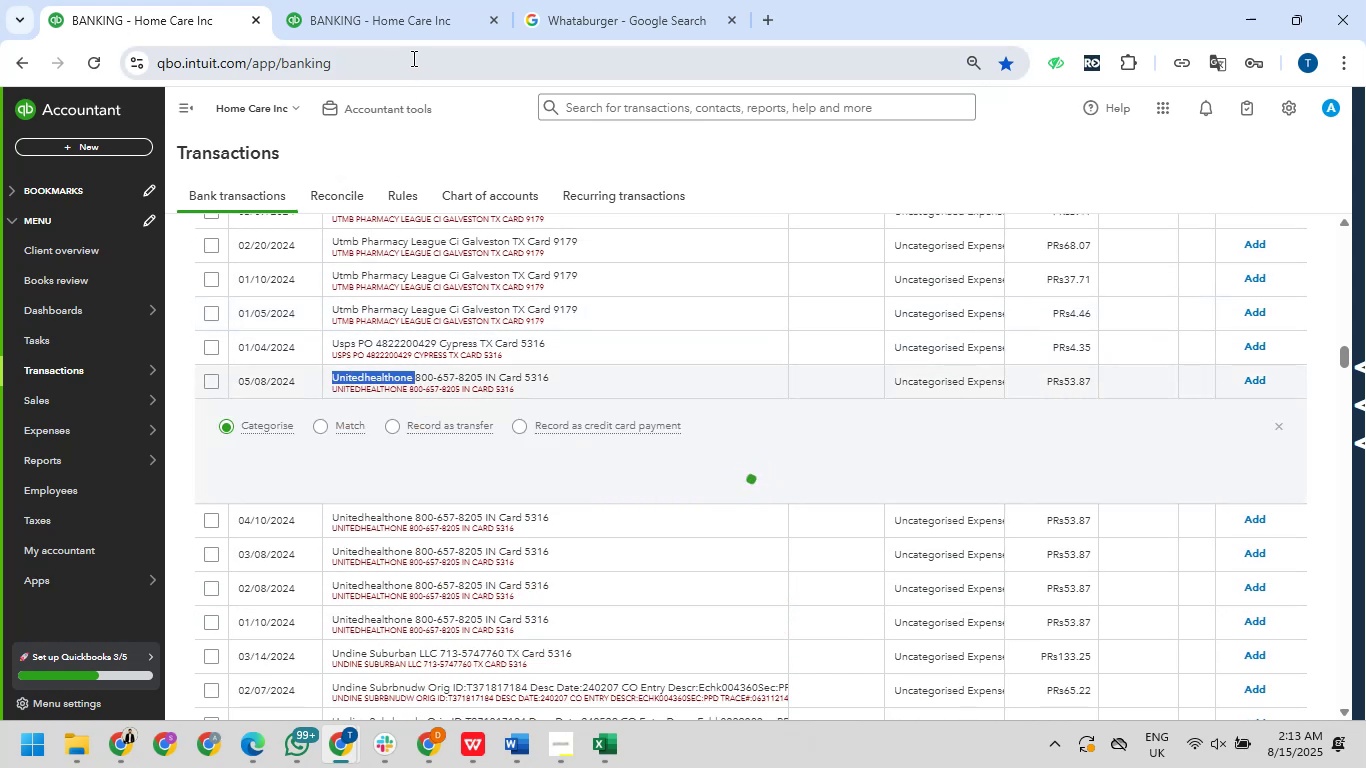 
left_click_drag(start_coordinate=[584, 11], to_coordinate=[578, 14])
 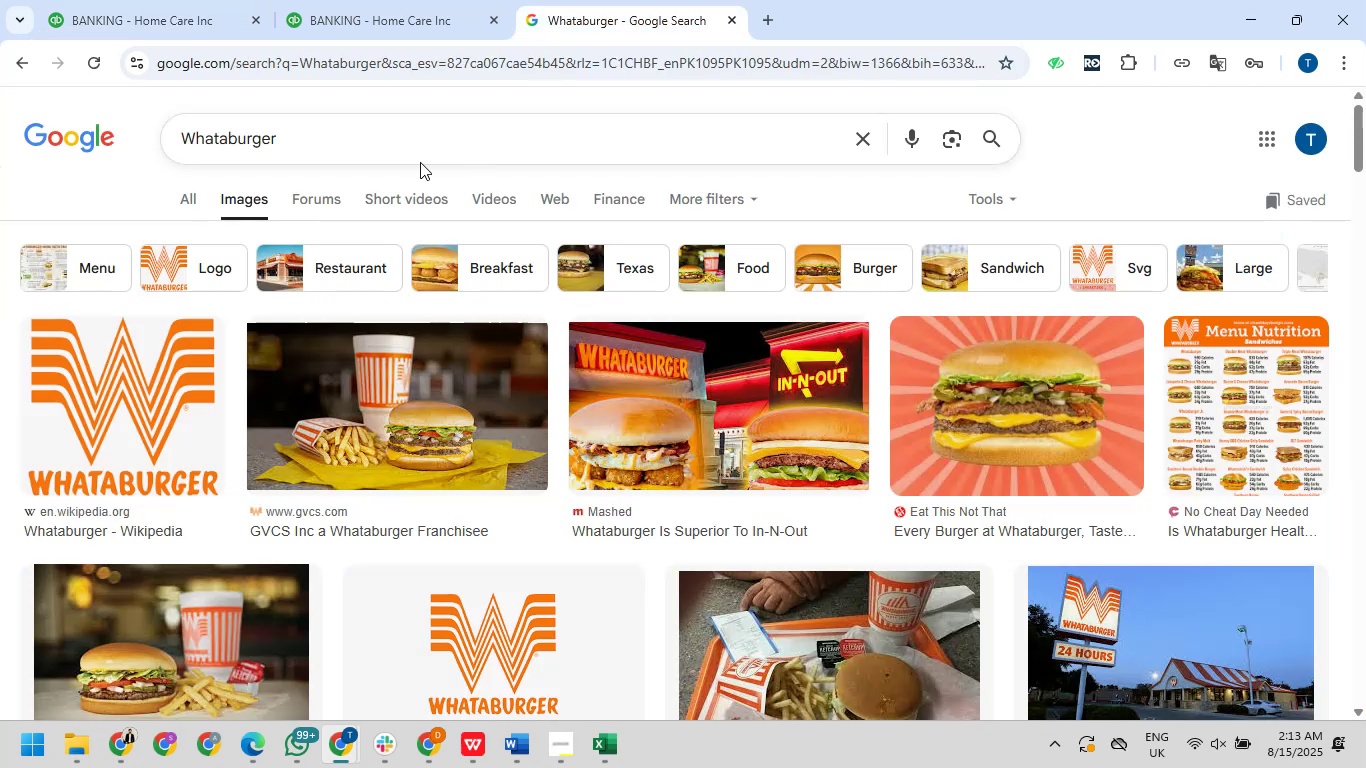 
left_click_drag(start_coordinate=[394, 143], to_coordinate=[107, 133])
 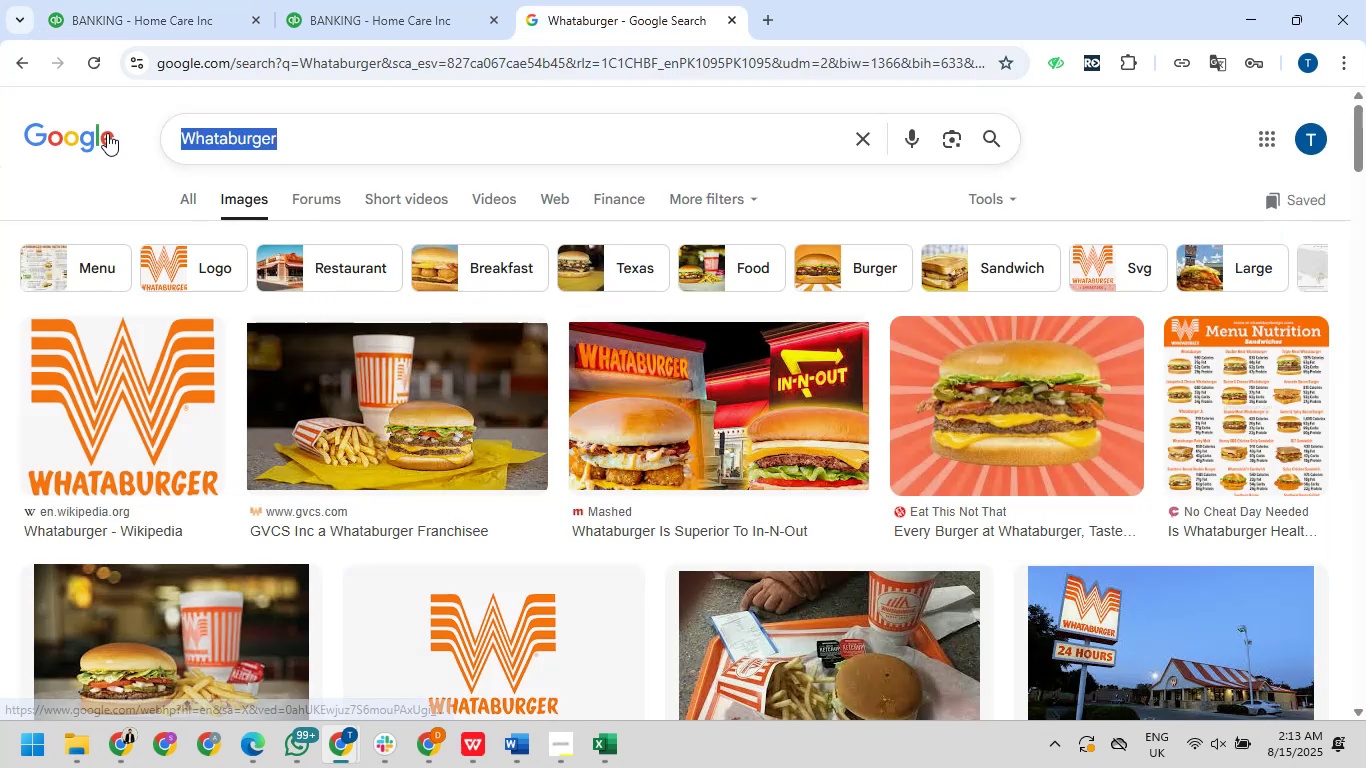 
key(Control+V)
 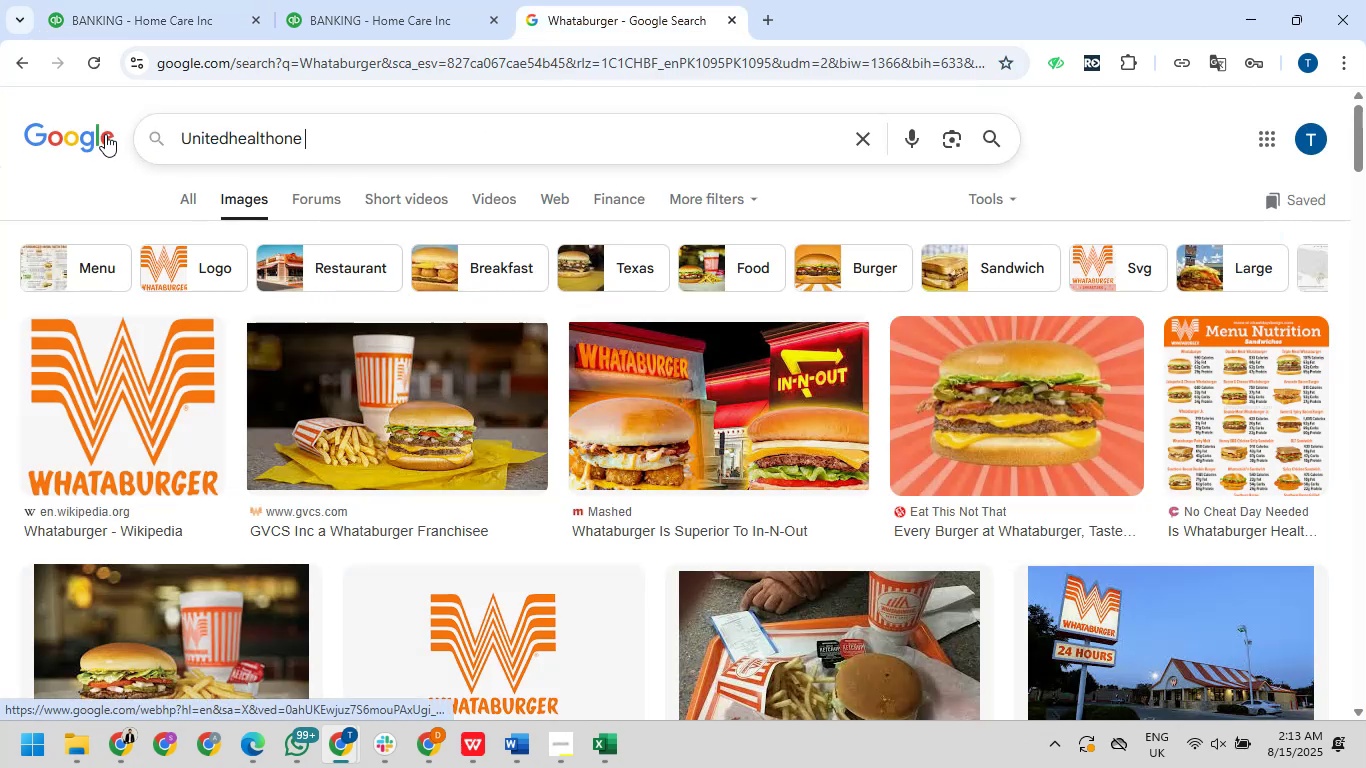 
key(NumpadEnter)
 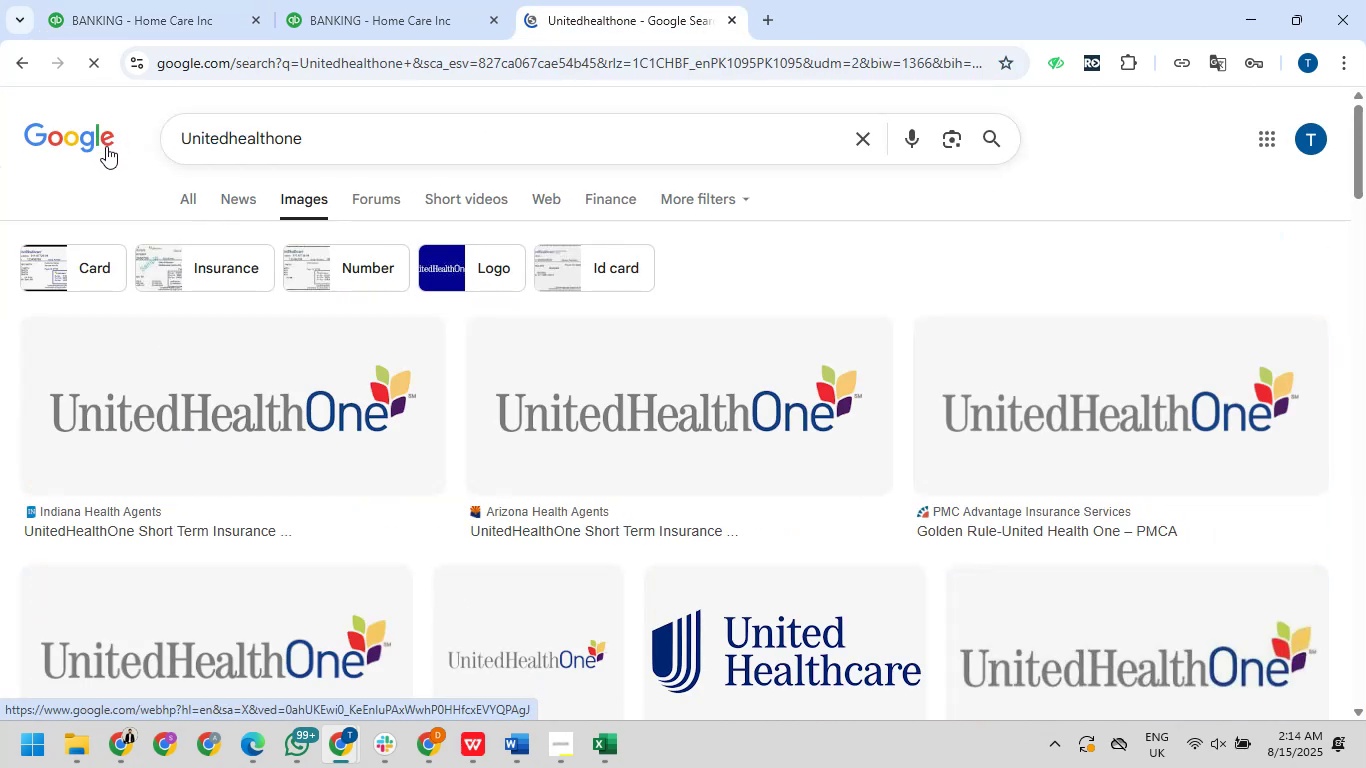 
left_click([198, 199])
 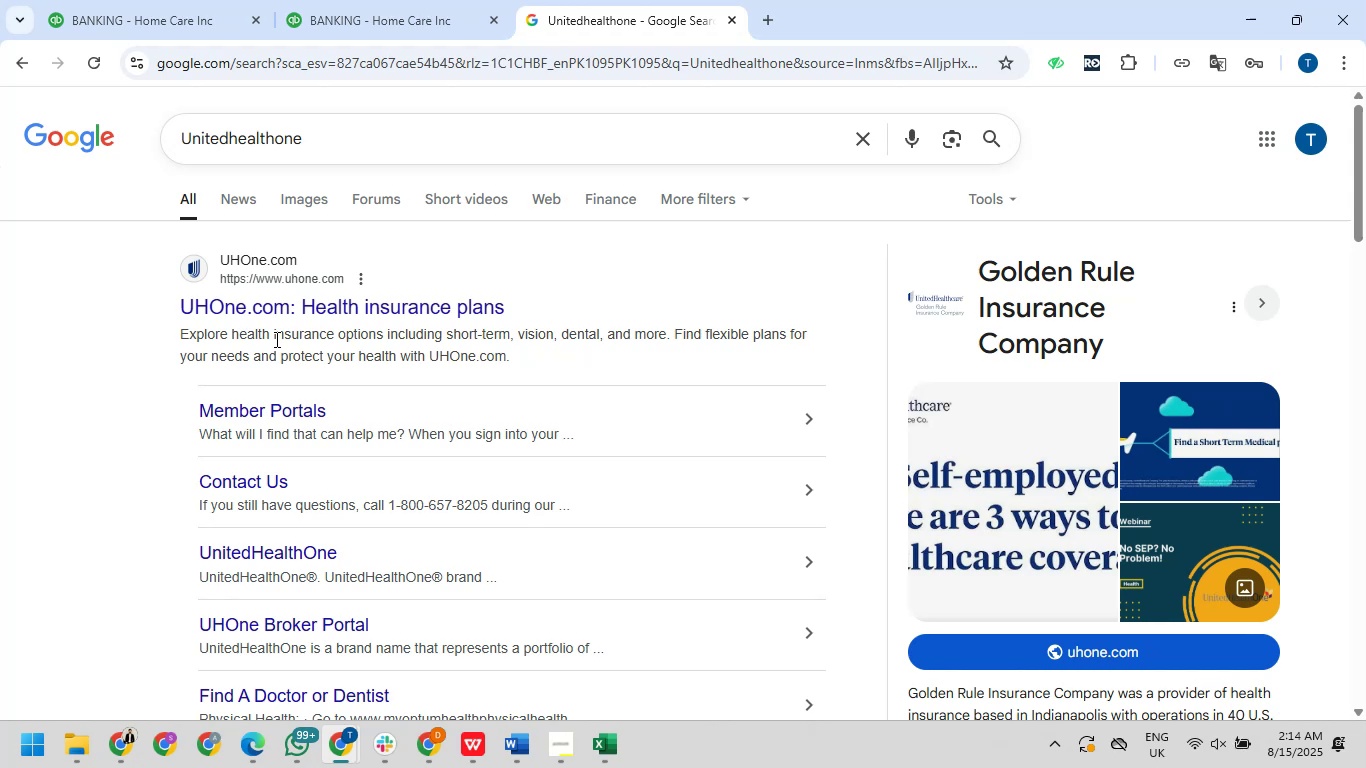 
wait(55.01)
 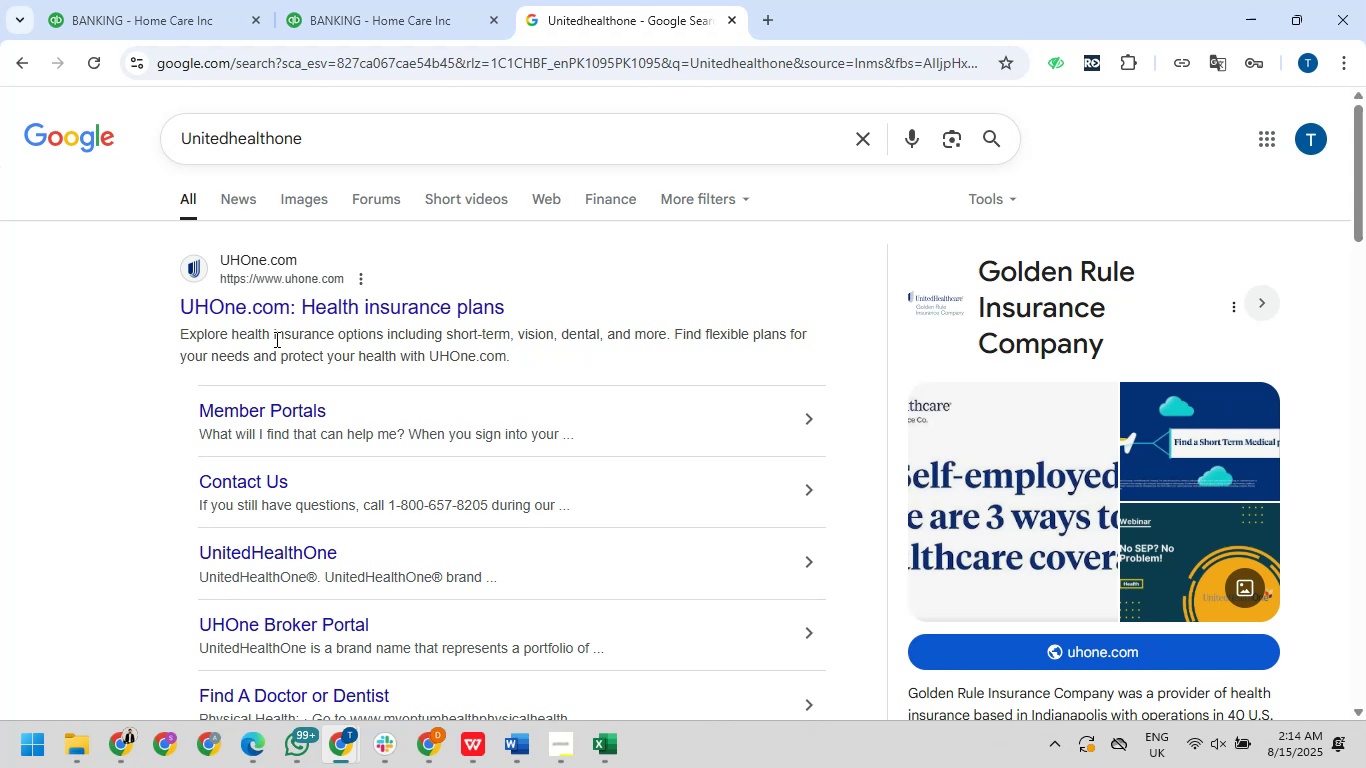 
left_click([306, 136])
 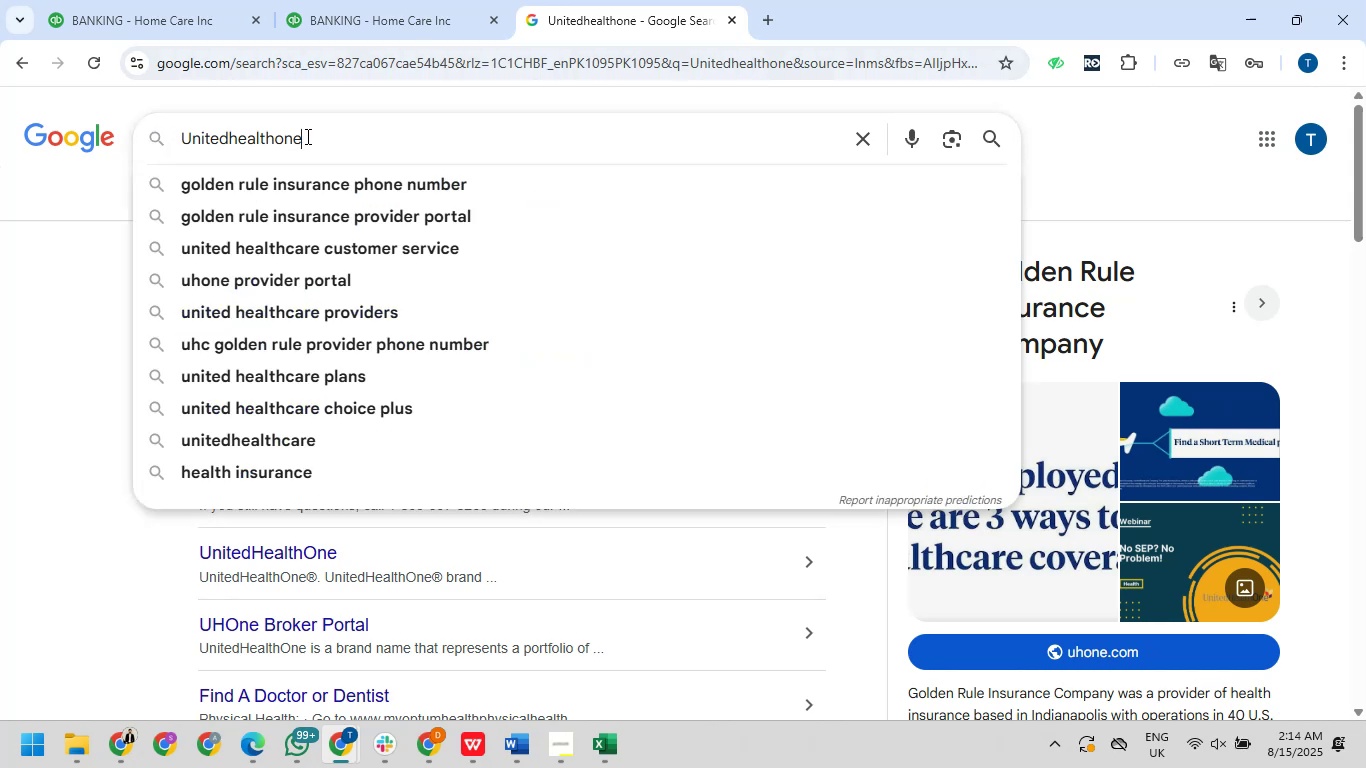 
type( subs)
key(NumpadEnter)
 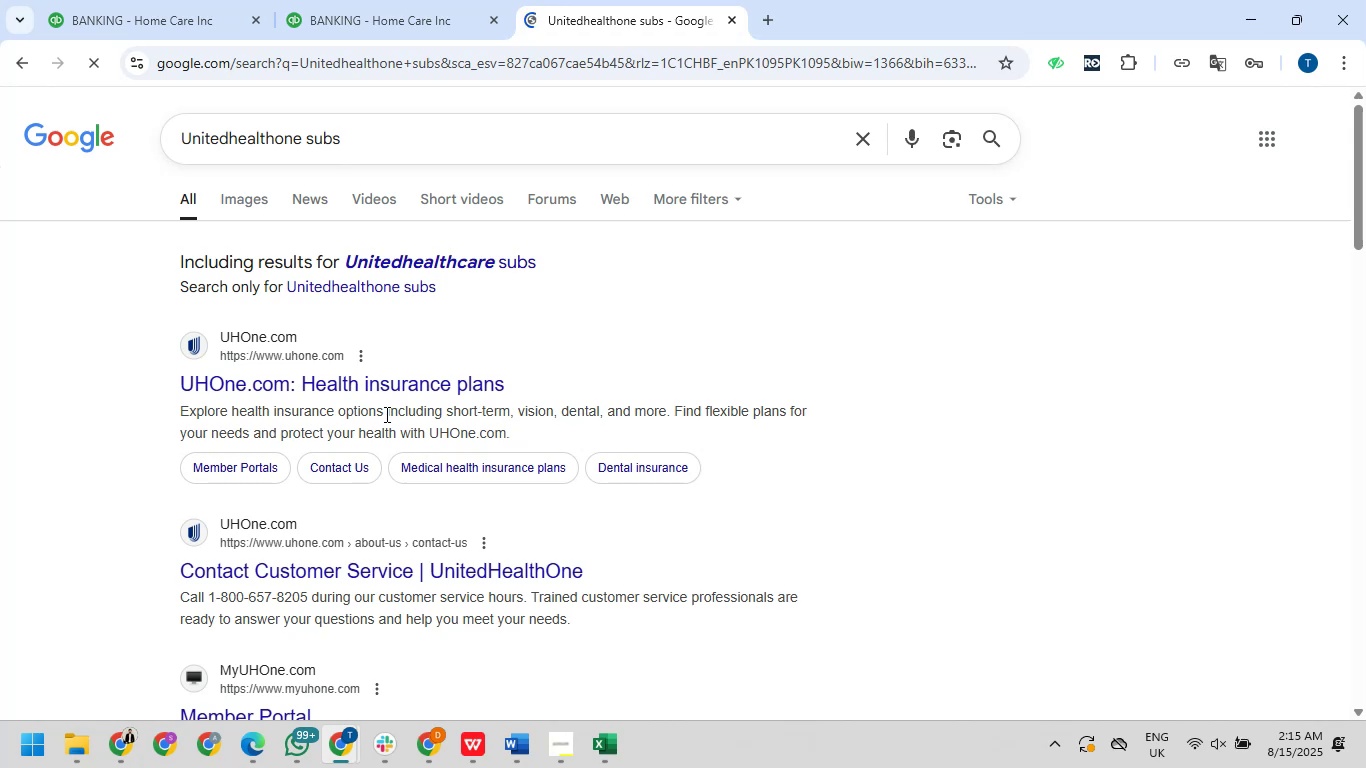 
wait(6.57)
 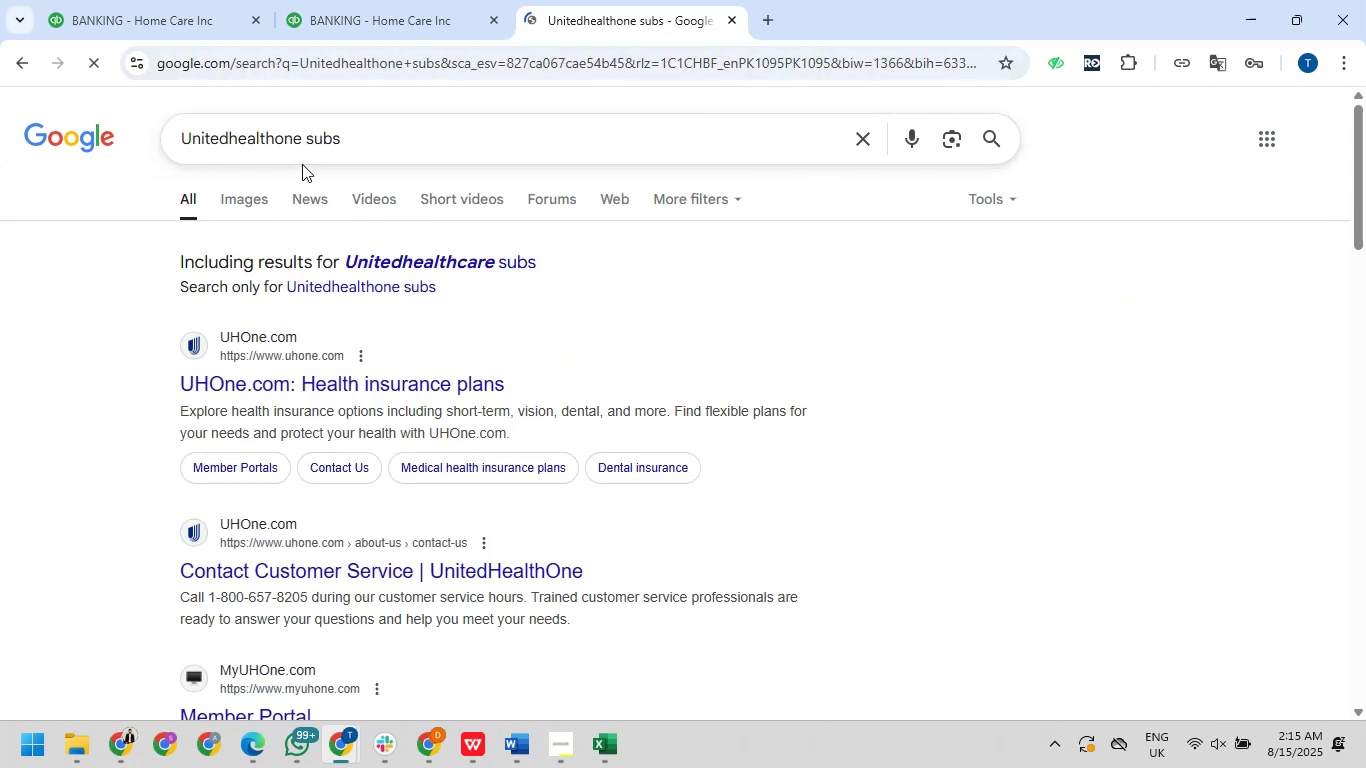 
scroll: coordinate [481, 418], scroll_direction: down, amount: 8.0
 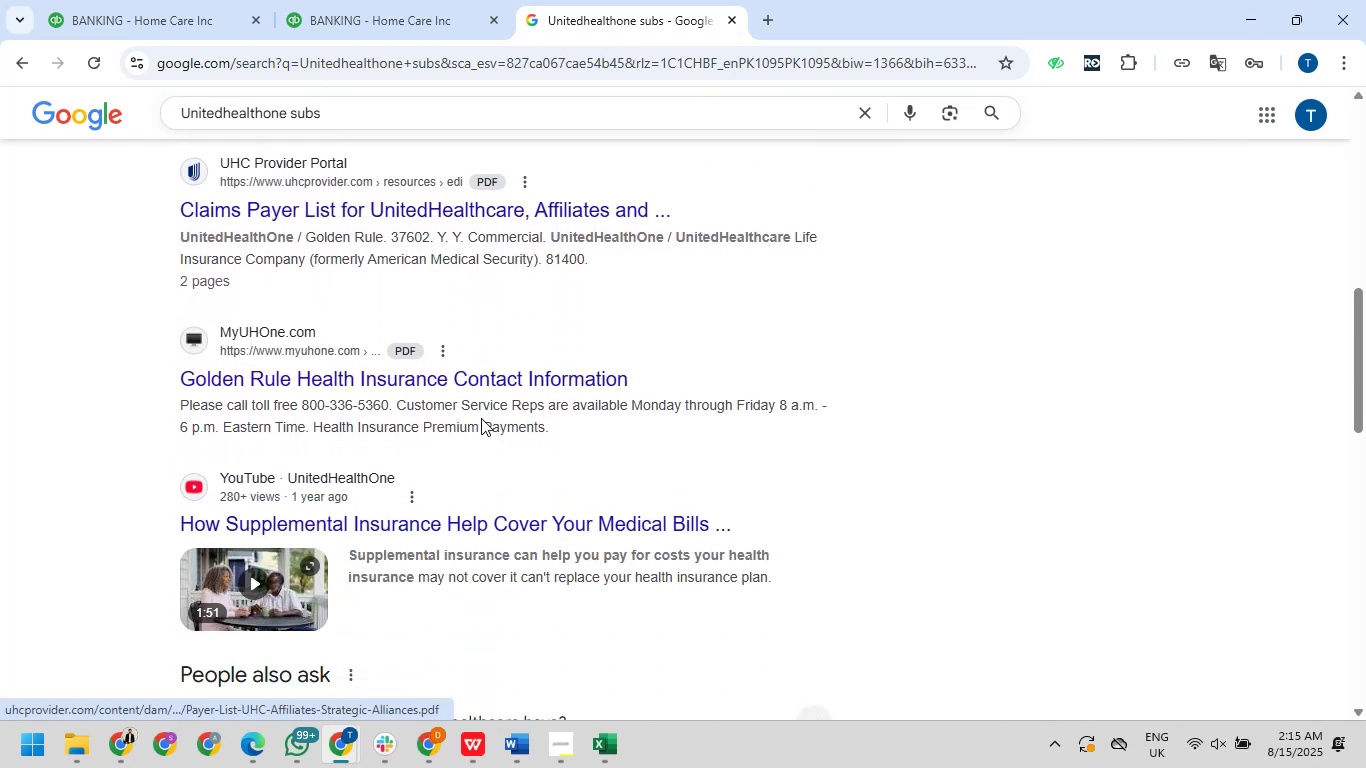 
scroll: coordinate [481, 418], scroll_direction: up, amount: 2.0
 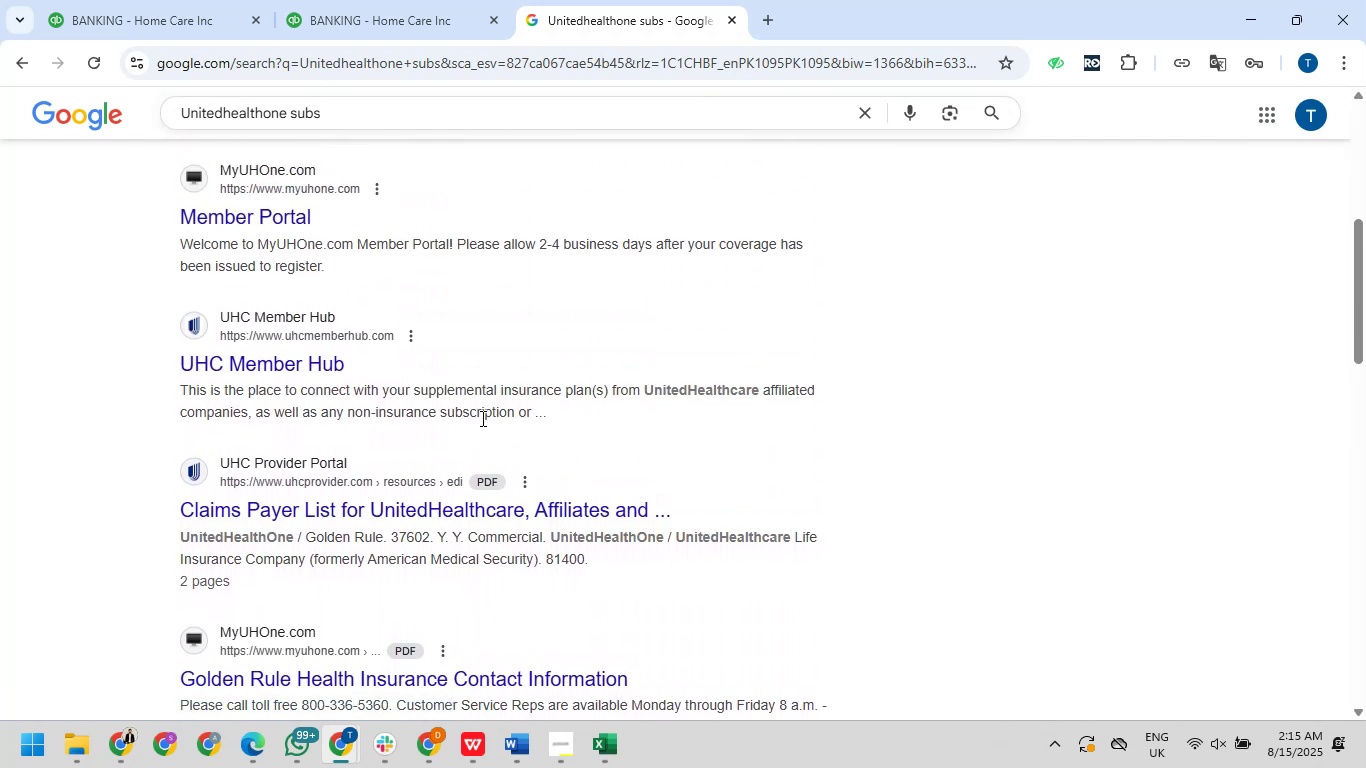 
scroll: coordinate [481, 418], scroll_direction: down, amount: 3.0
 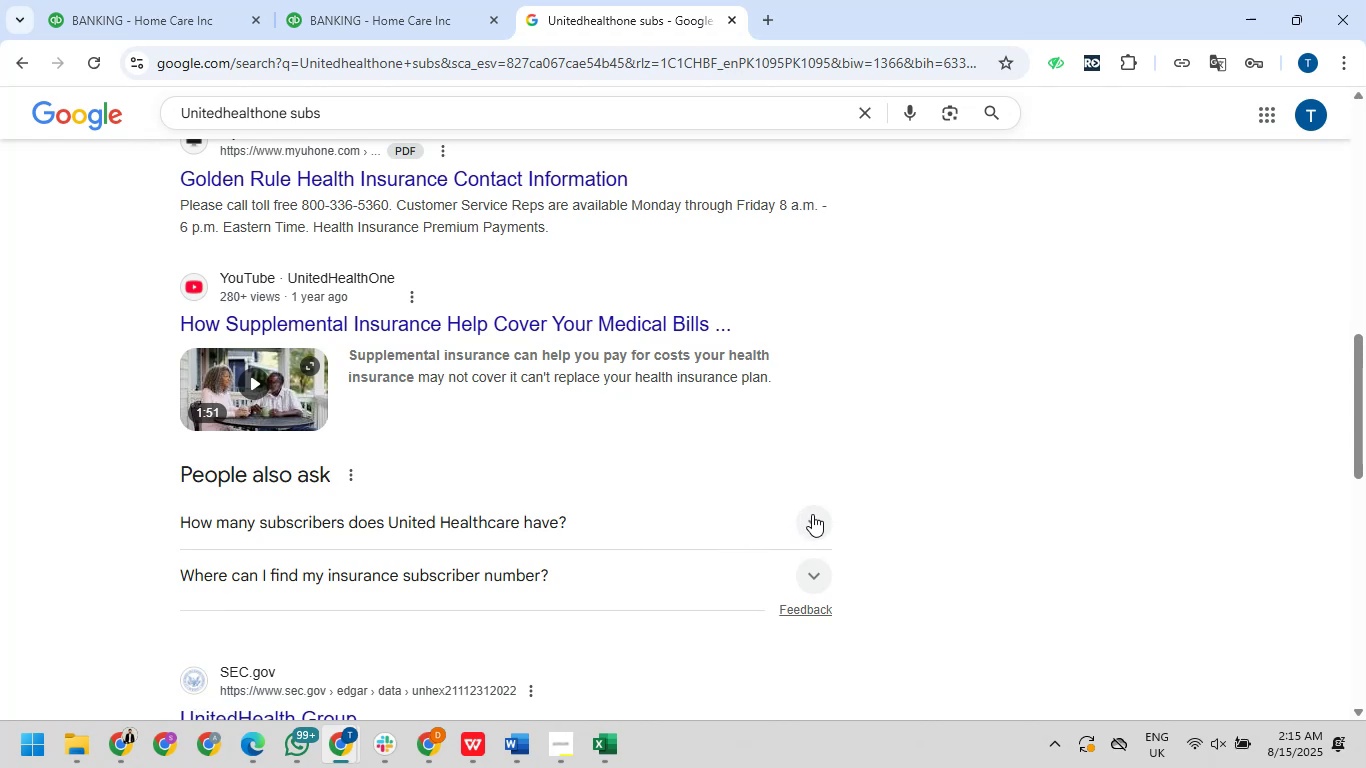 
wait(5.97)
 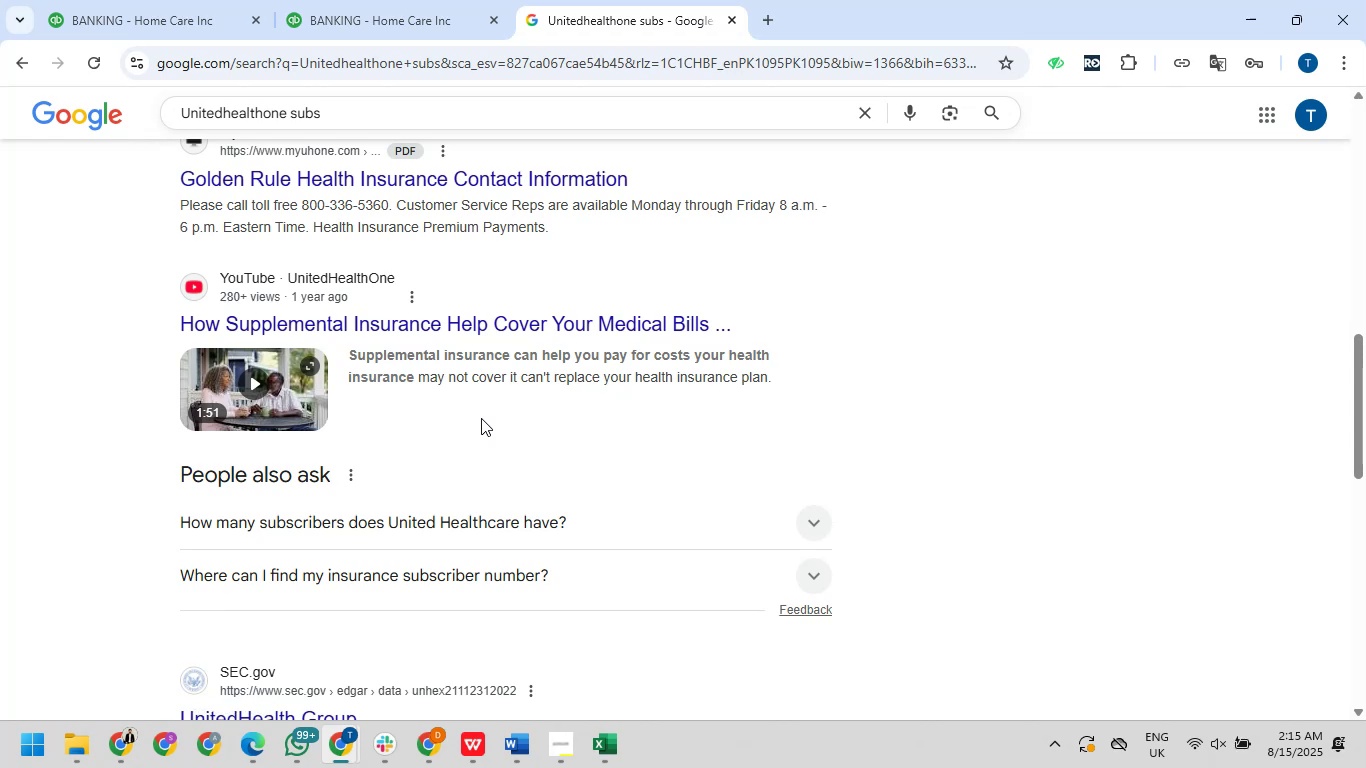 
left_click([812, 514])
 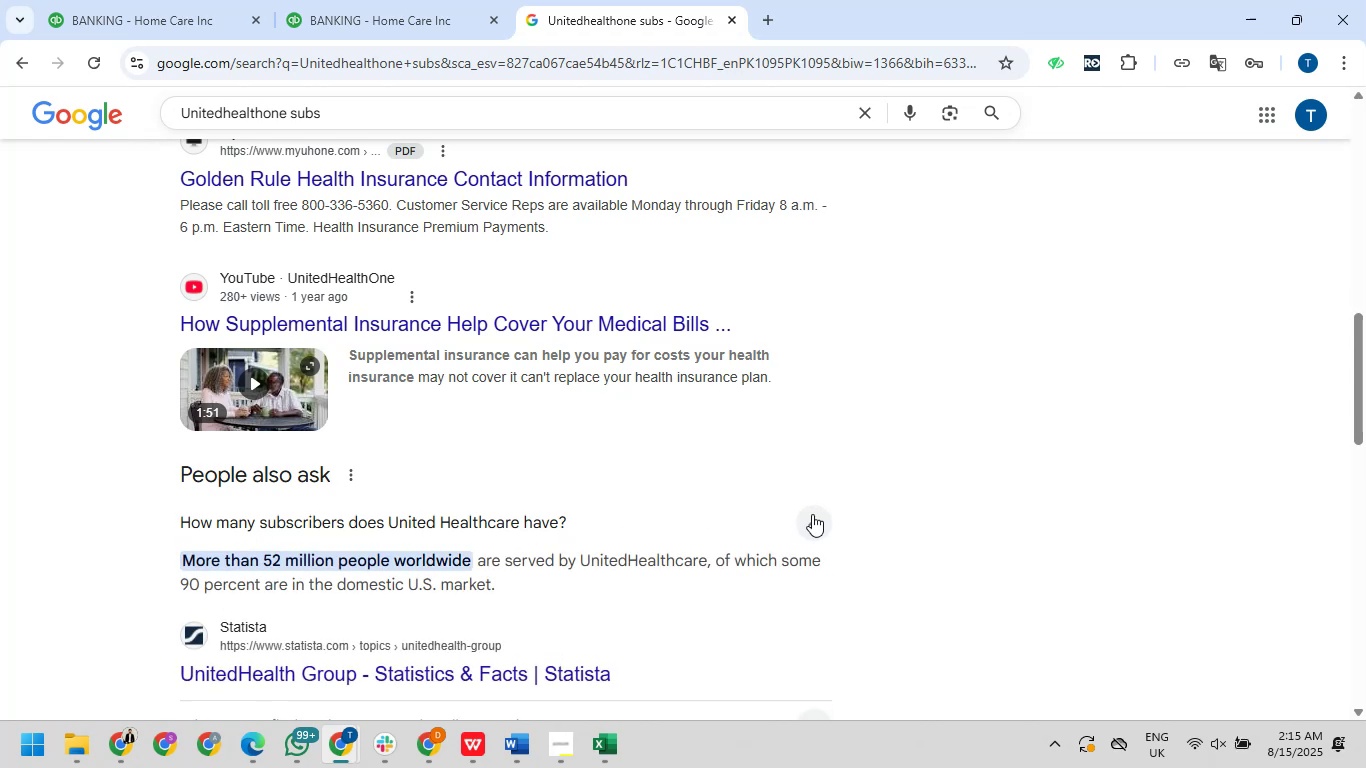 
wait(8.95)
 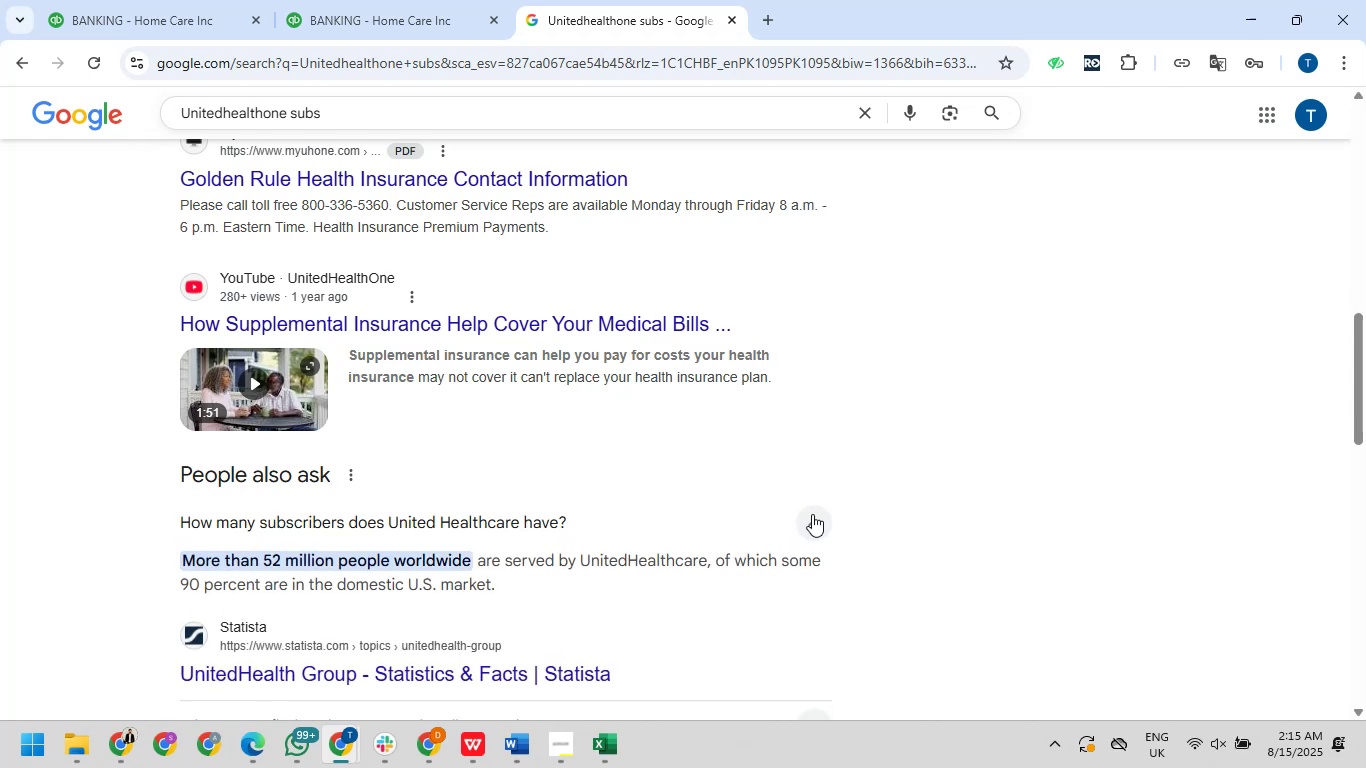 
scroll: coordinate [806, 513], scroll_direction: down, amount: 4.0
 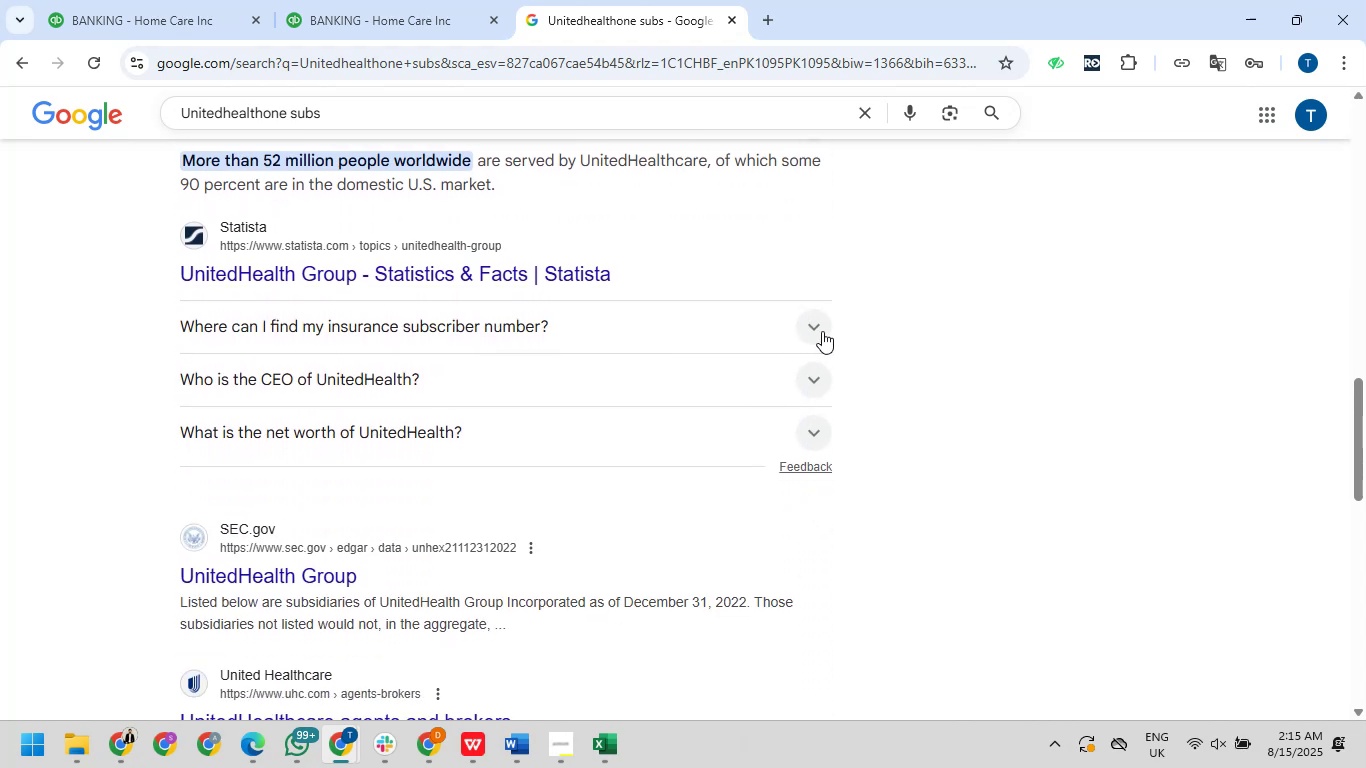 
left_click_drag(start_coordinate=[821, 331], to_coordinate=[815, 332])
 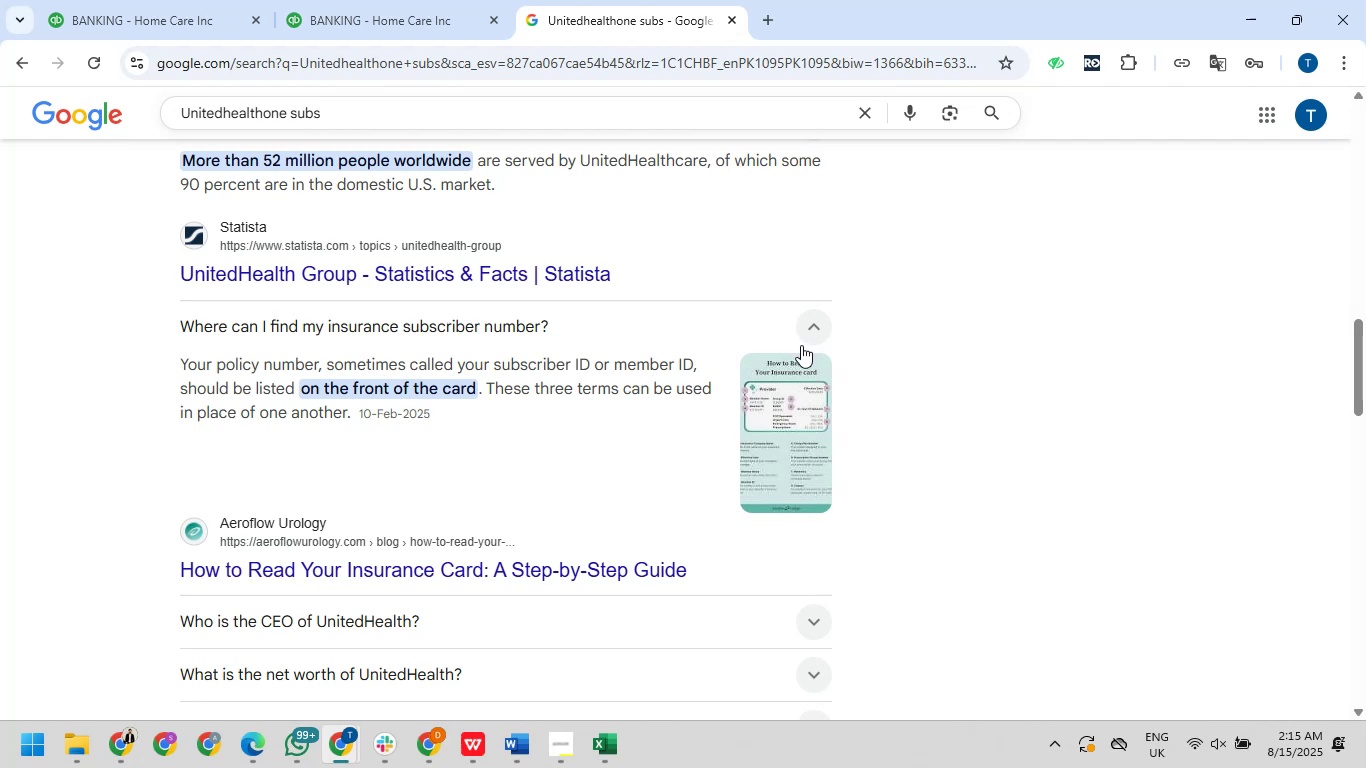 
wait(11.55)
 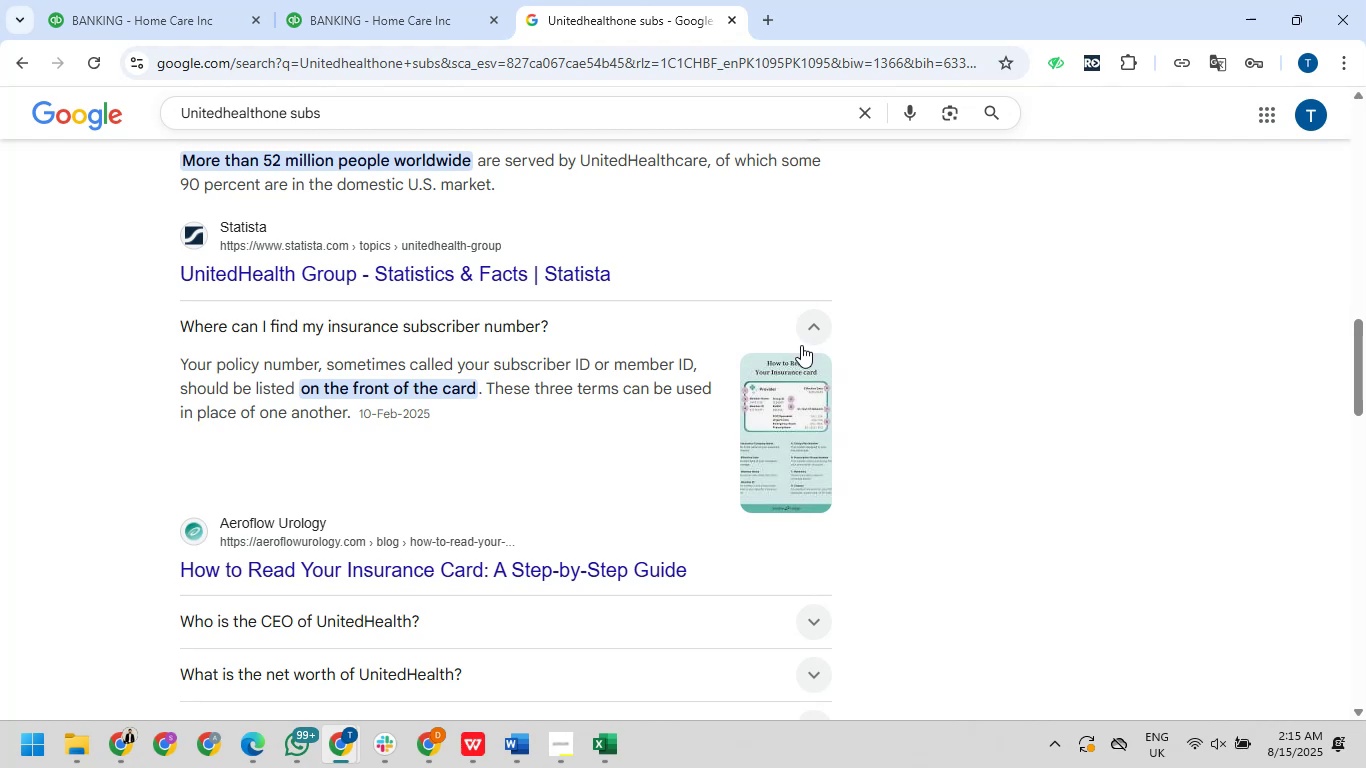 
left_click([103, 0])
 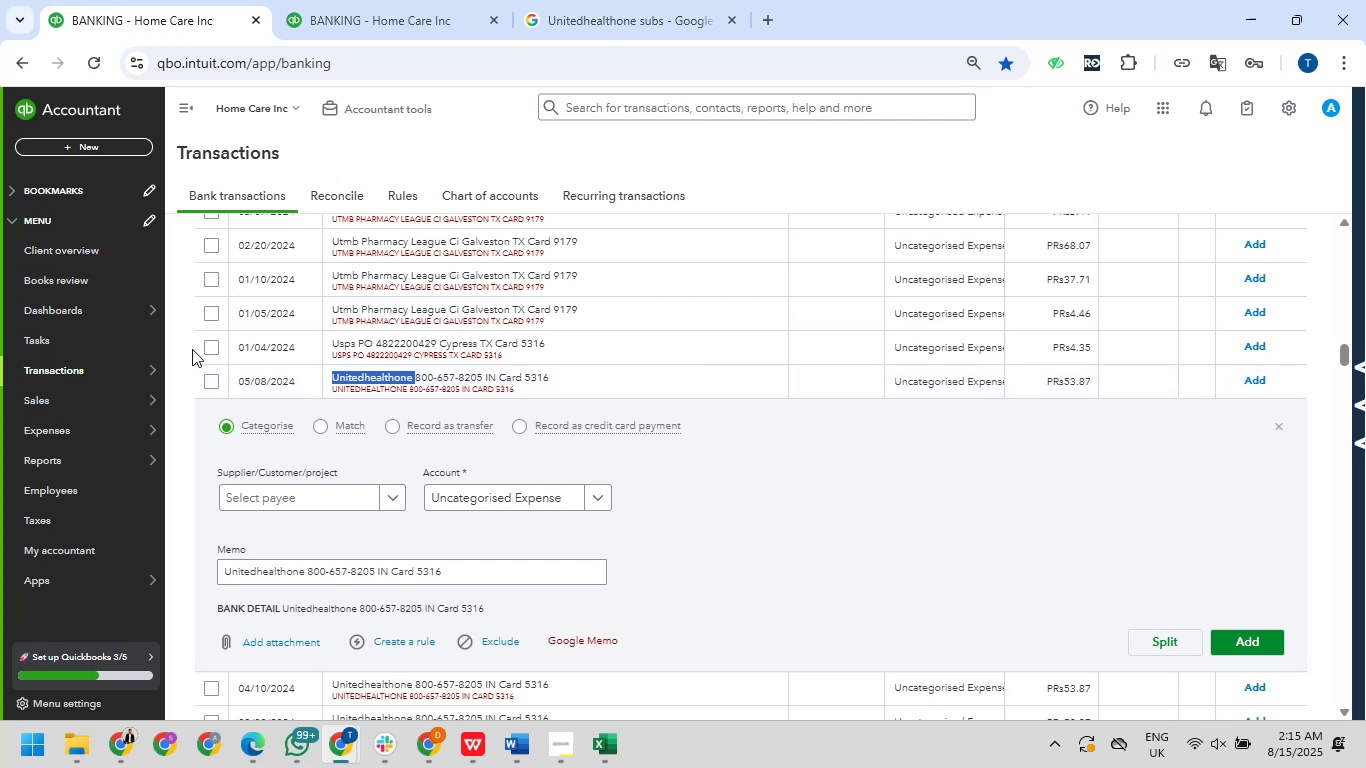 
left_click([210, 380])
 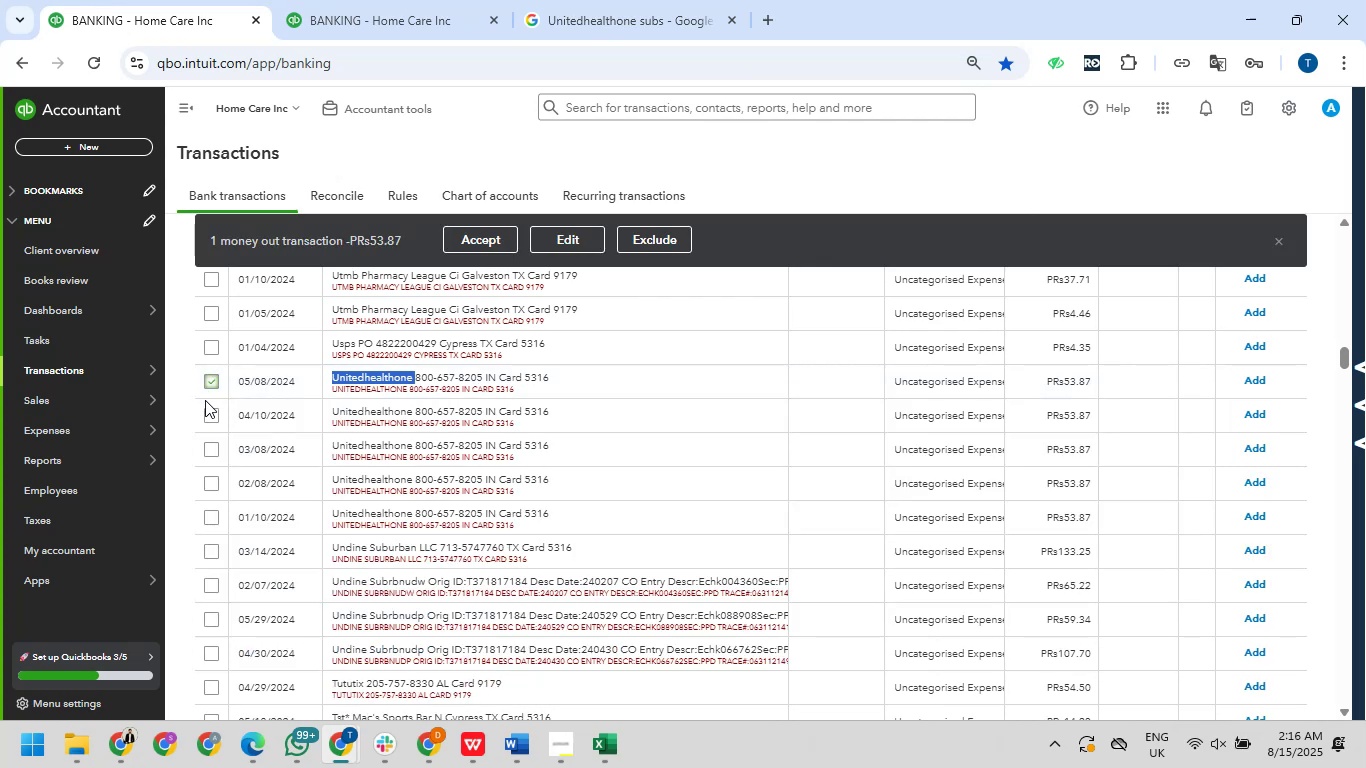 
left_click([206, 412])
 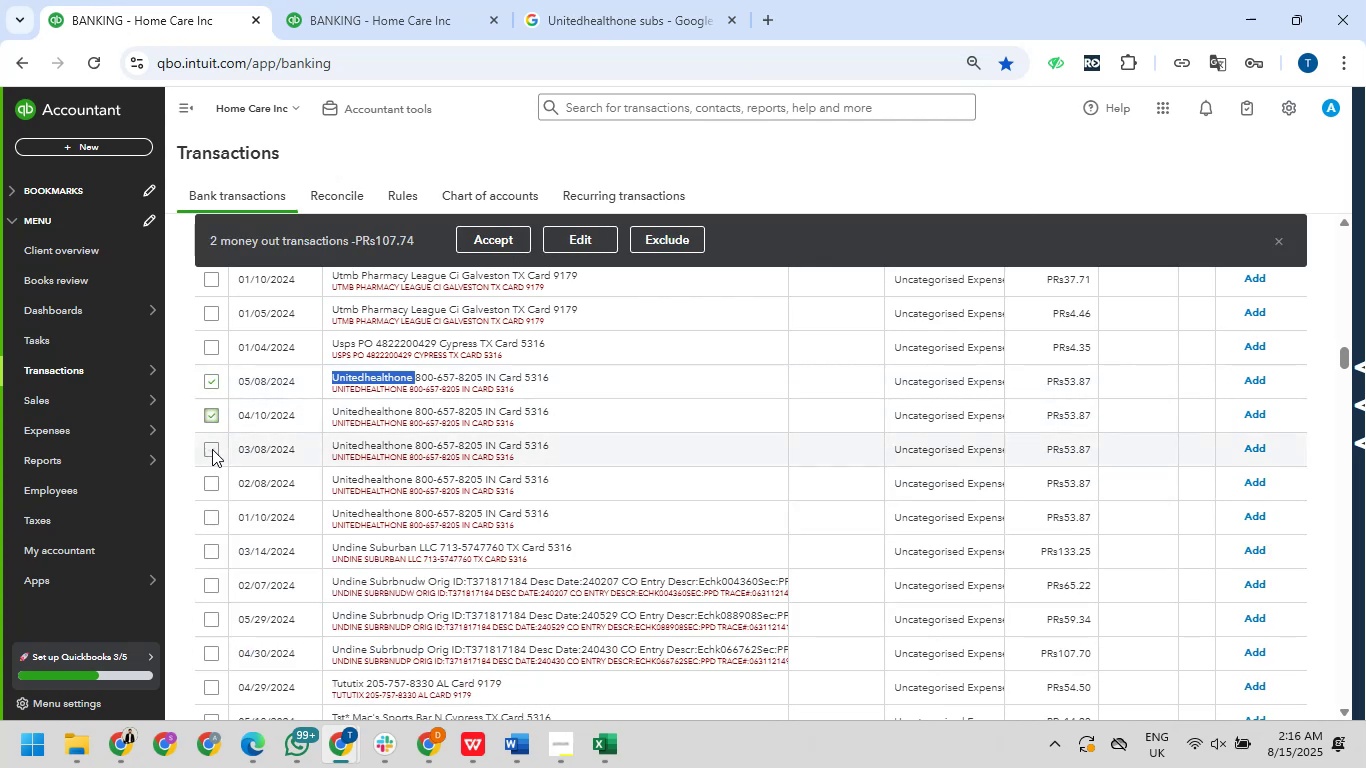 
left_click([212, 448])
 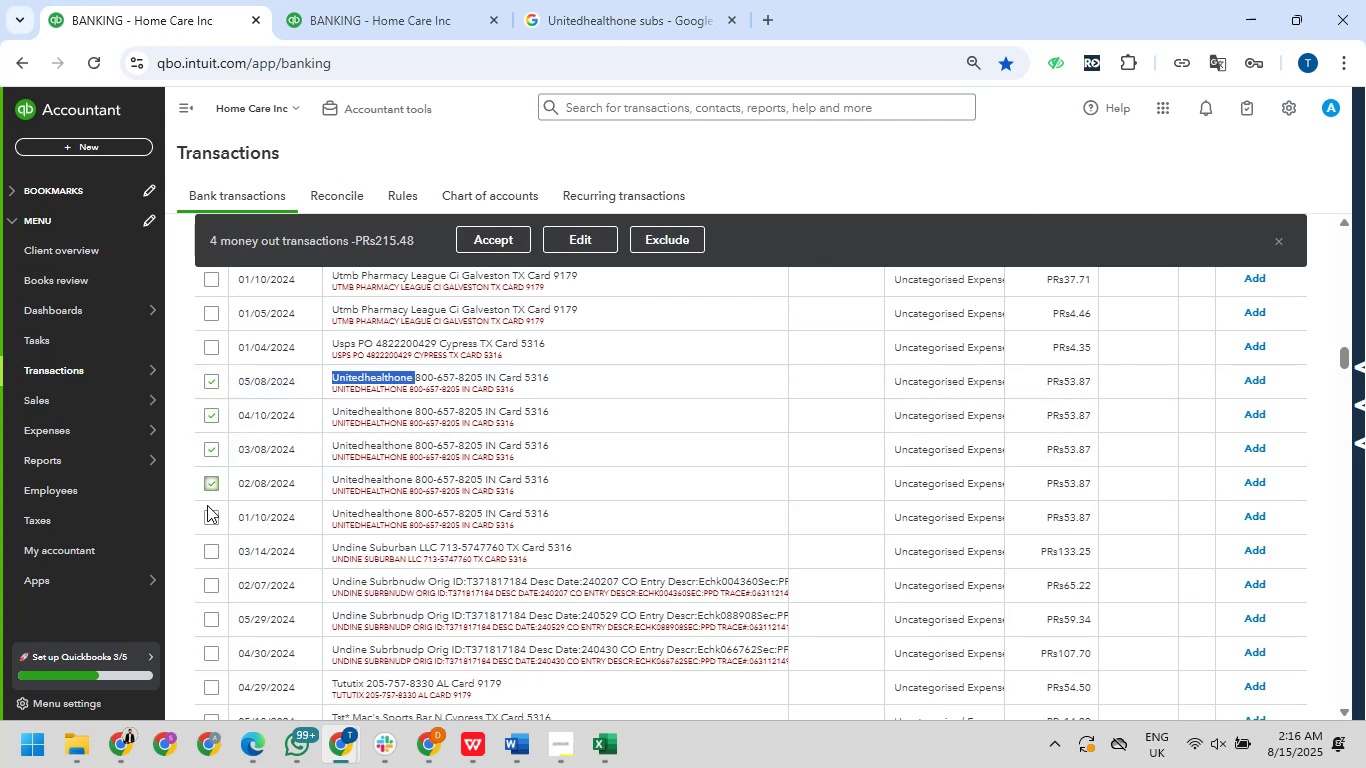 
left_click([211, 514])
 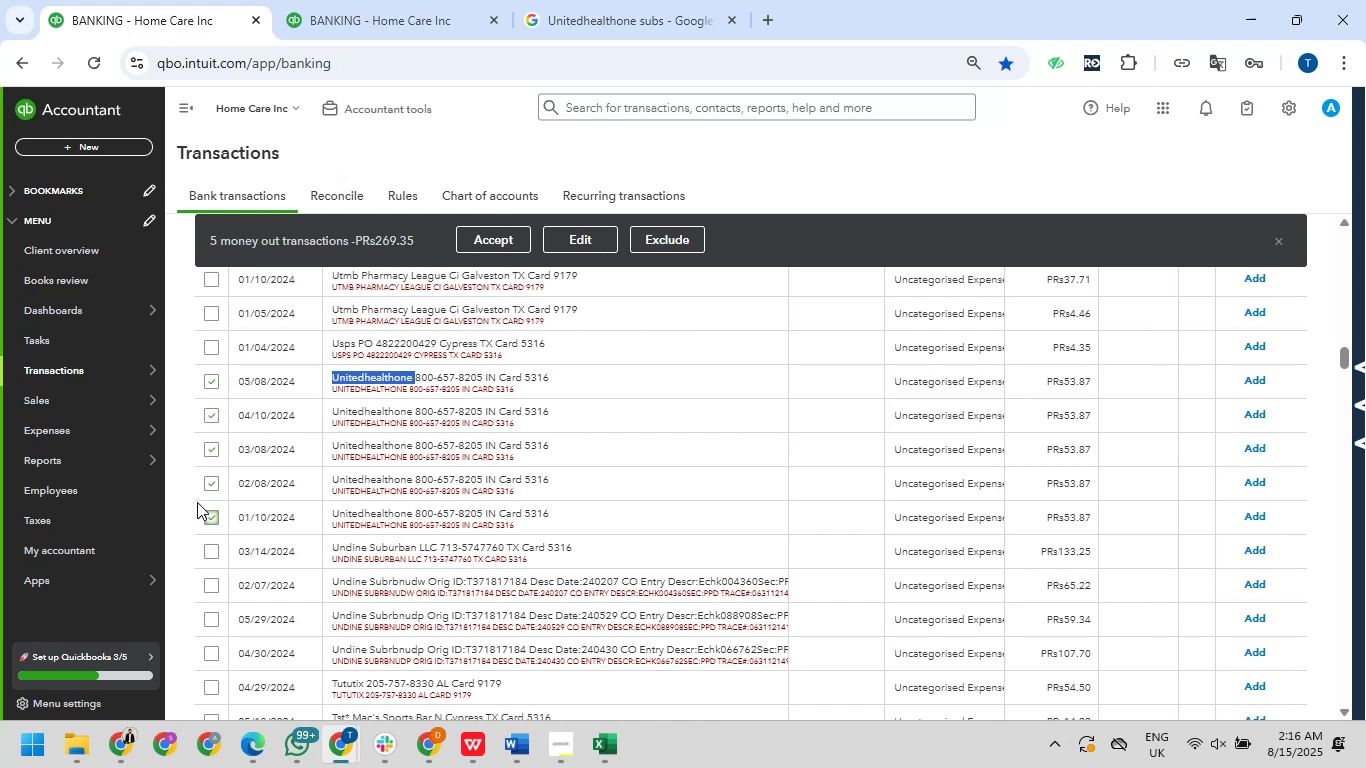 
mouse_move([436, 258])
 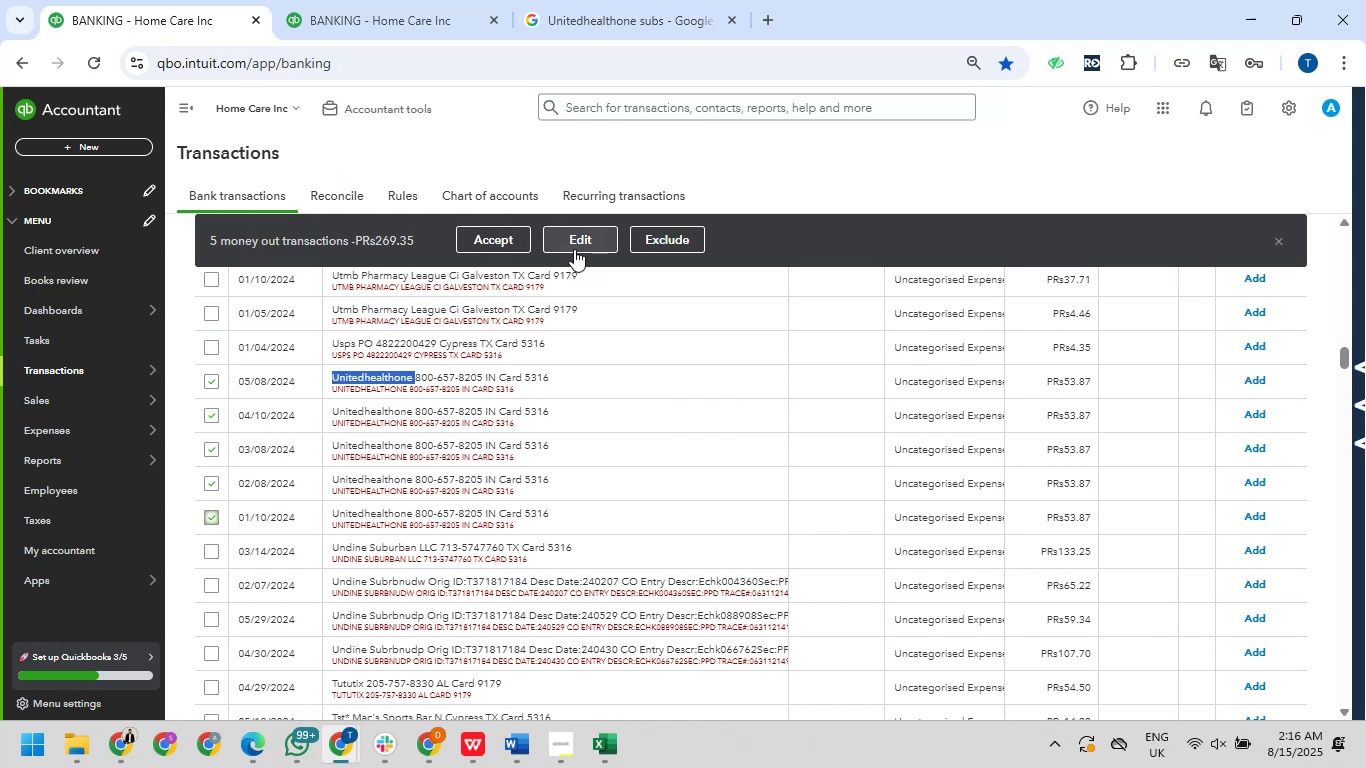 
left_click([573, 248])
 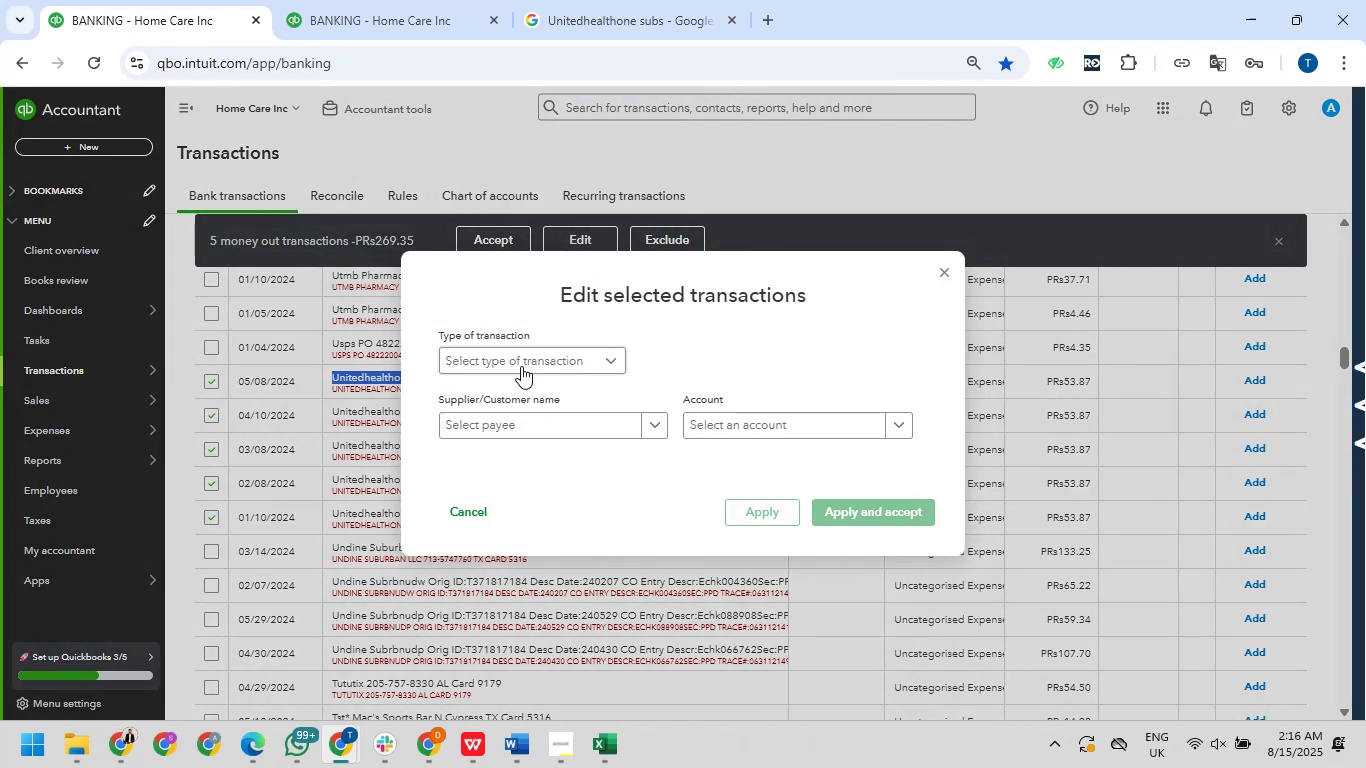 
left_click([527, 363])
 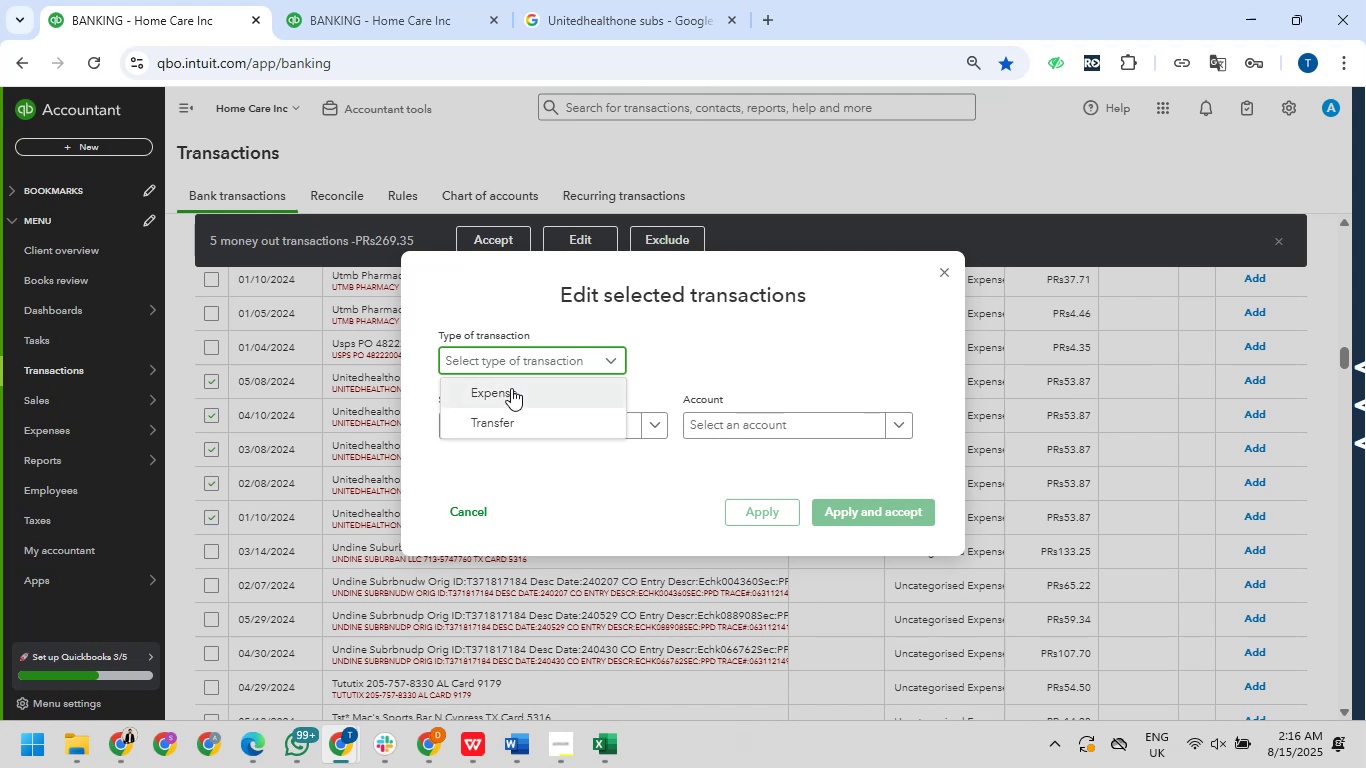 
left_click([511, 388])
 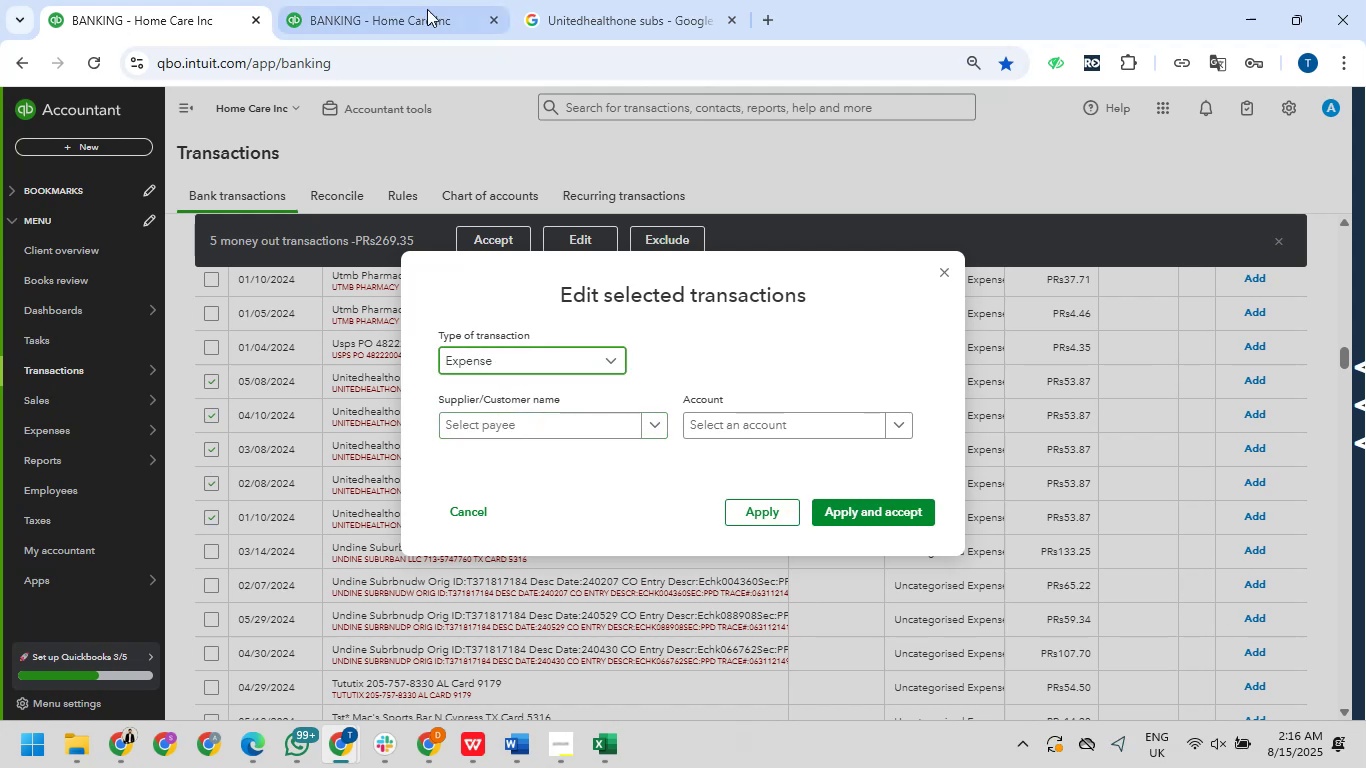 
left_click_drag(start_coordinate=[631, 0], to_coordinate=[622, 6])
 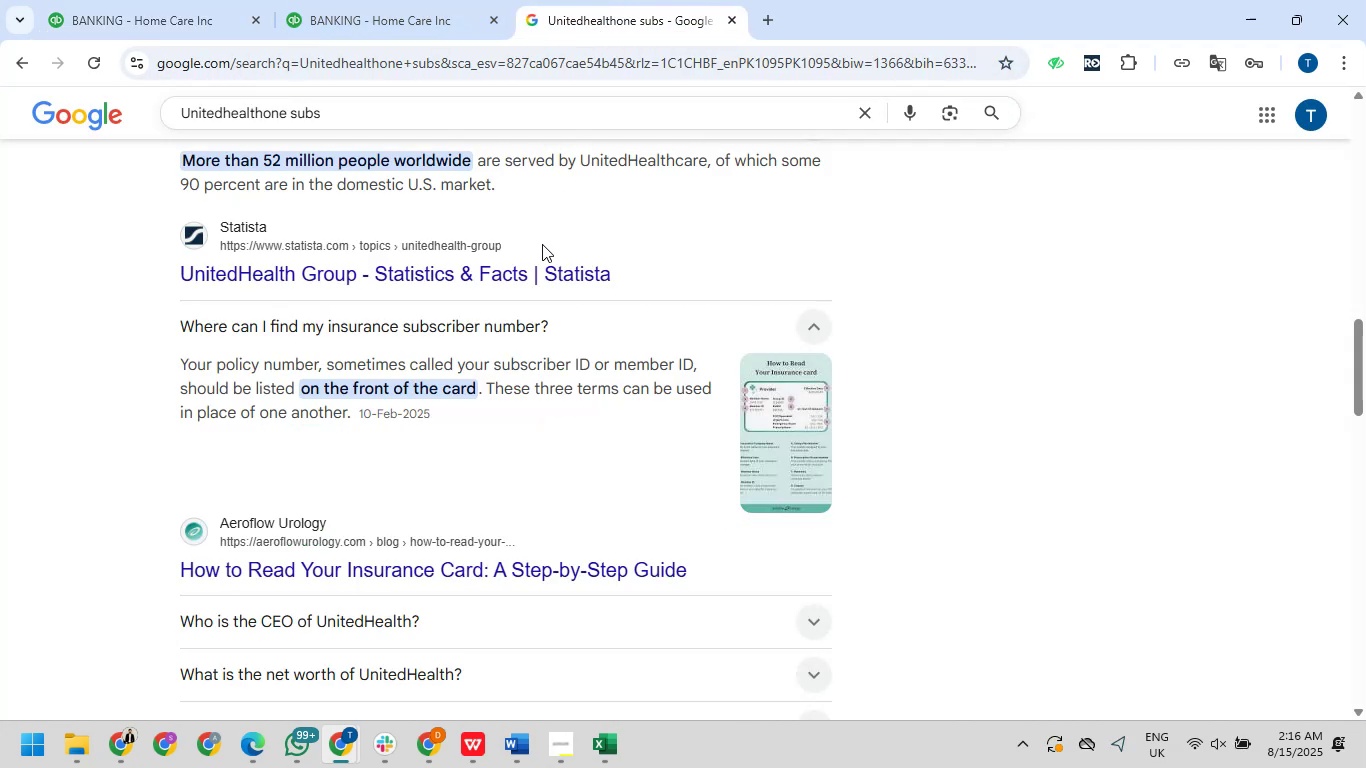 
scroll: coordinate [532, 231], scroll_direction: up, amount: 16.0
 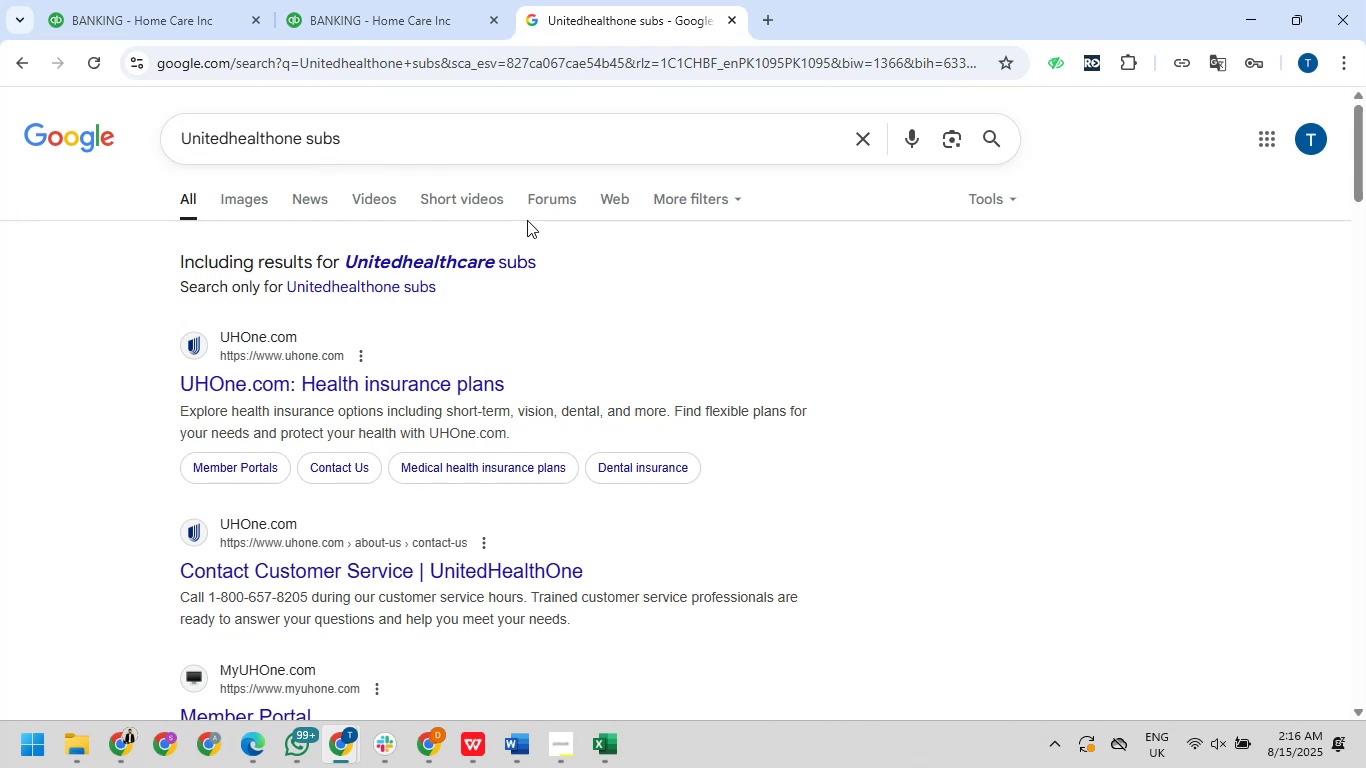 
wait(6.95)
 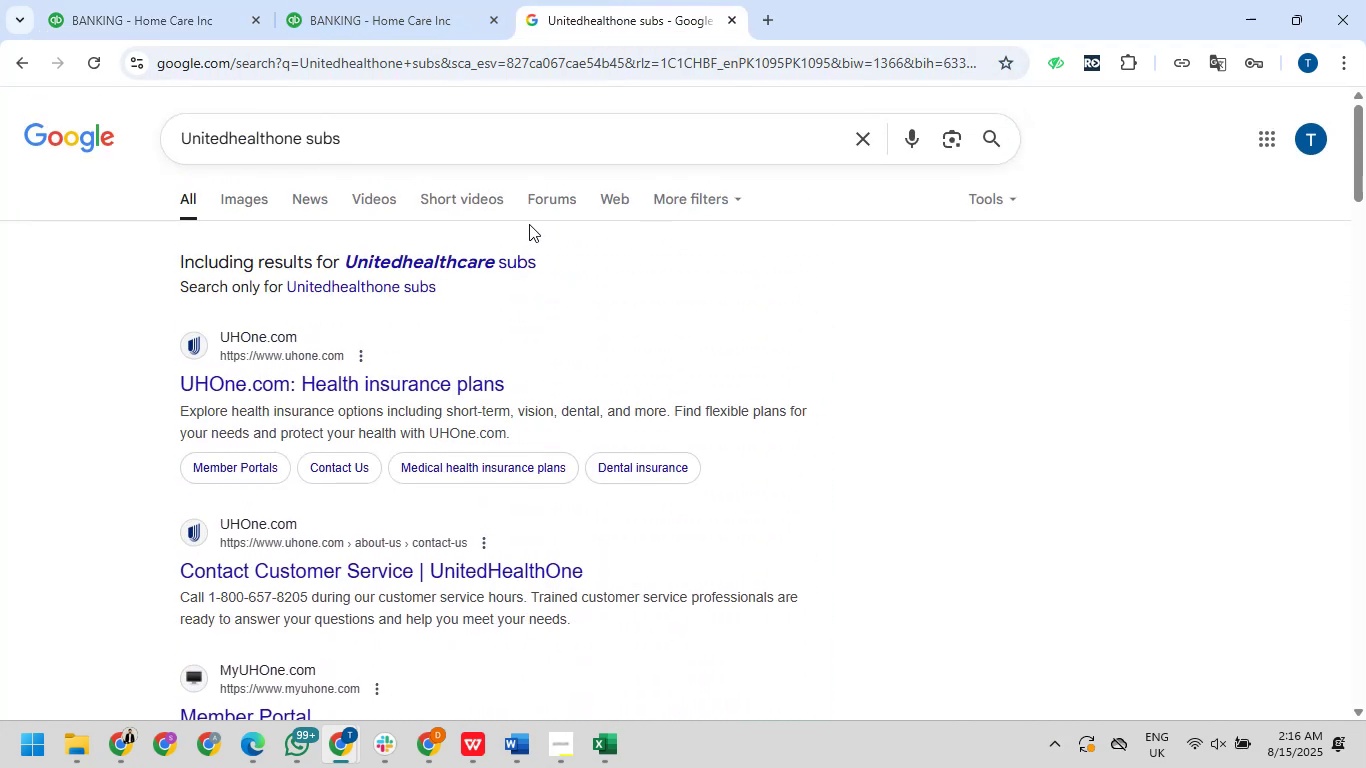 
scroll: coordinate [522, 212], scroll_direction: down, amount: 7.0
 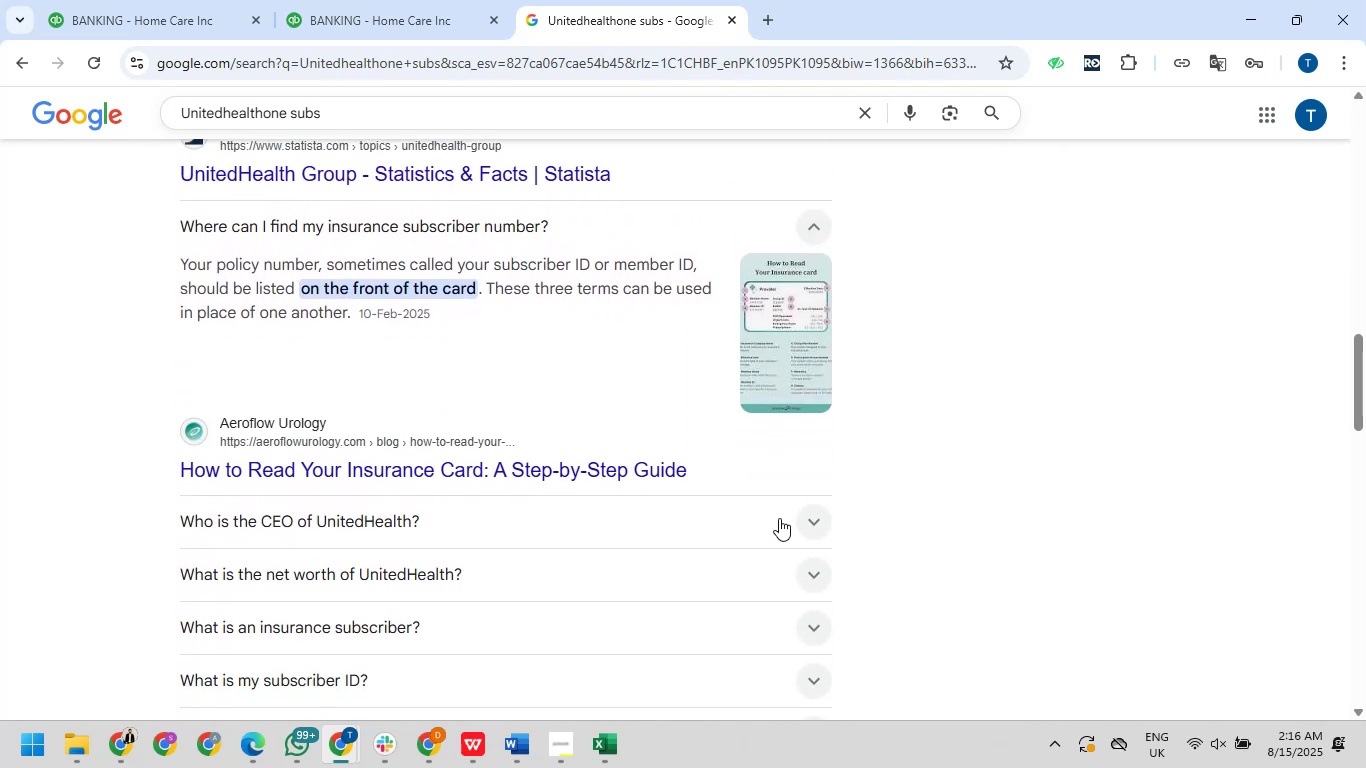 
left_click([813, 529])
 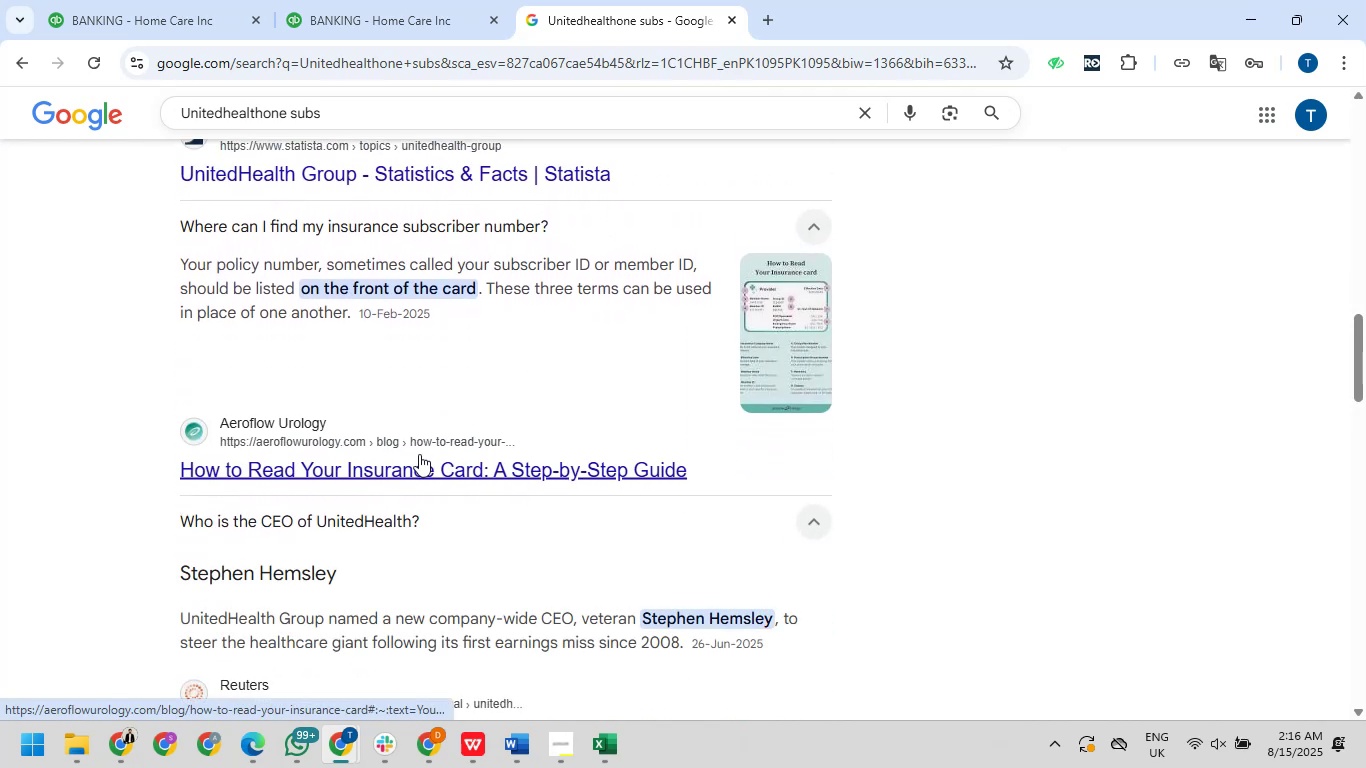 
scroll: coordinate [419, 454], scroll_direction: up, amount: 3.0
 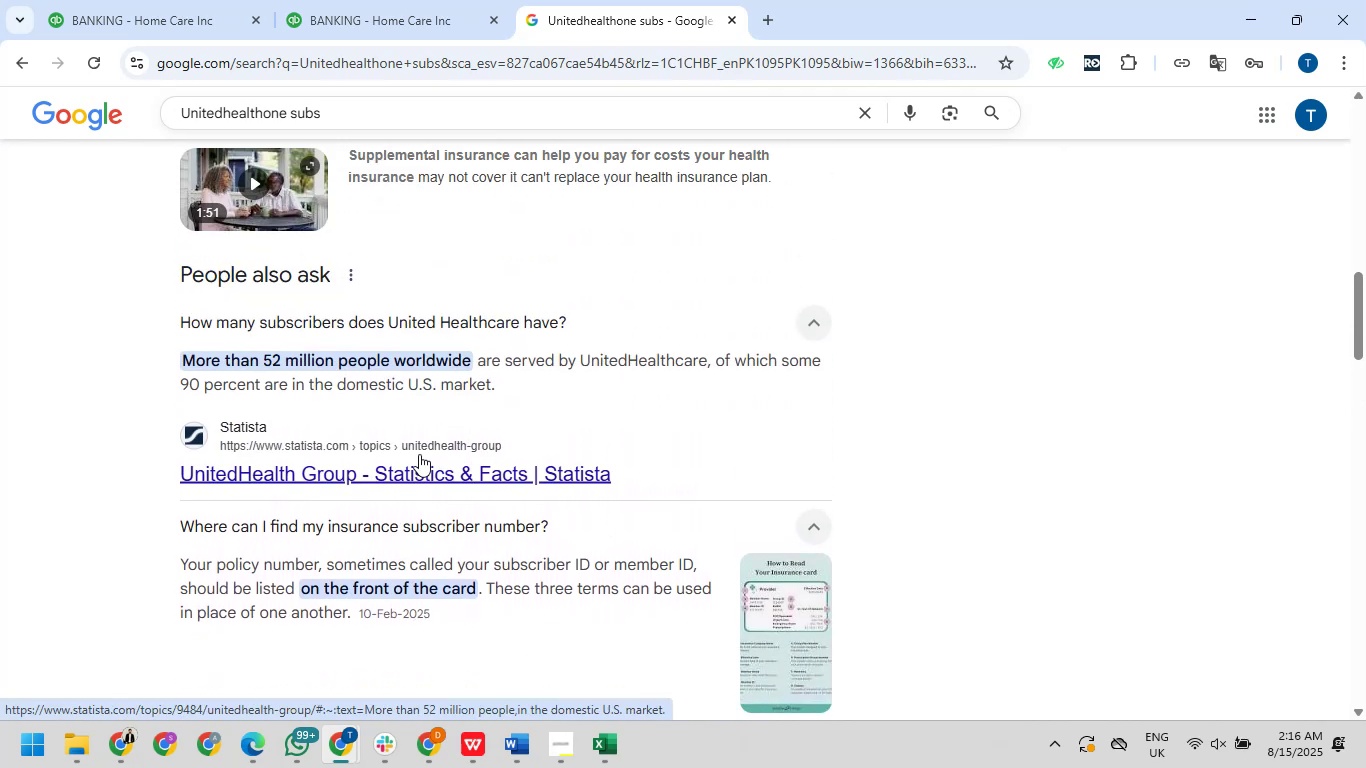 
wait(5.47)
 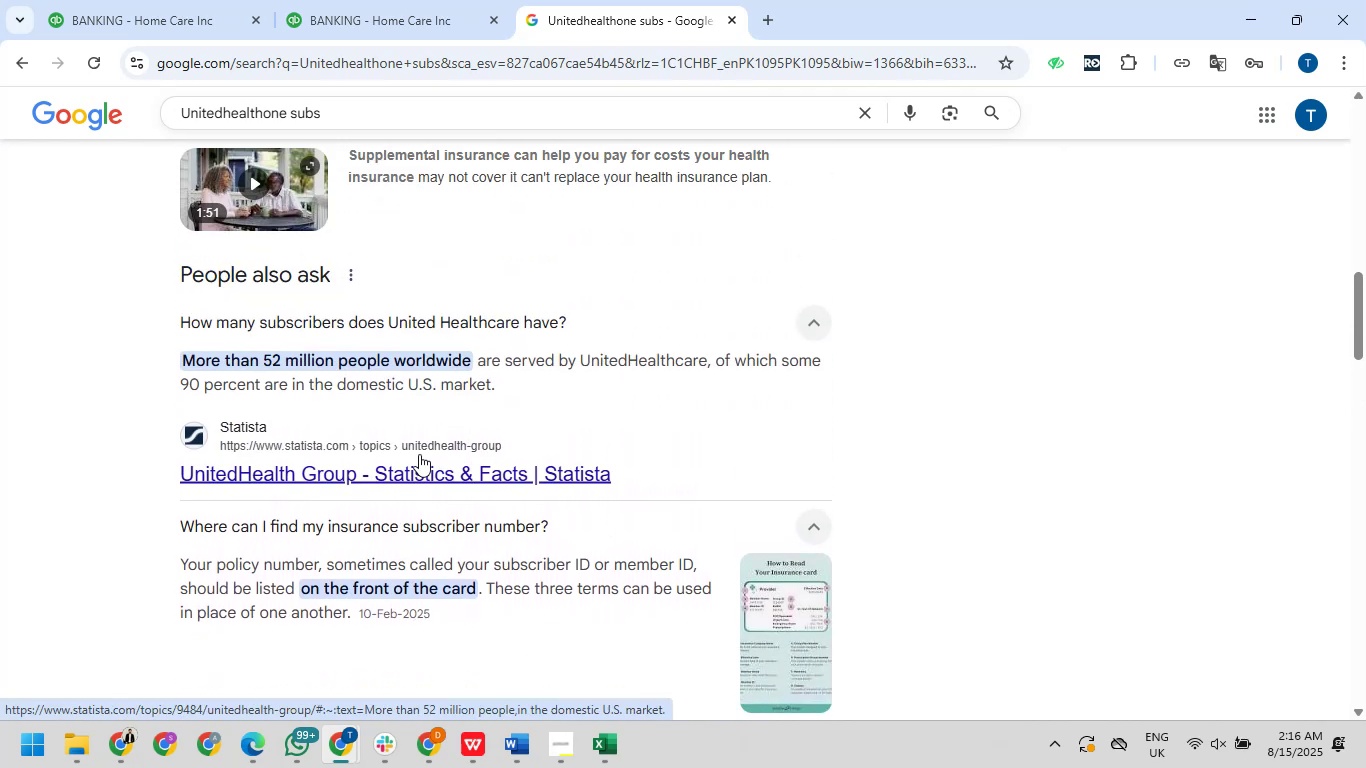 
scroll: coordinate [419, 454], scroll_direction: up, amount: 6.0
 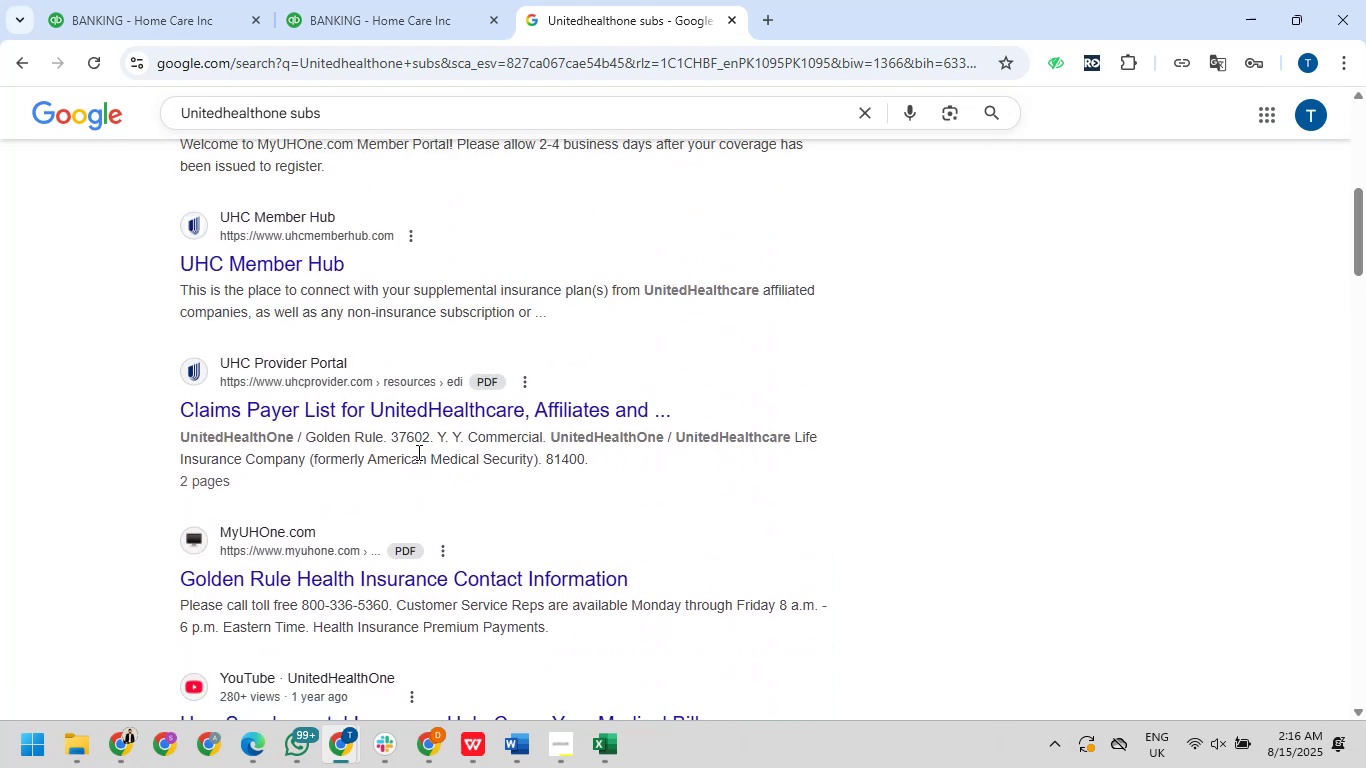 
wait(10.14)
 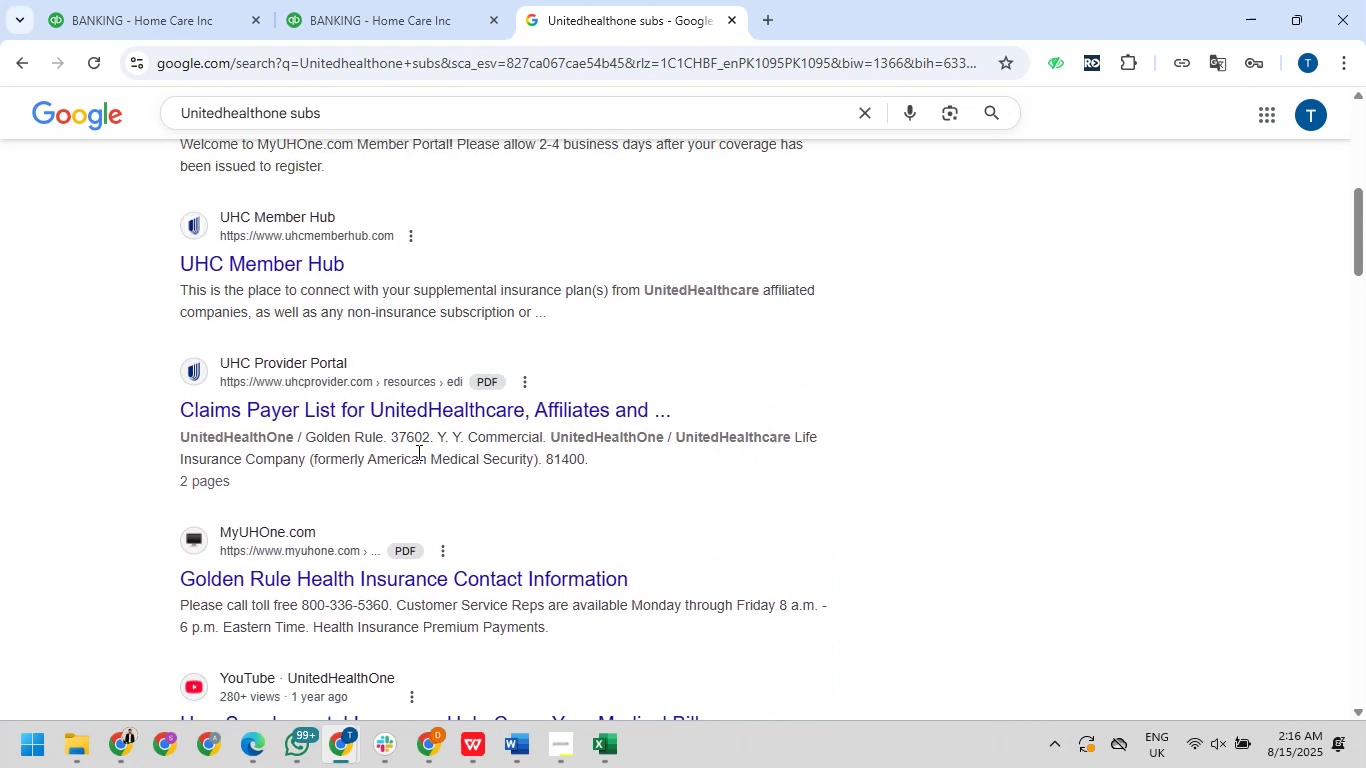 
scroll: coordinate [415, 449], scroll_direction: up, amount: 2.0
 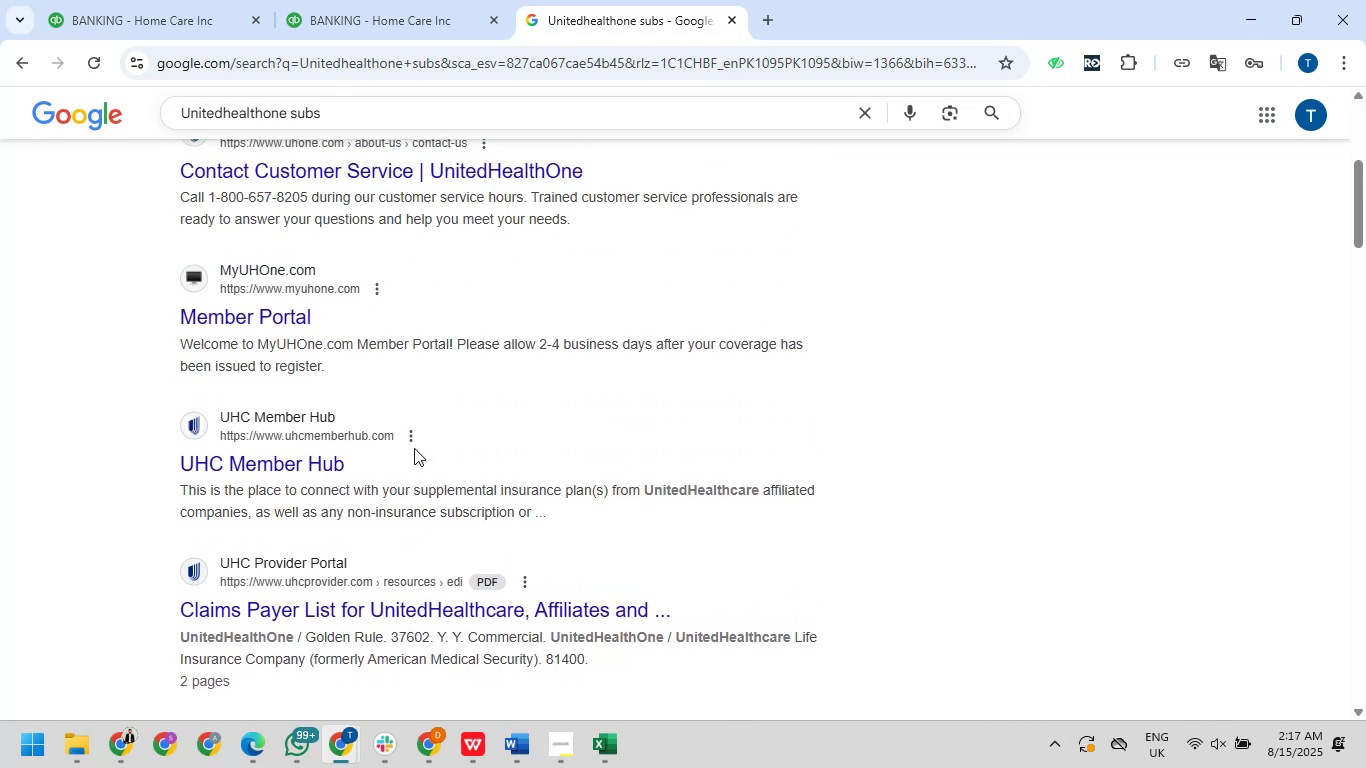 
wait(11.58)
 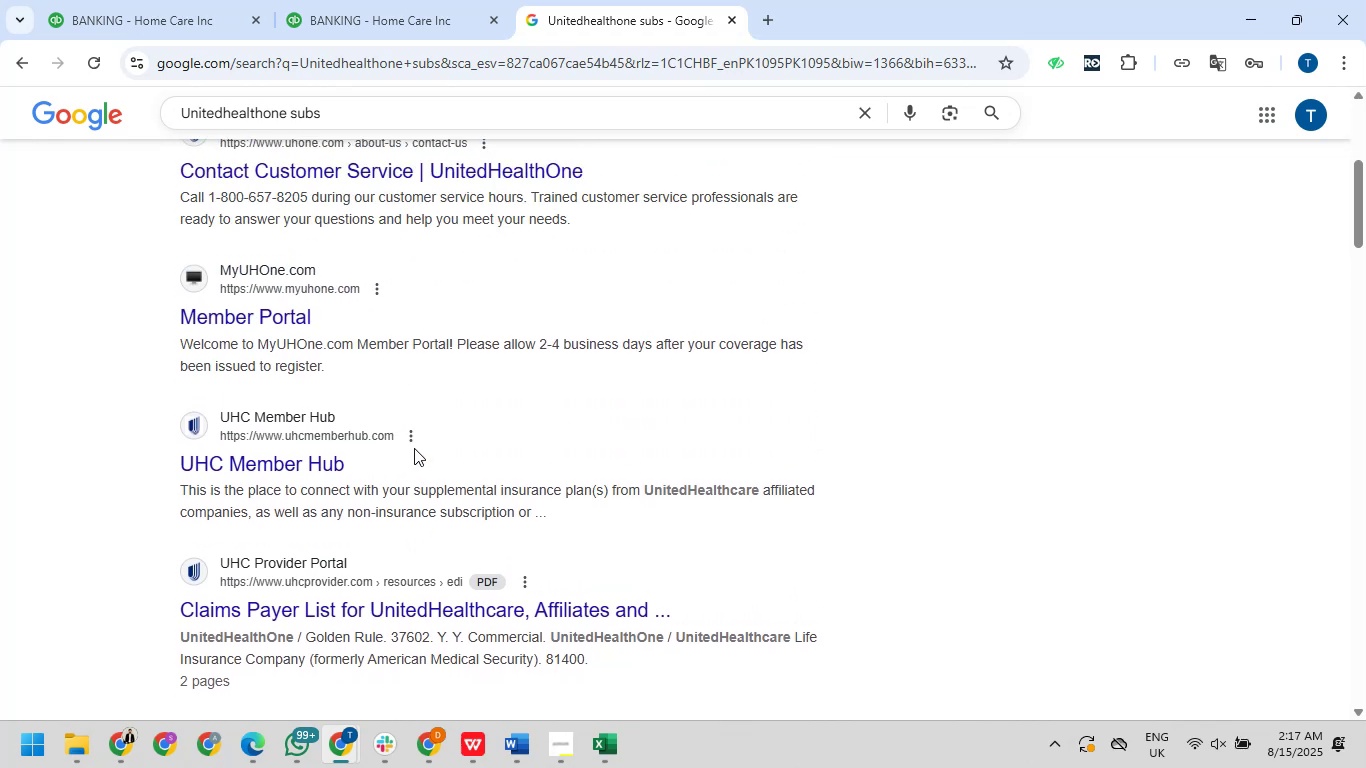 
left_click([354, 0])
 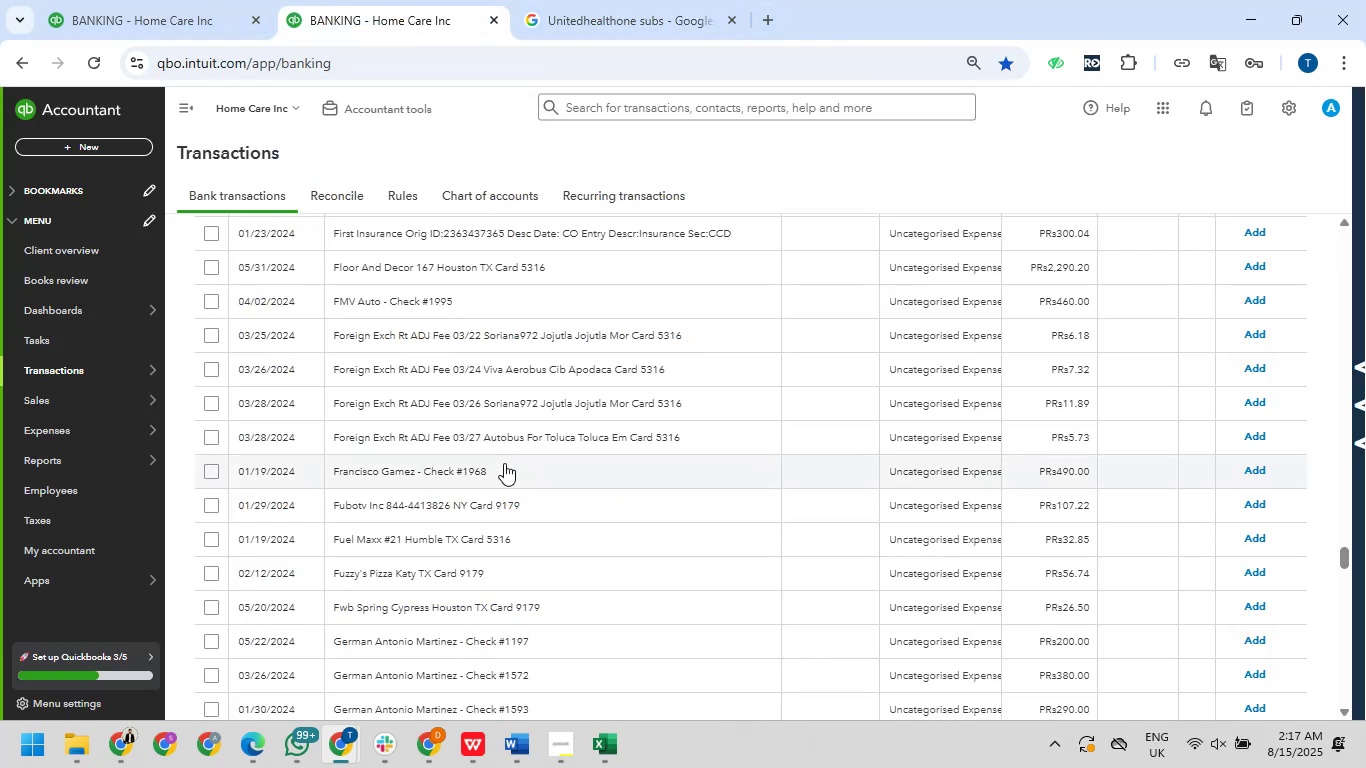 
scroll: coordinate [439, 428], scroll_direction: up, amount: 76.0
 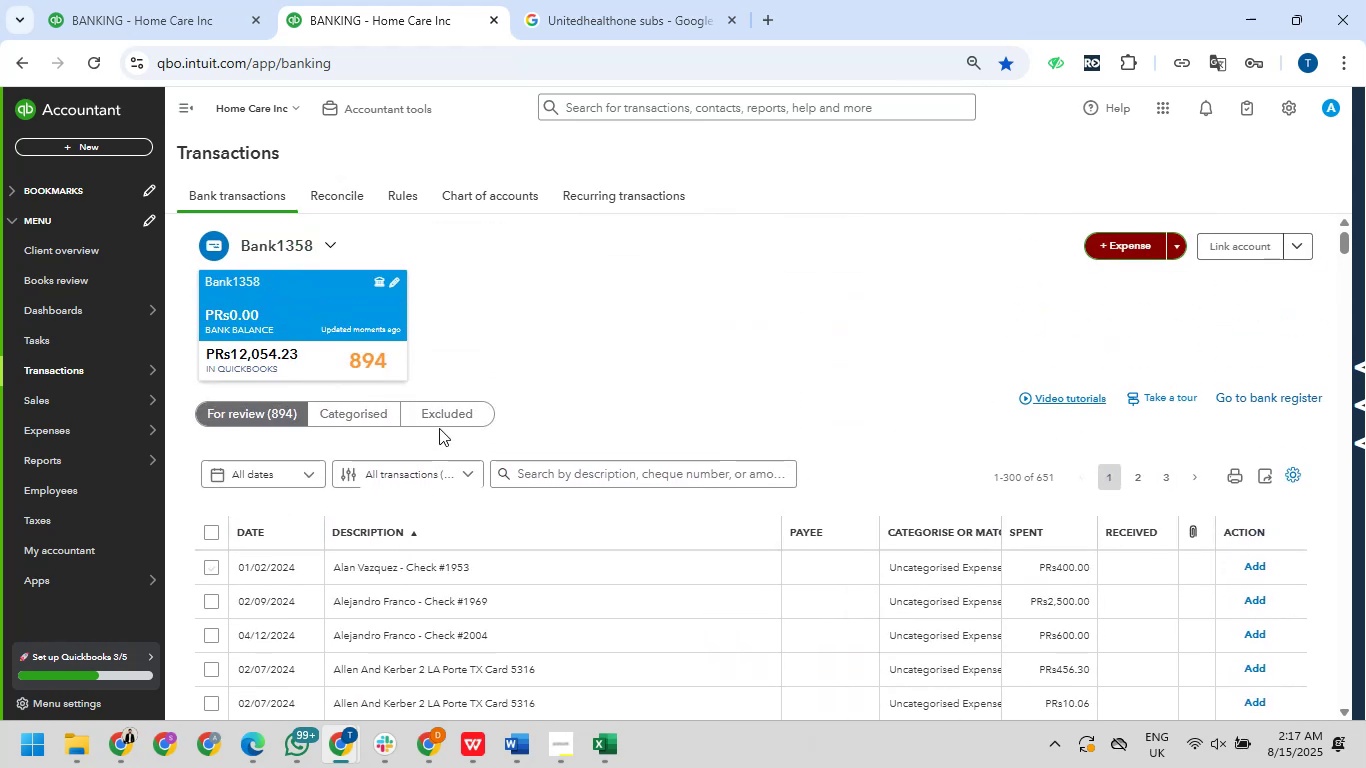 
scroll: coordinate [439, 428], scroll_direction: down, amount: 3.0
 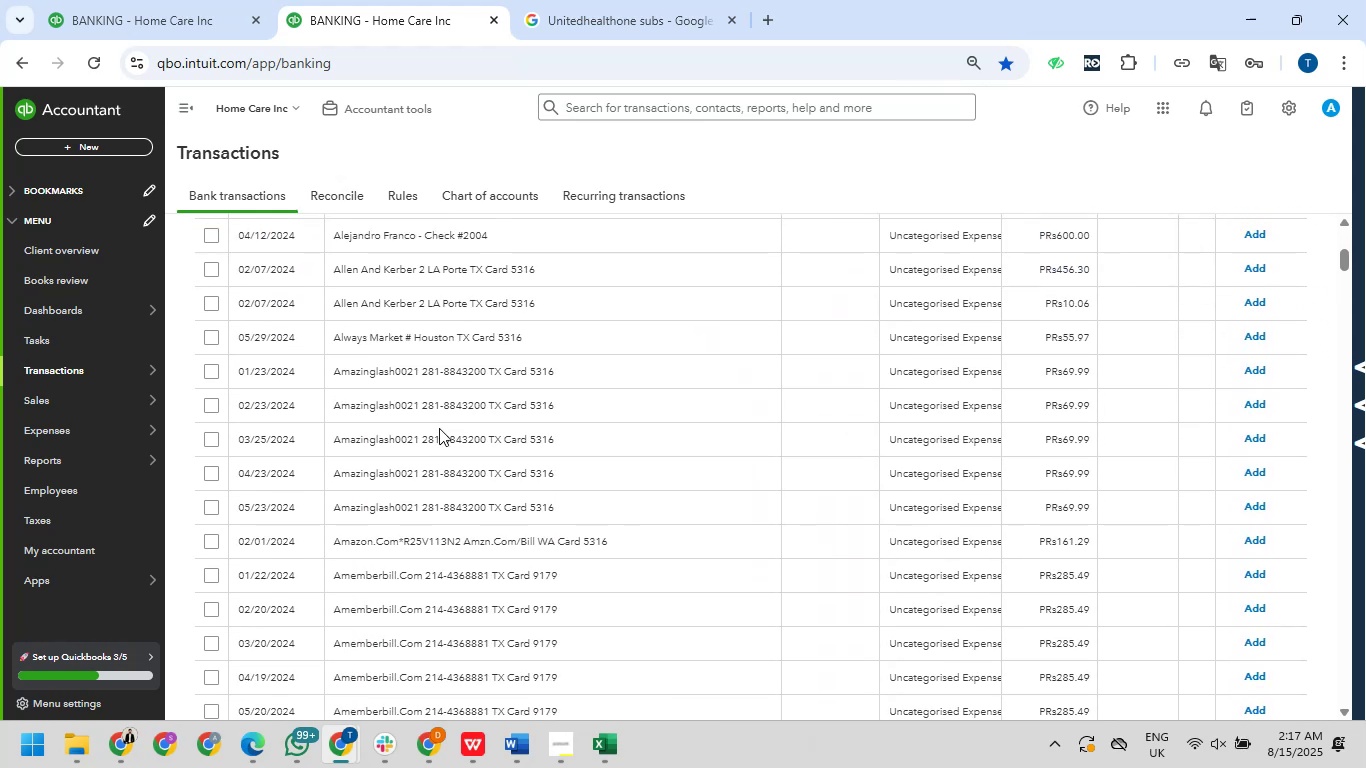 
scroll: coordinate [439, 428], scroll_direction: up, amount: 8.0
 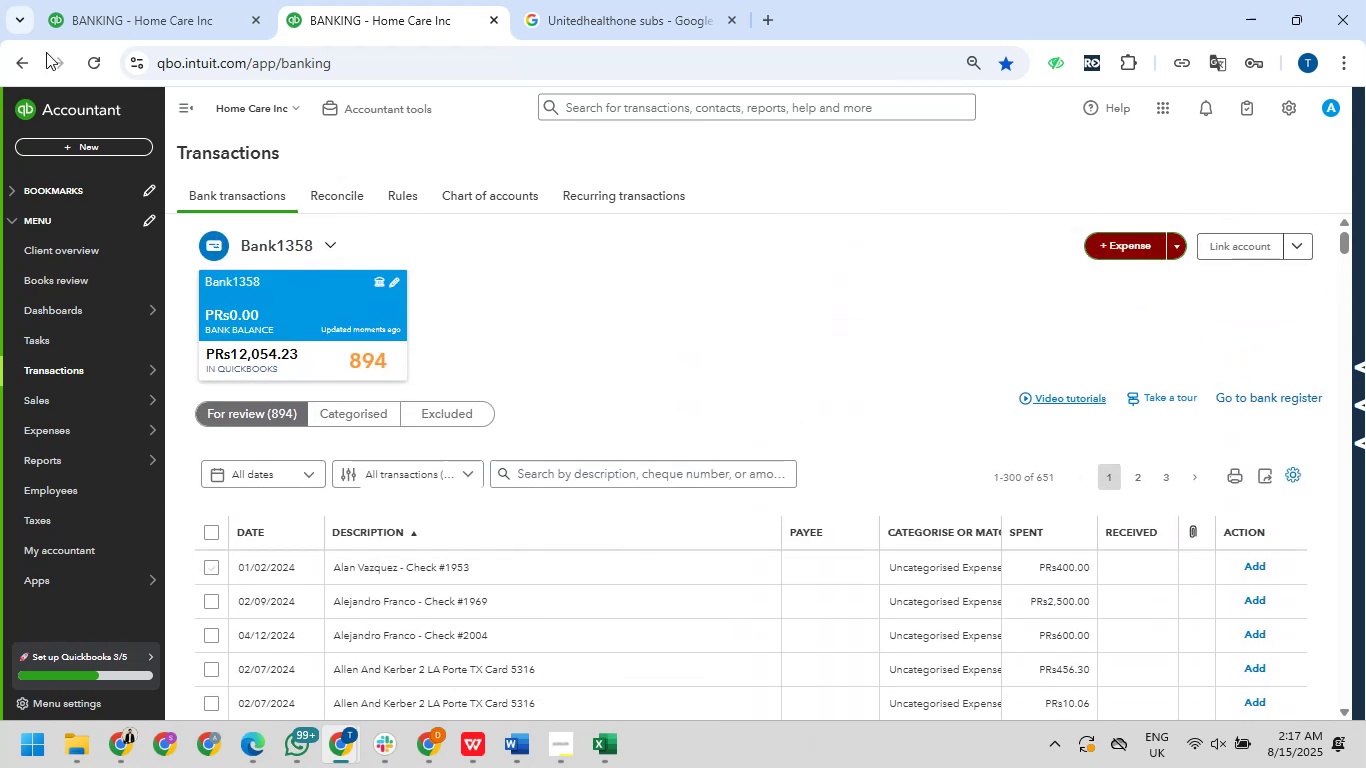 
left_click([120, 1])
 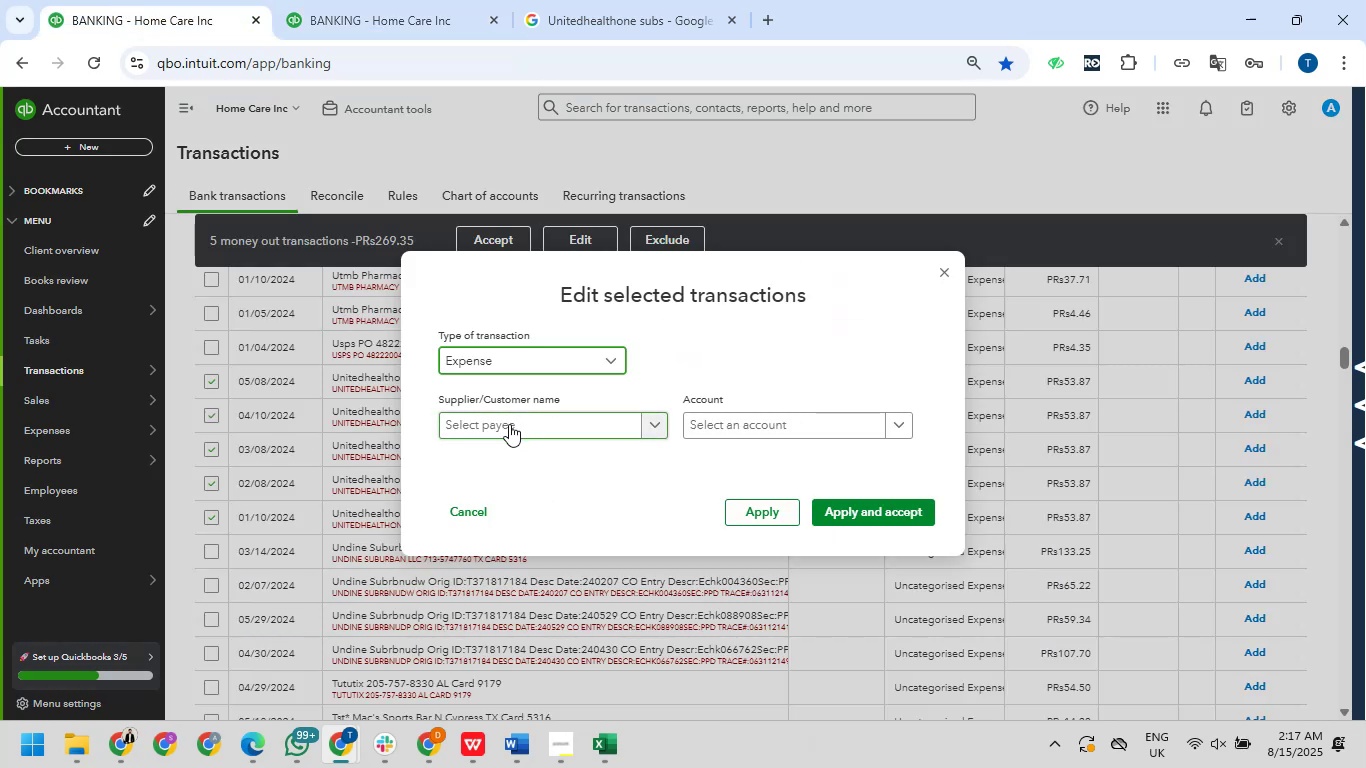 
left_click([508, 425])
 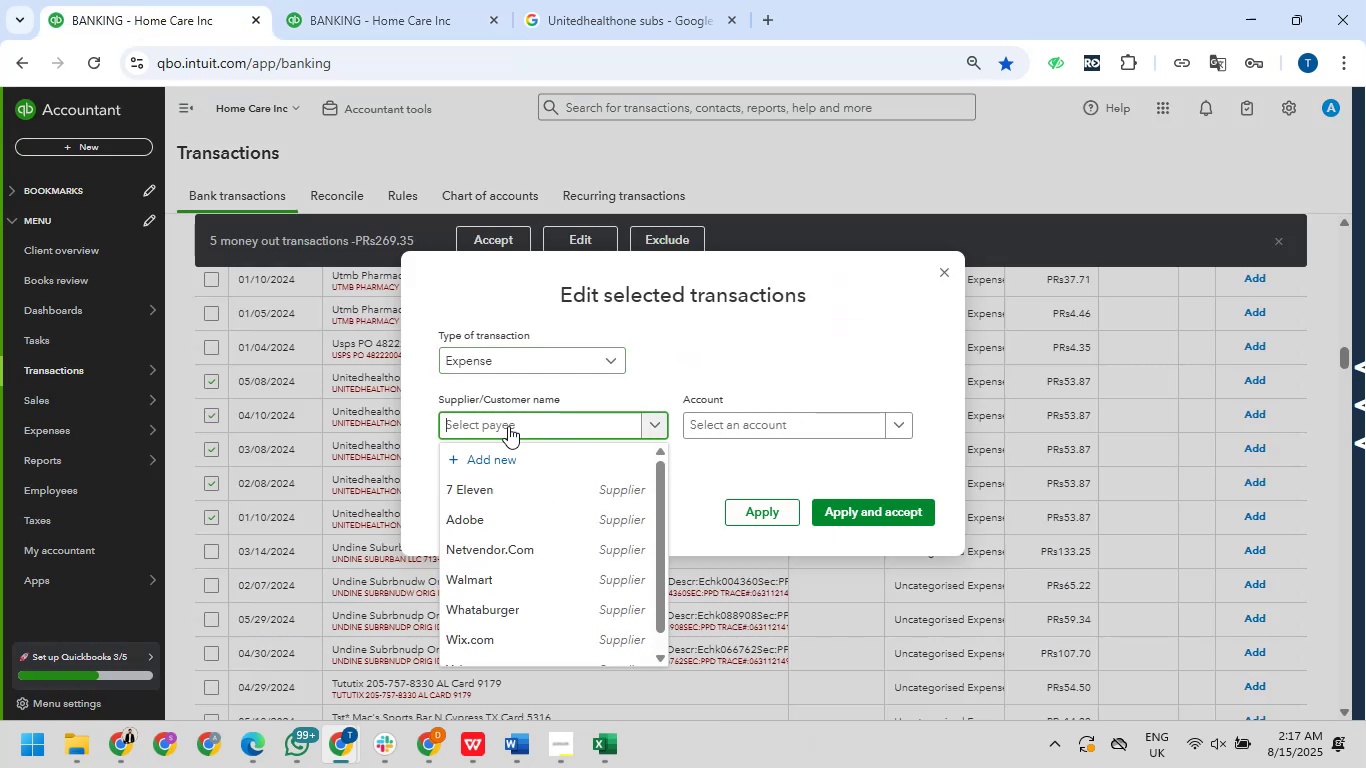 
key(Control+C)
 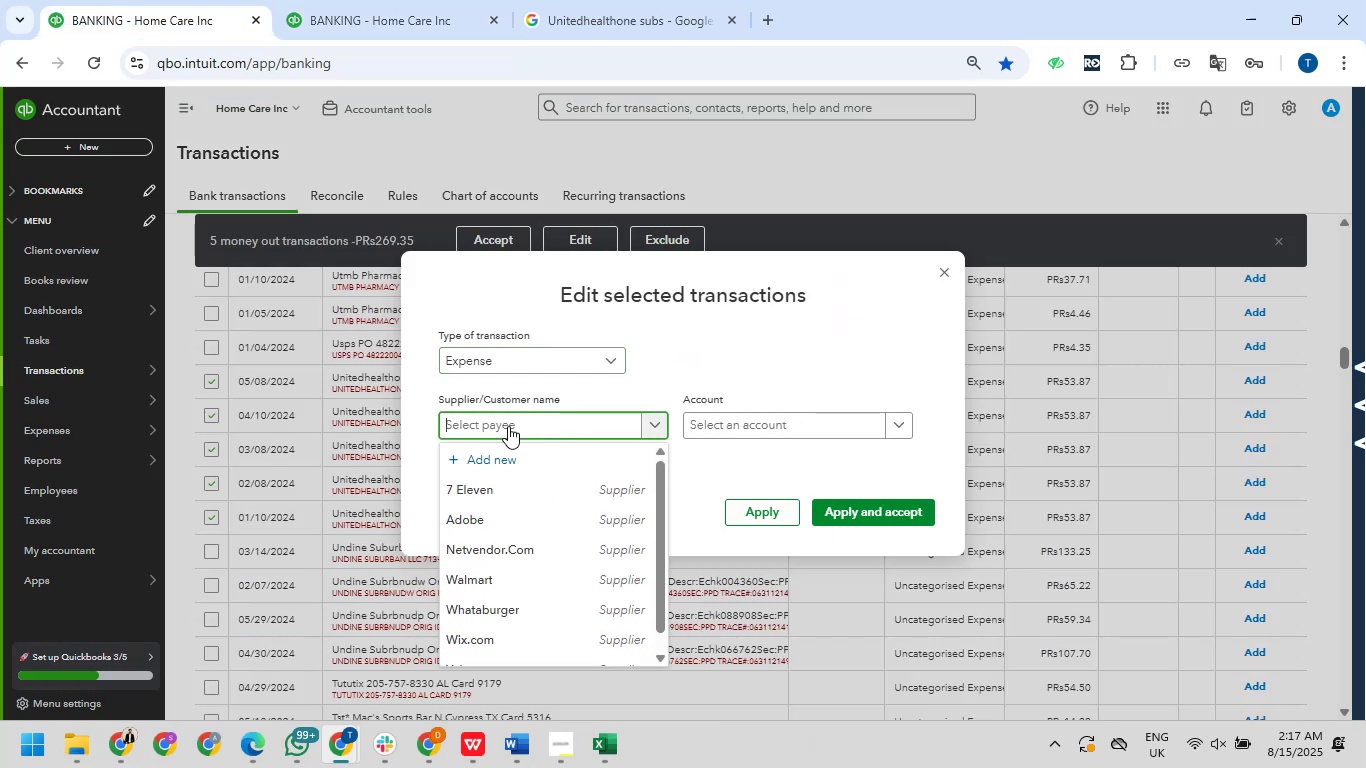 
key(Control+V)
 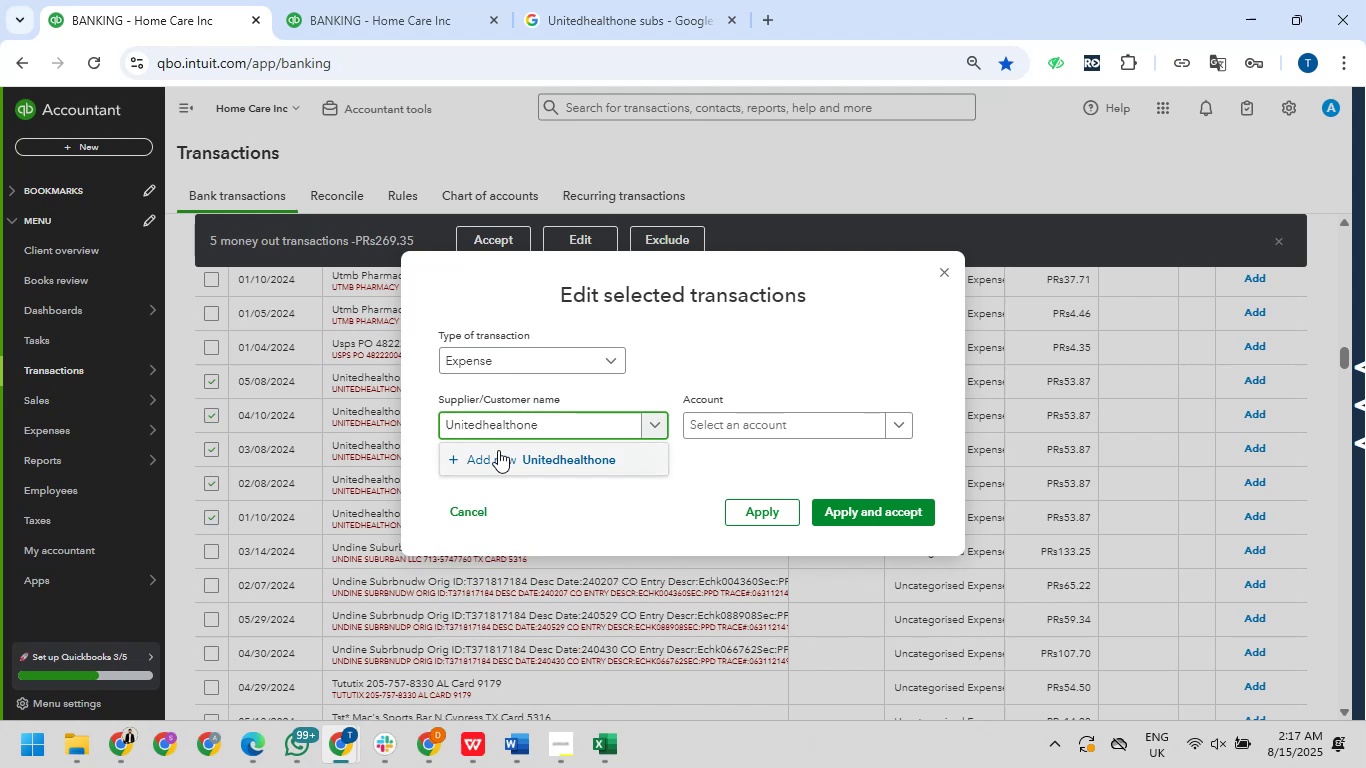 
left_click([507, 455])
 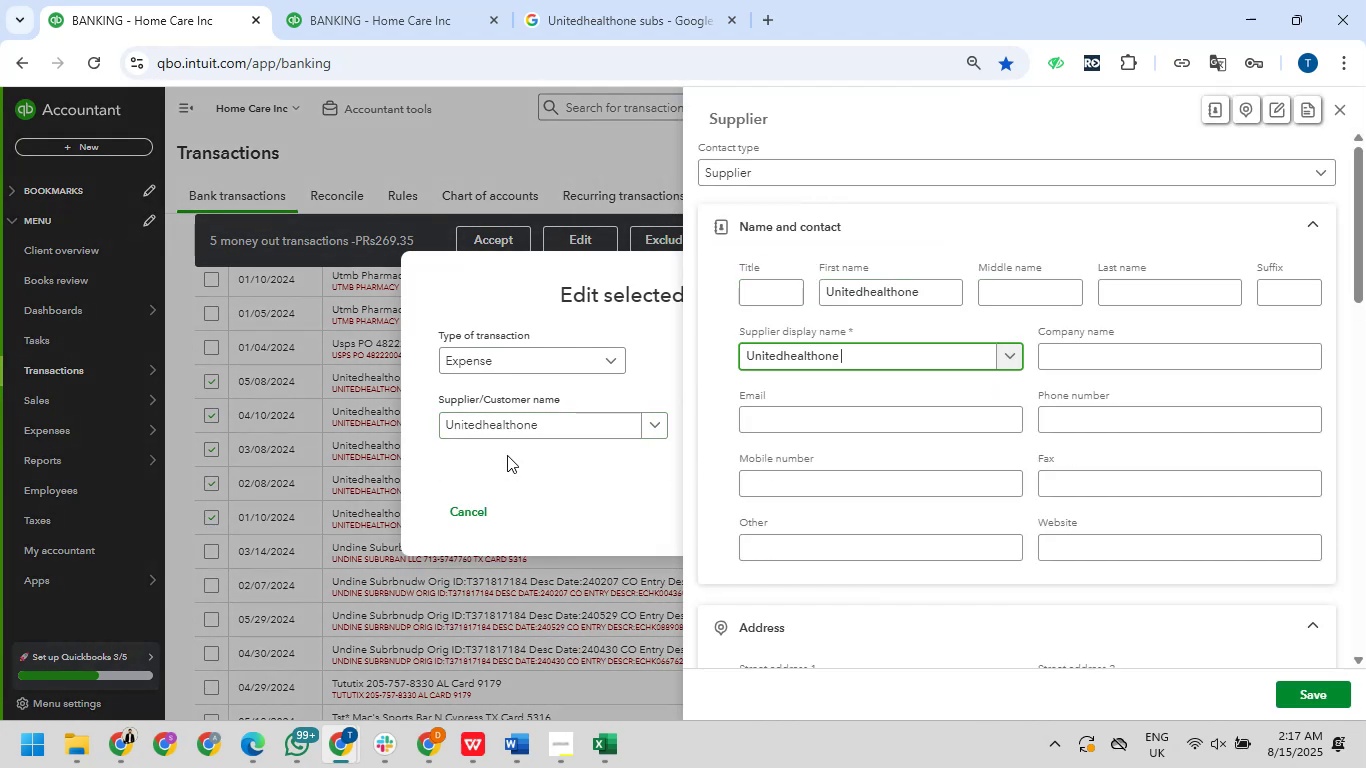 
wait(7.88)
 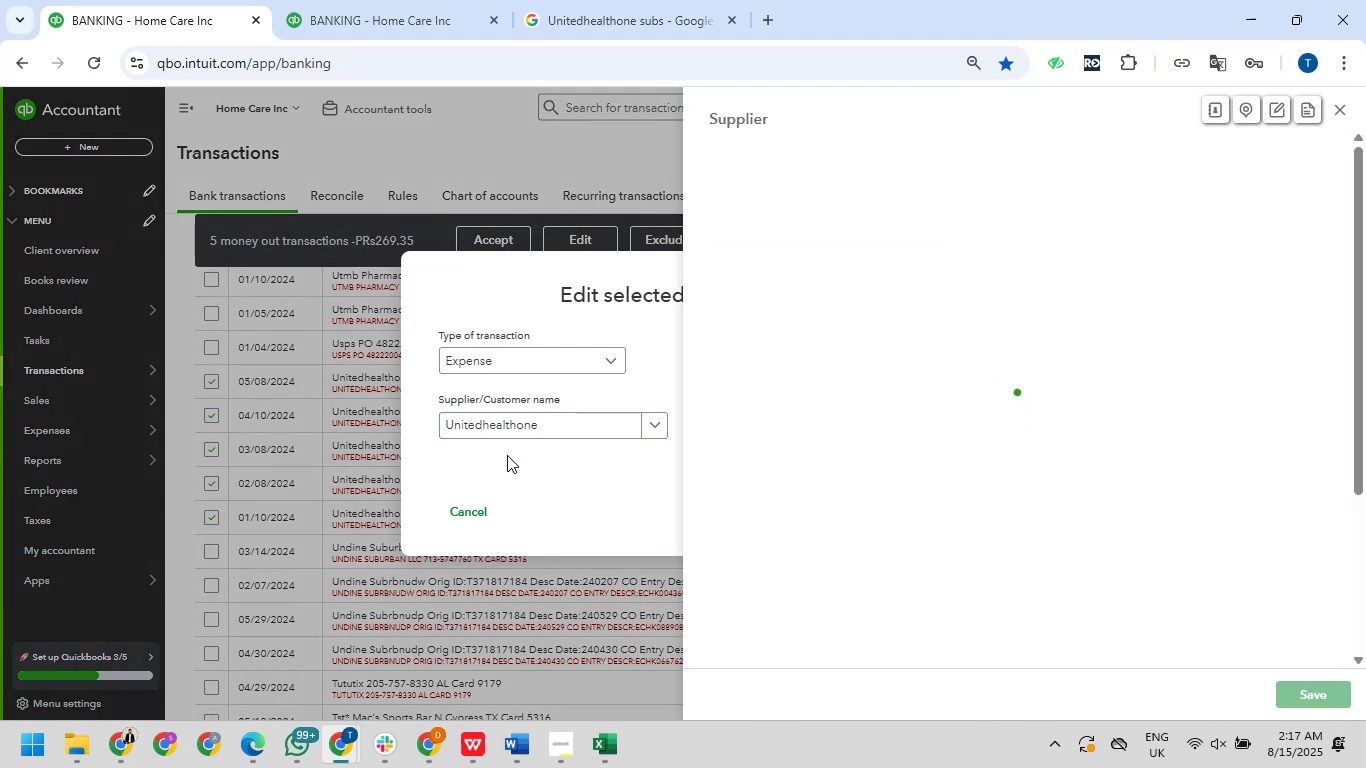 
left_click([1323, 694])
 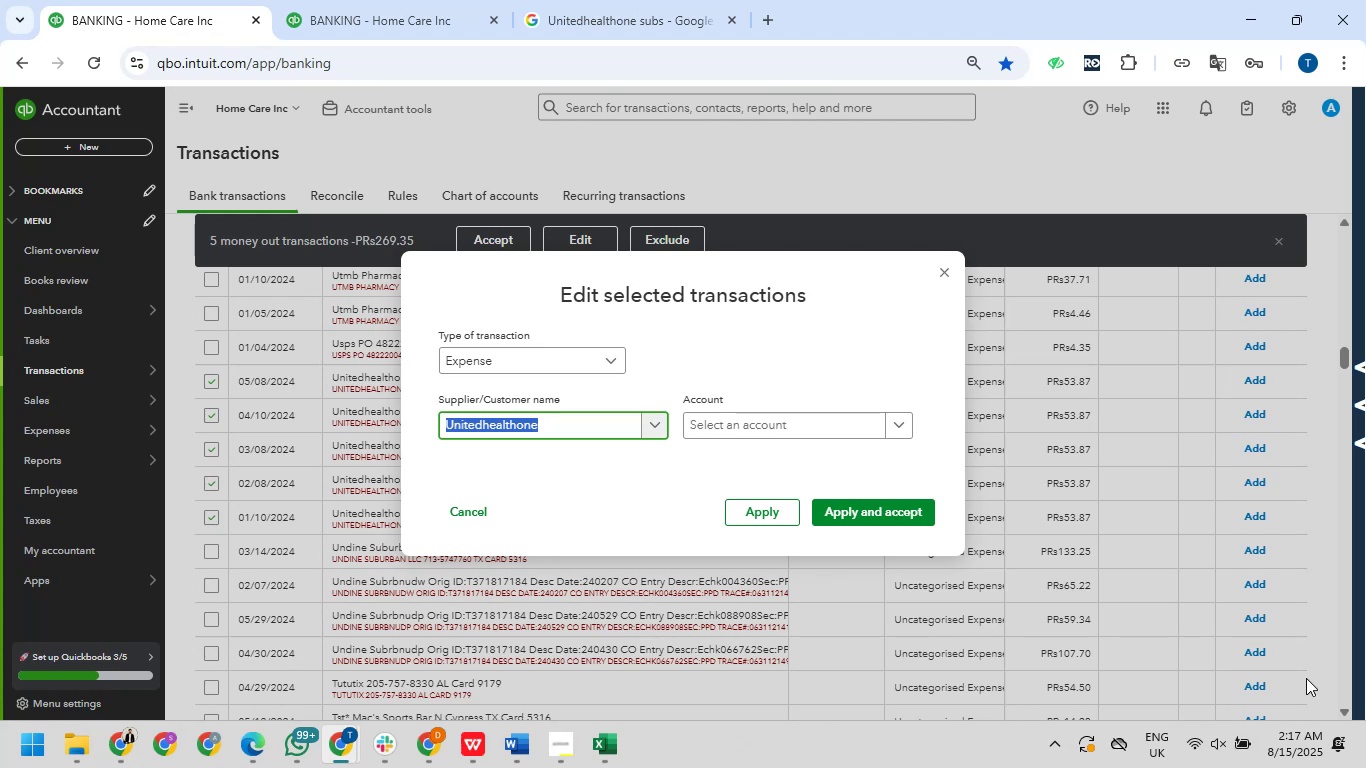 
wait(21.17)
 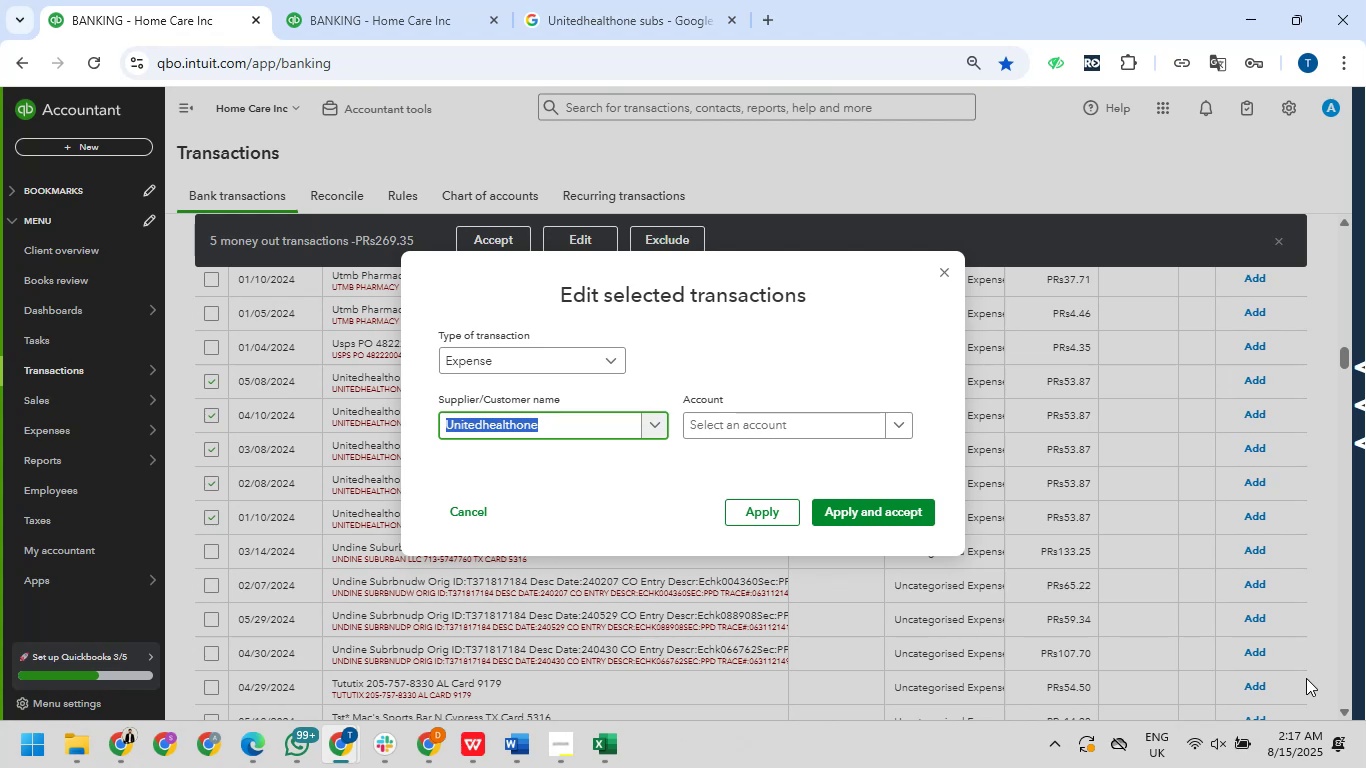 
left_click([736, 427])
 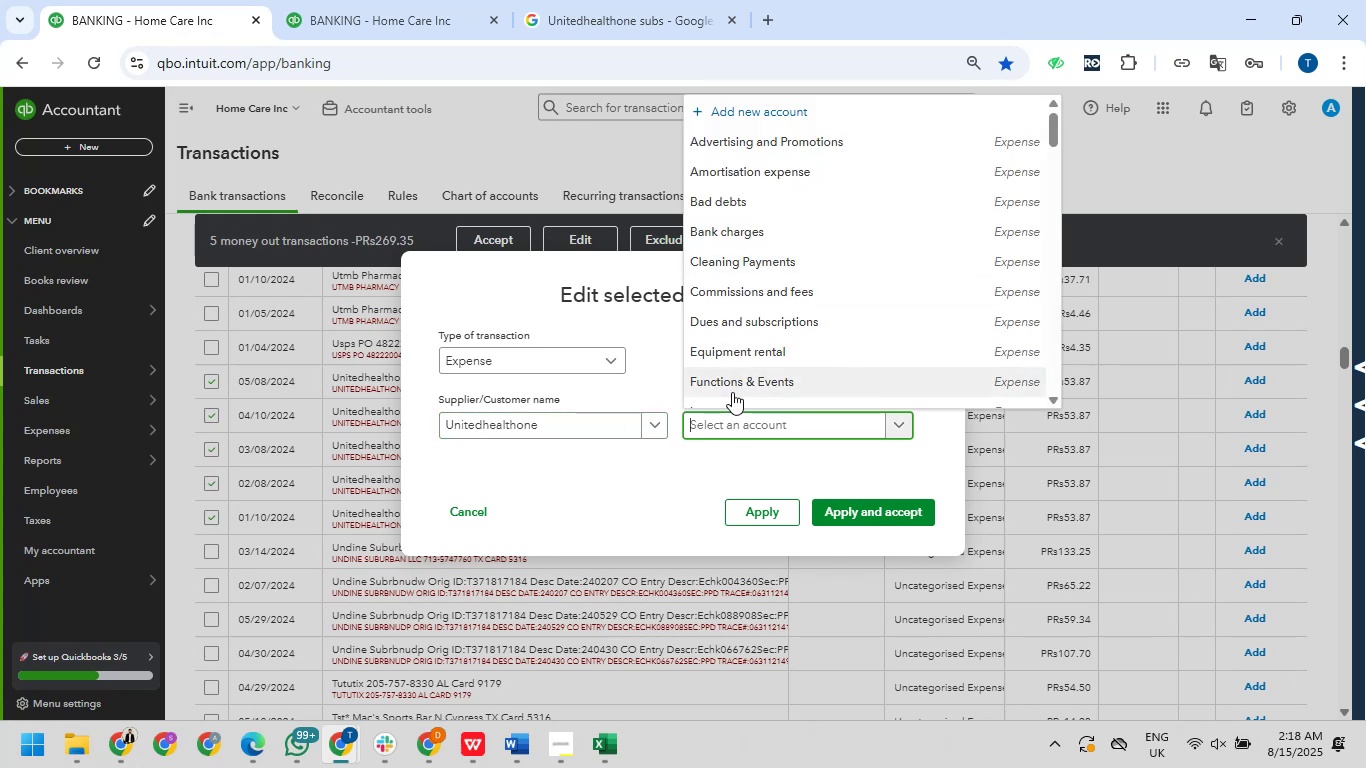 
type(ind)
key(Backspace)
type(su)
 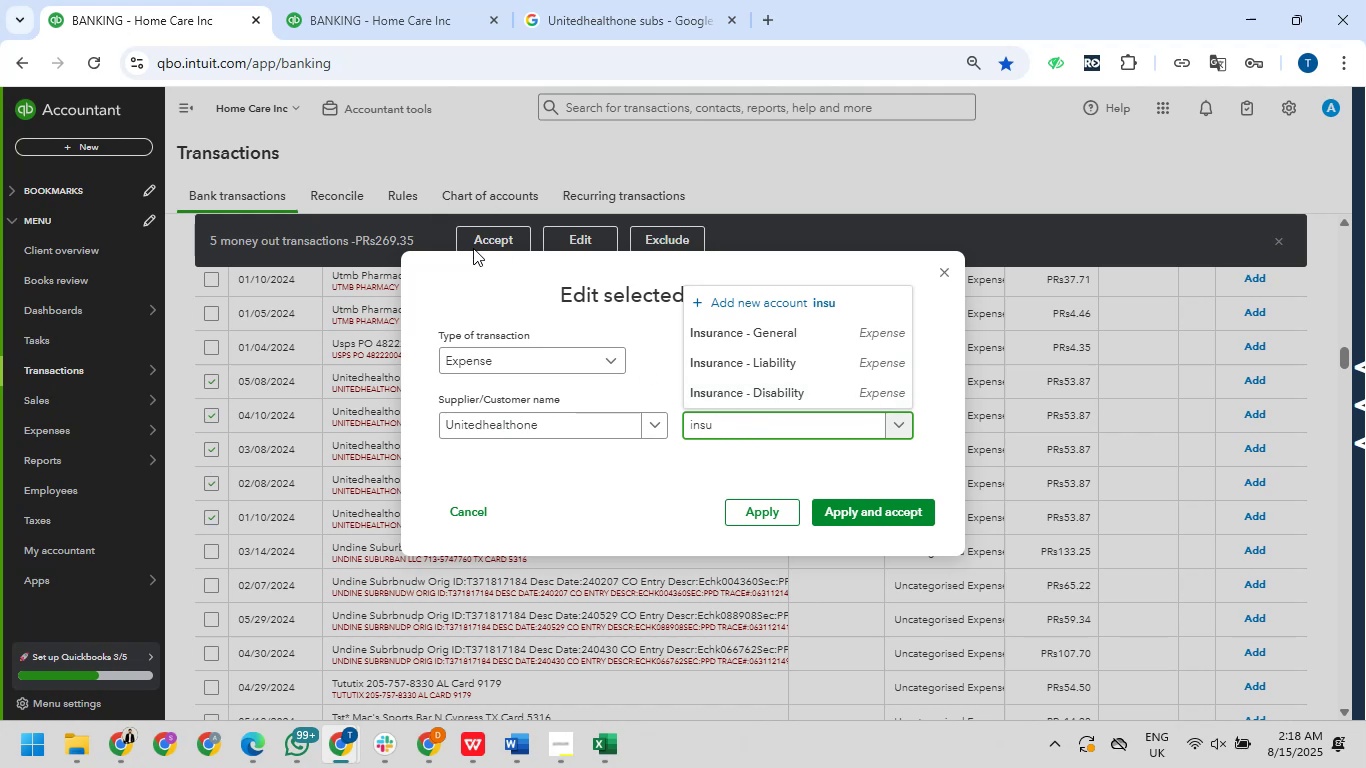 
wait(6.73)
 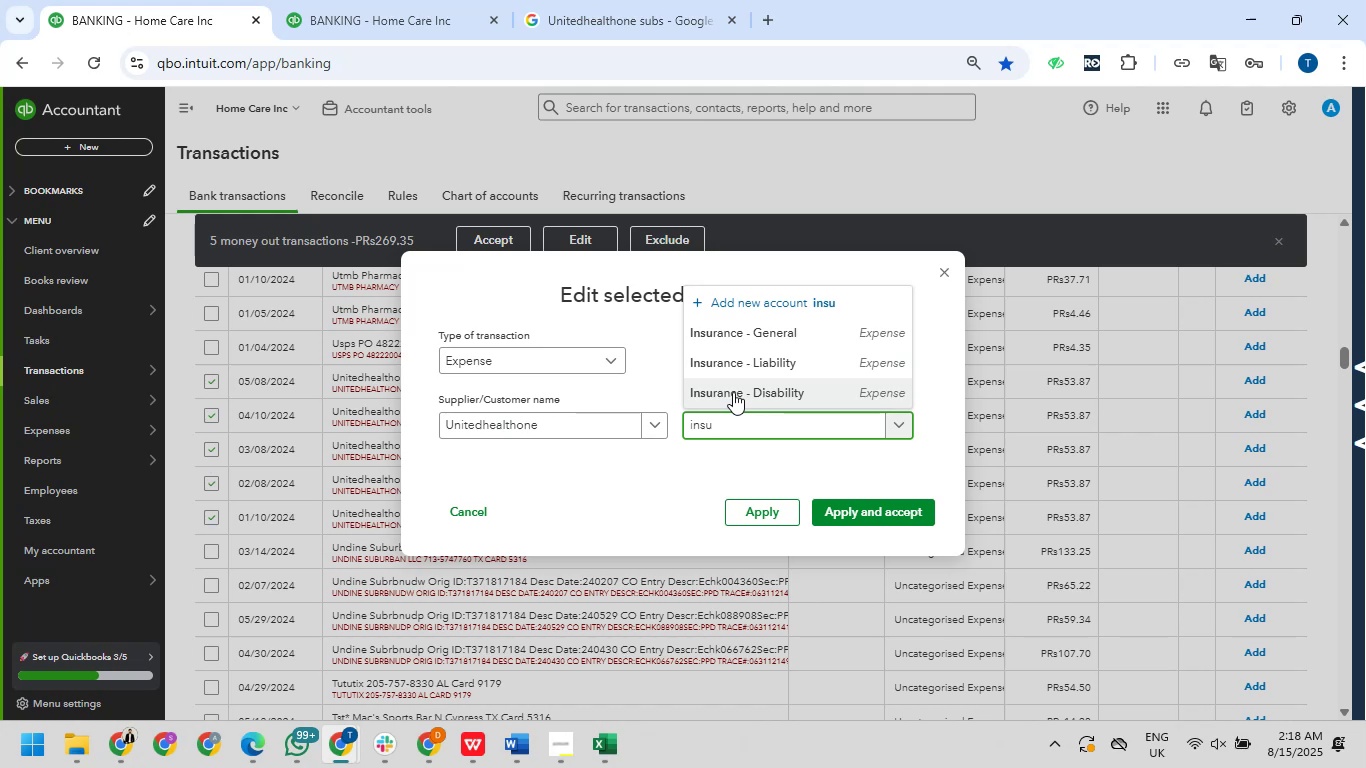 
left_click([434, 160])
 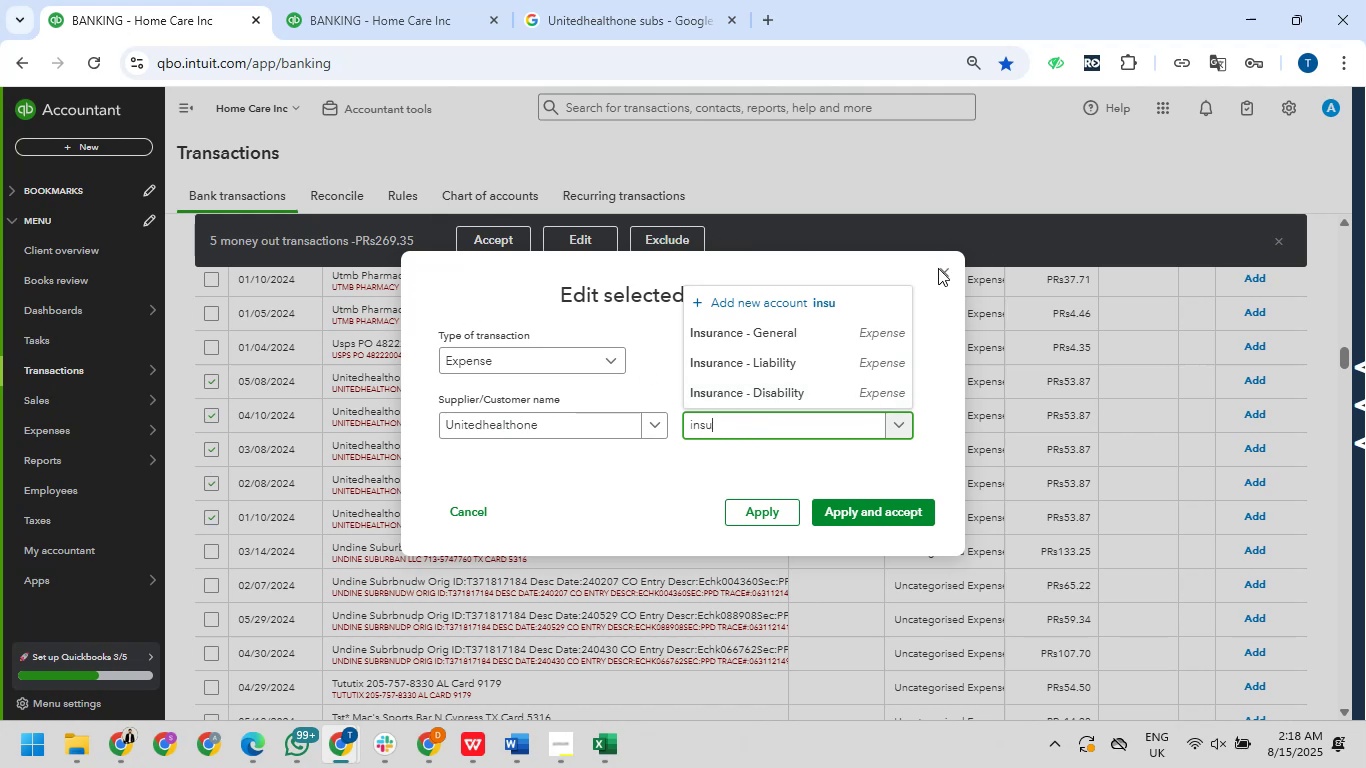 
left_click([953, 276])
 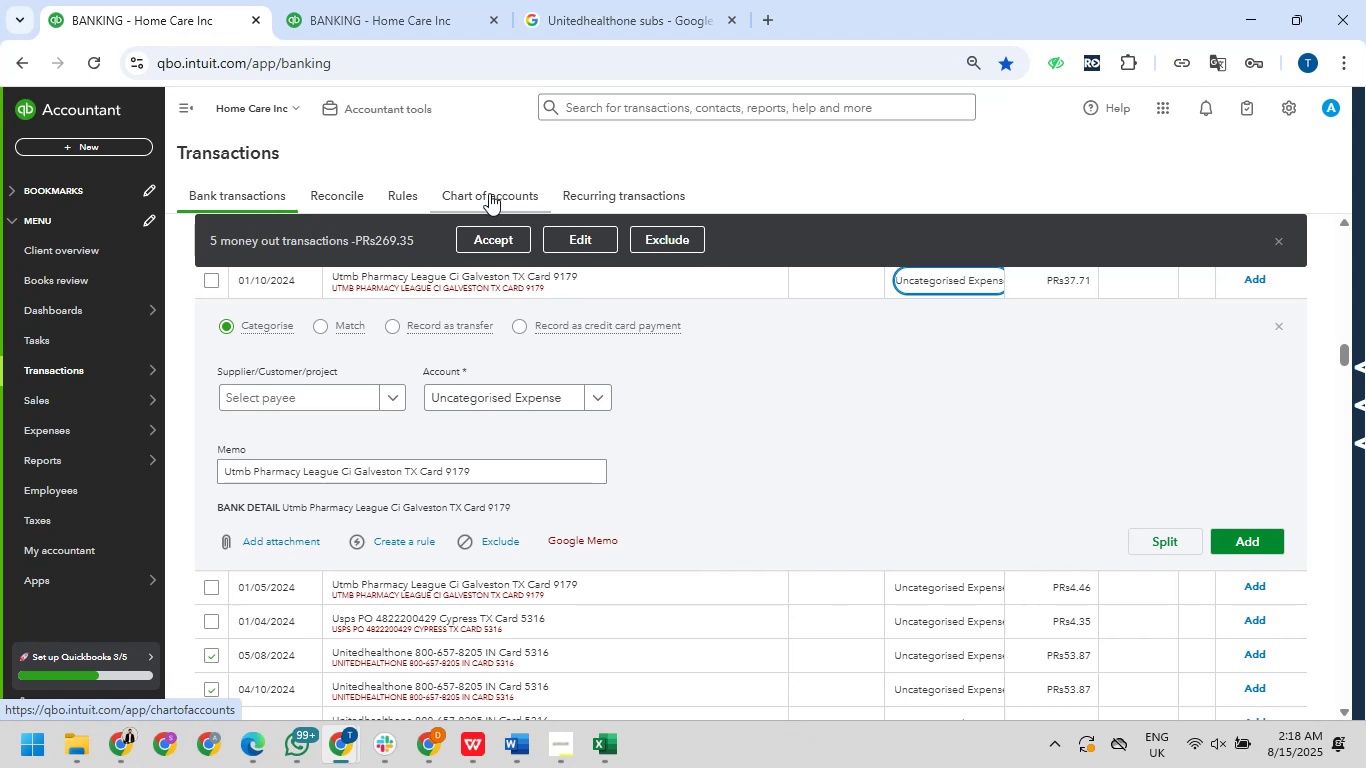 
left_click([489, 193])
 